 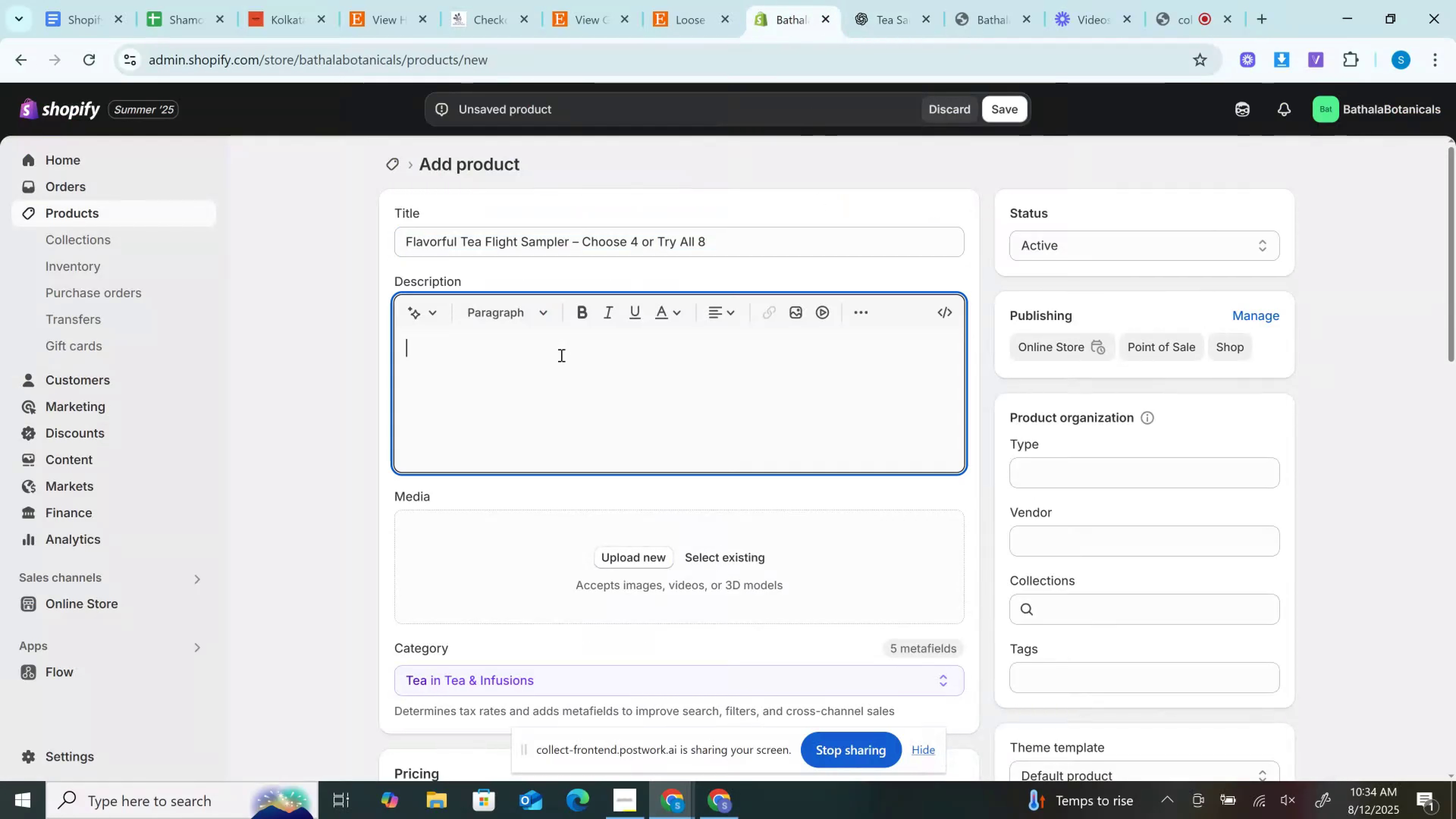 
key(Control+V)
 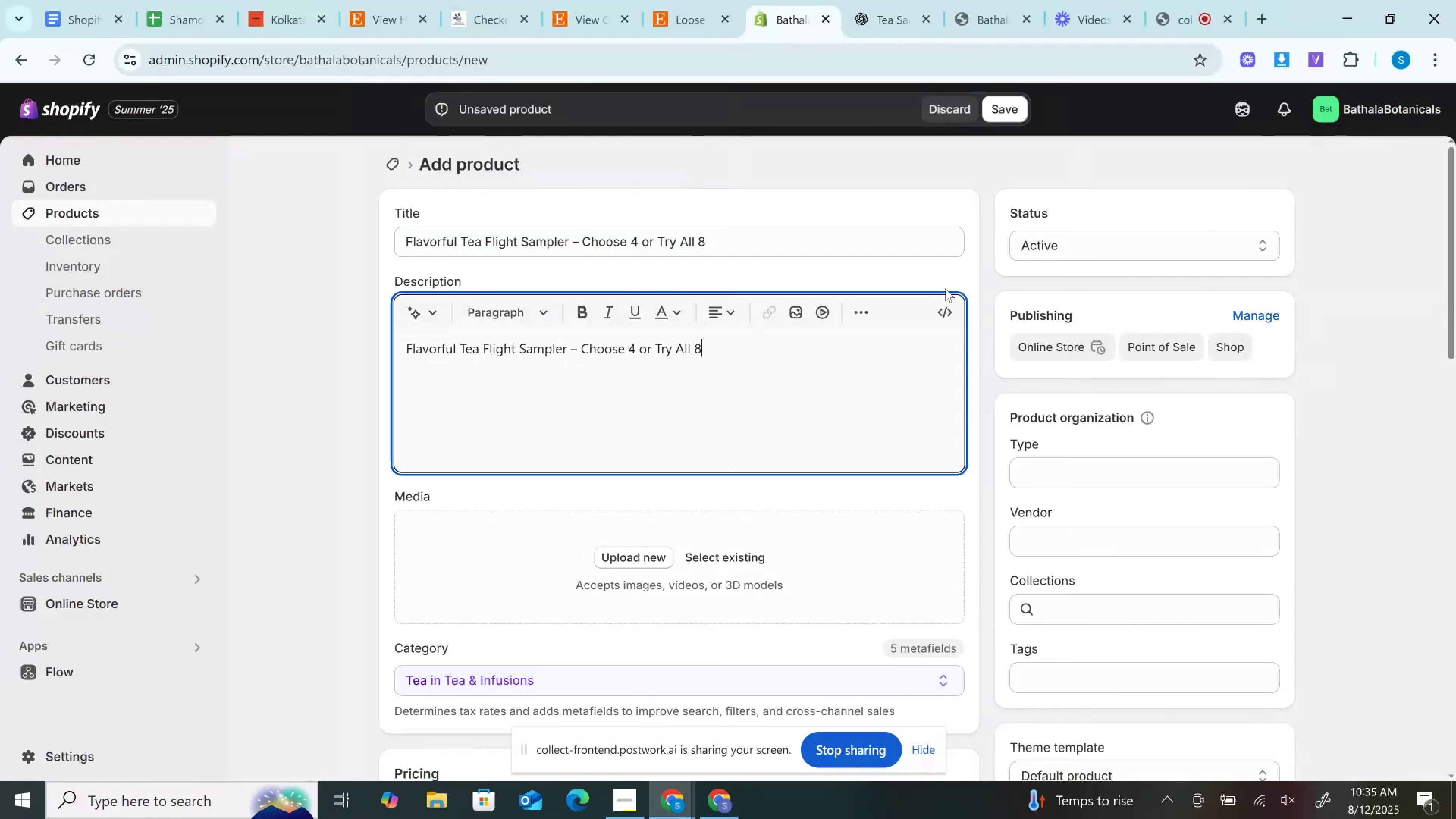 
key(Control+A)
 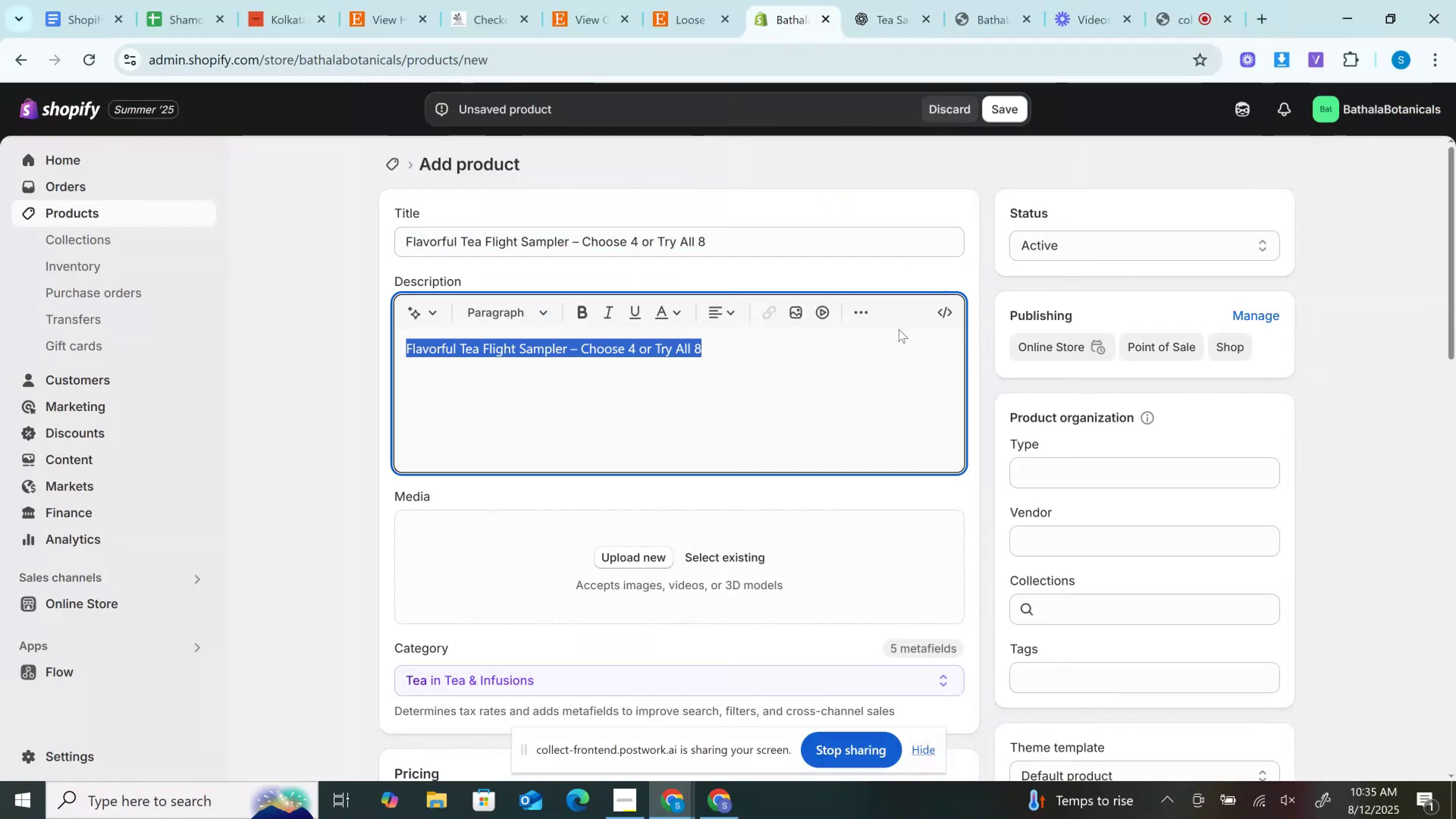 
key(Control+V)
 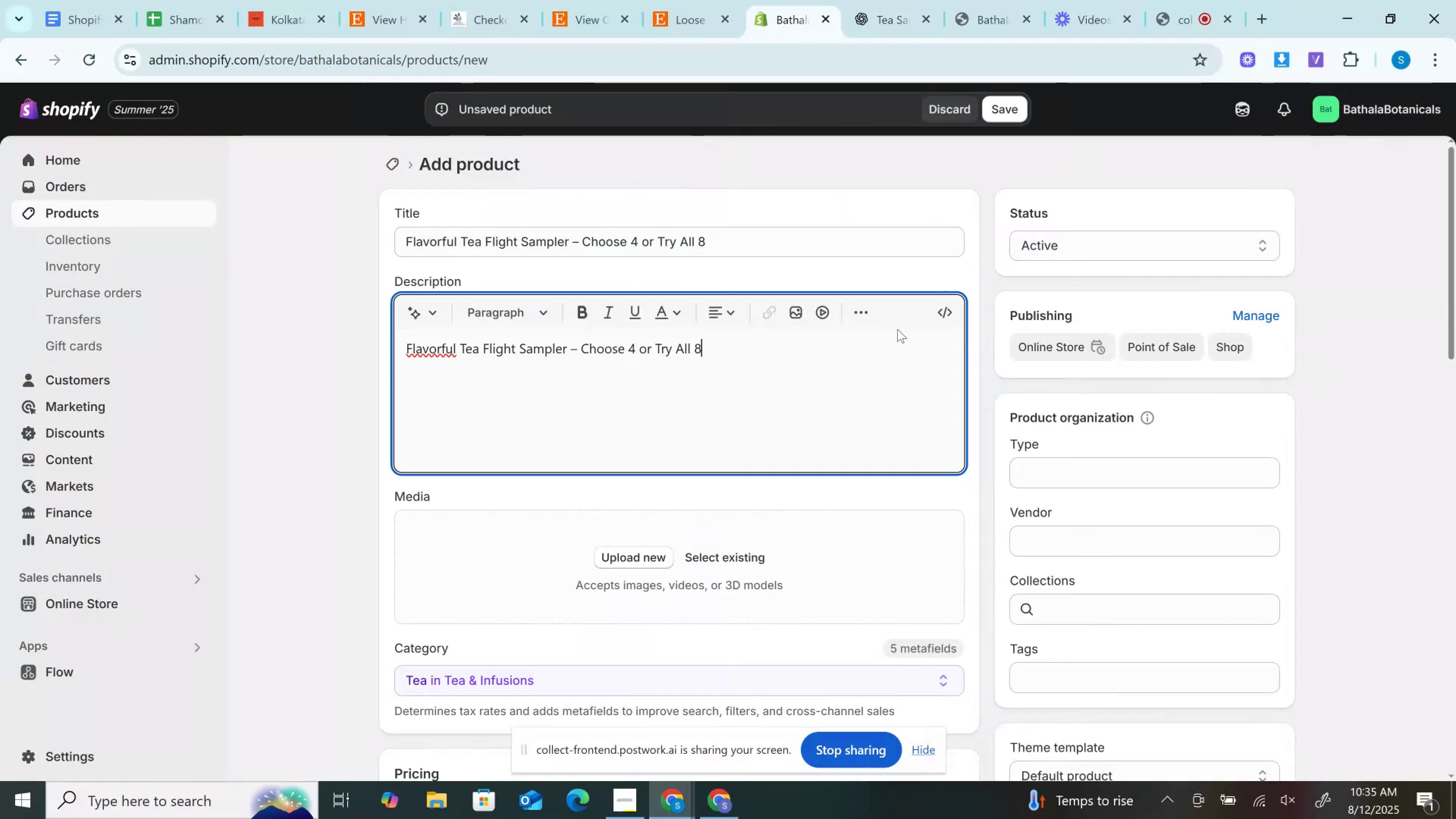 
key(Control+A)
 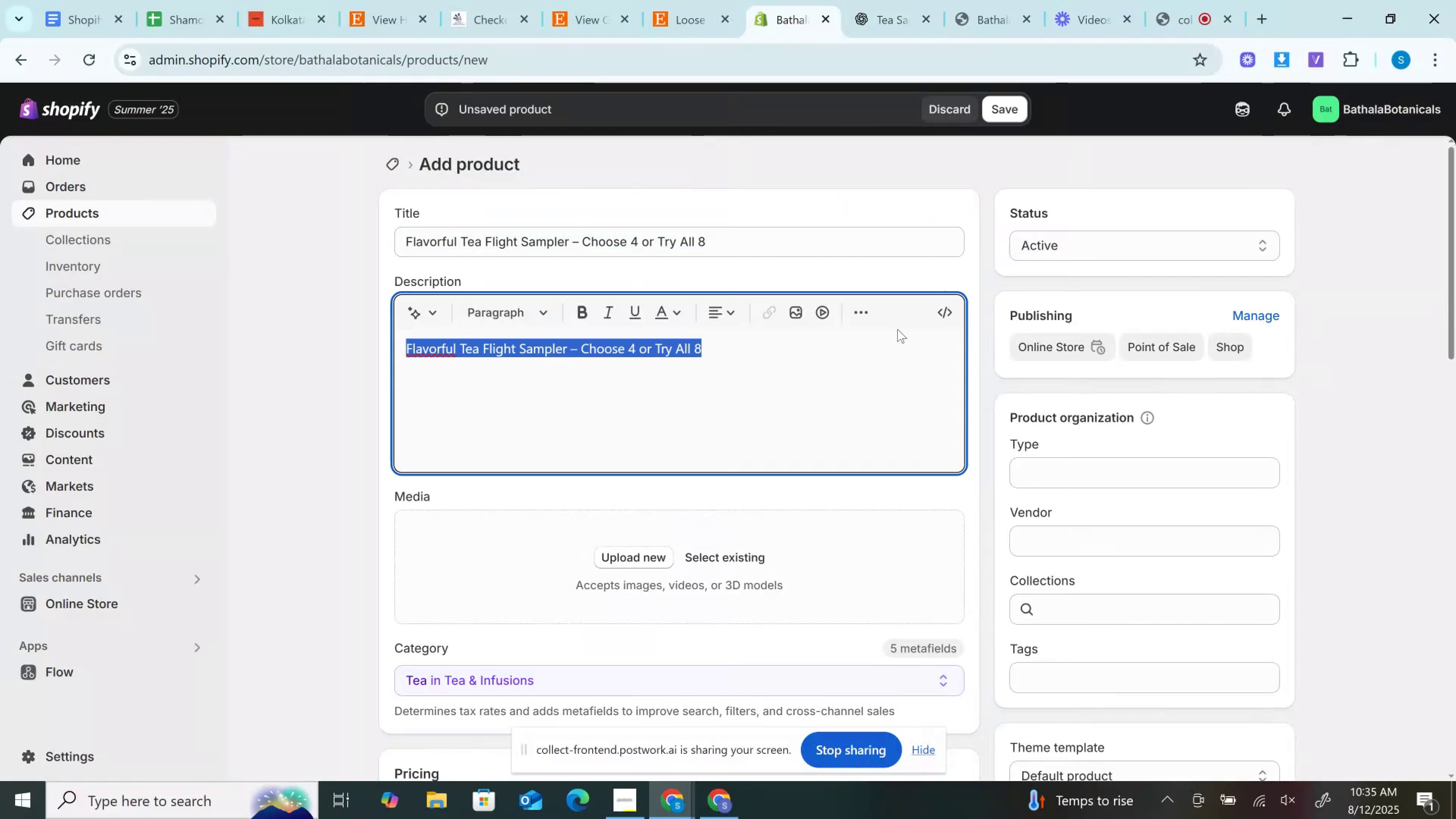 
key(Control+B)
 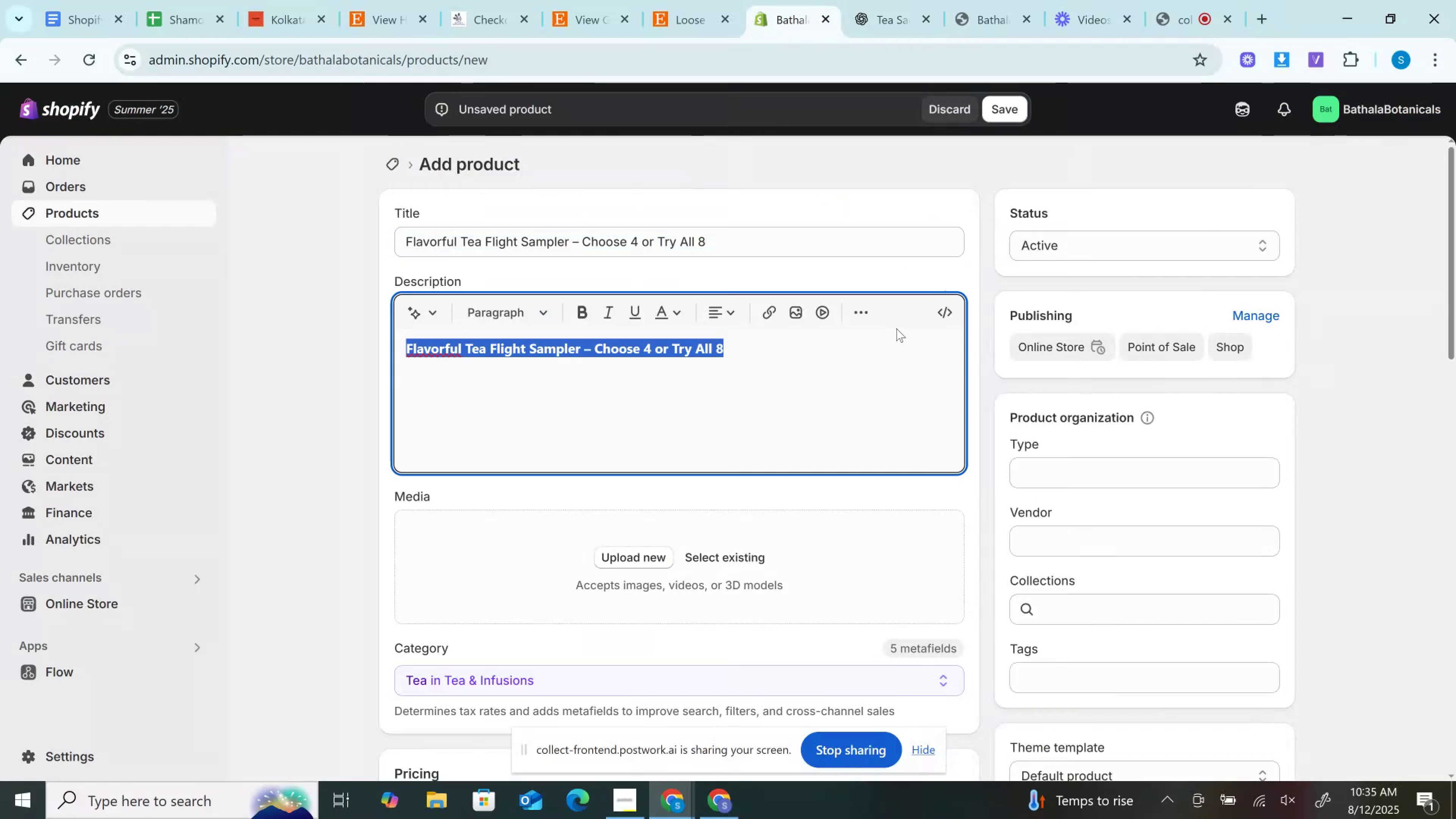 
wait(8.11)
 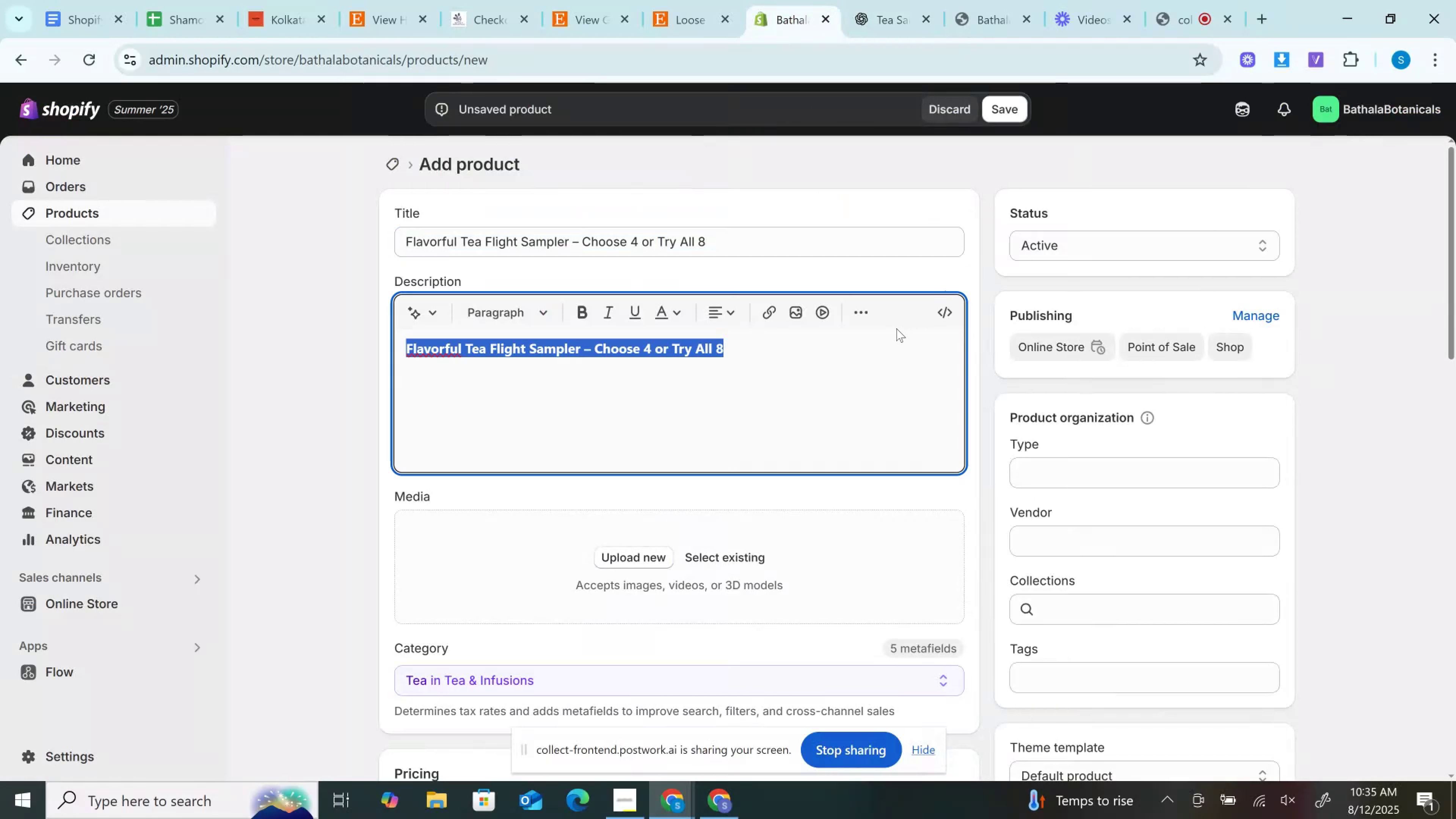 
left_click([854, 0])
 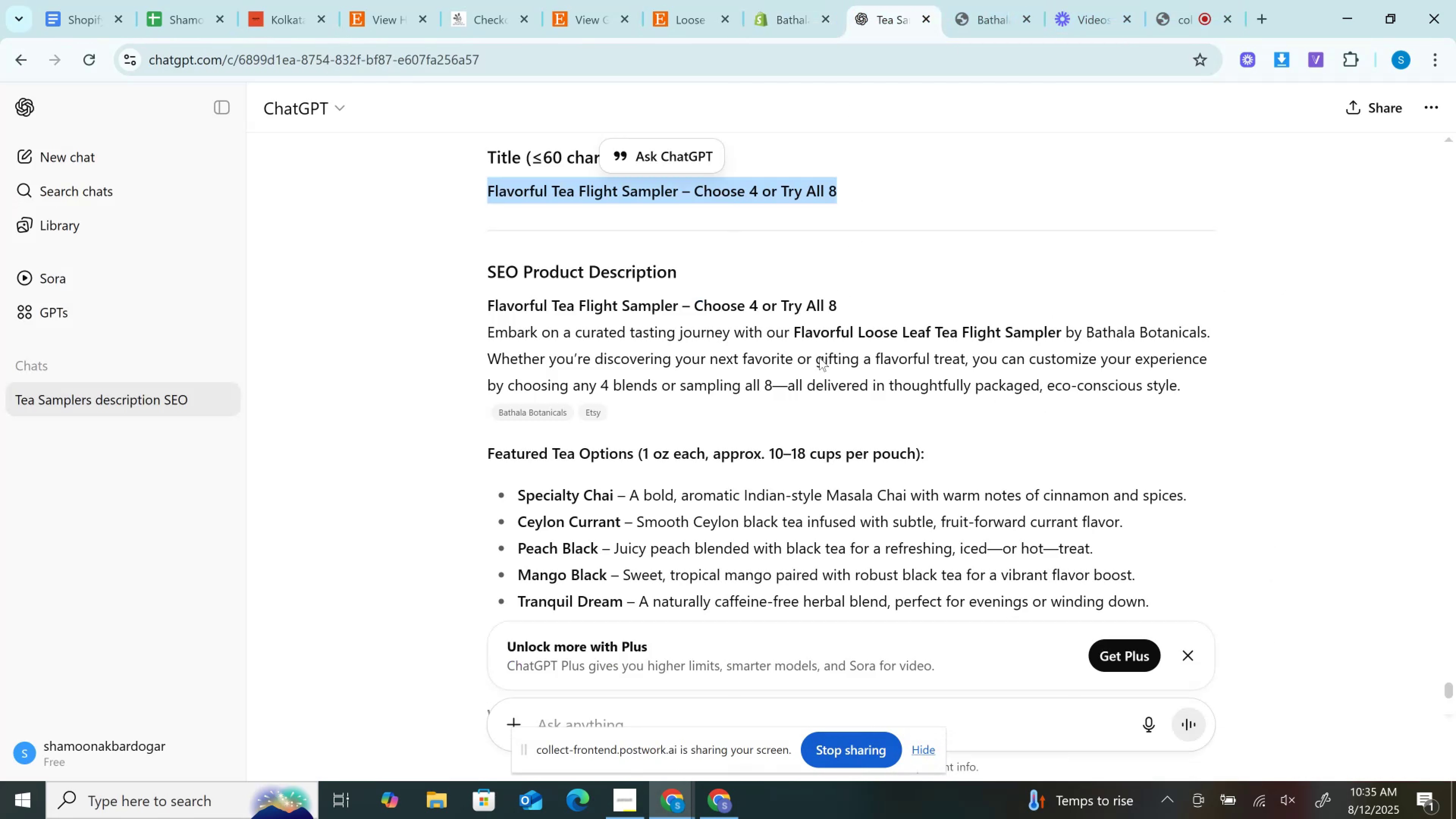 
scroll: coordinate [786, 436], scroll_direction: none, amount: 0.0
 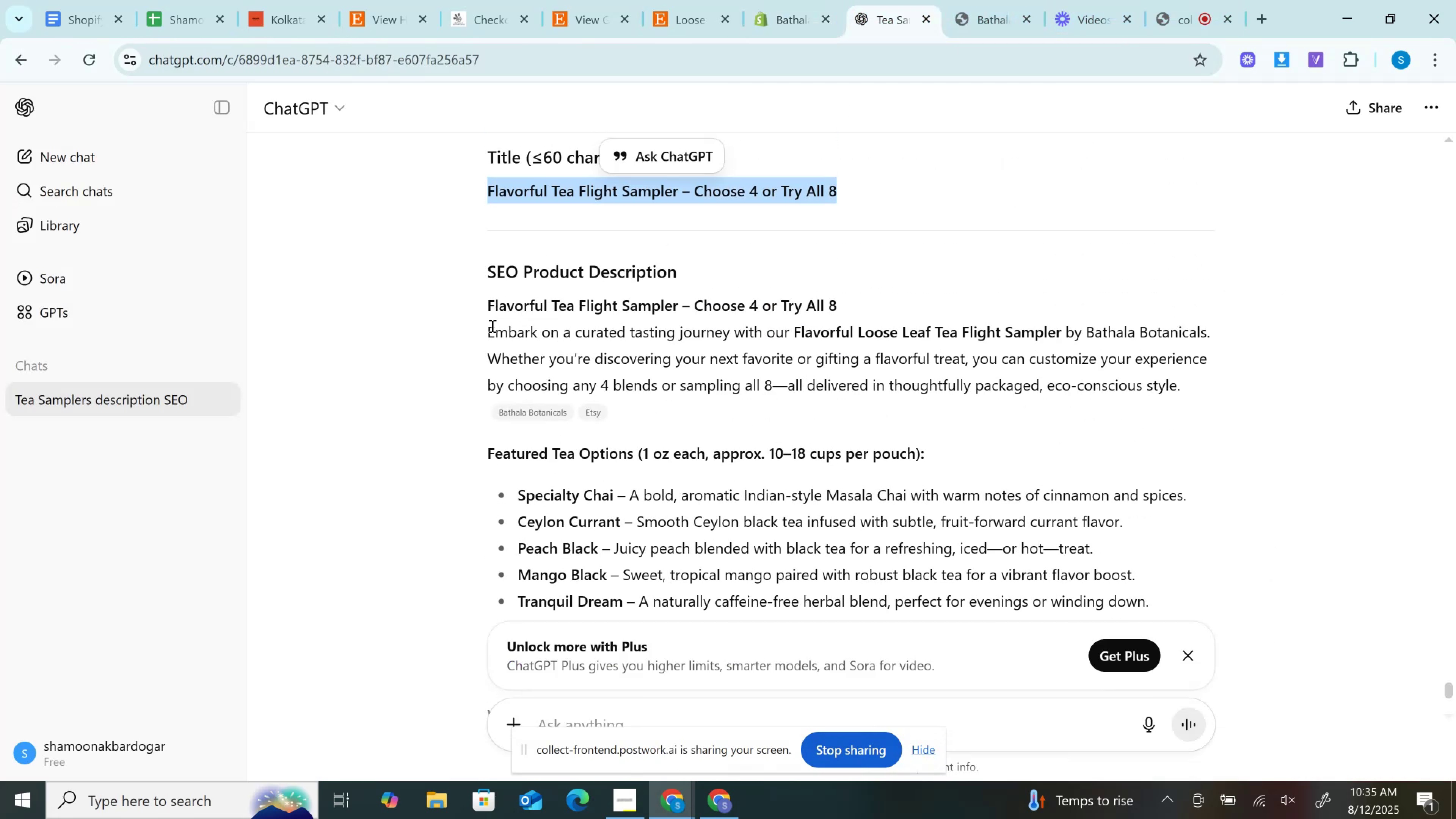 
left_click_drag(start_coordinate=[491, 328], to_coordinate=[1226, 377])
 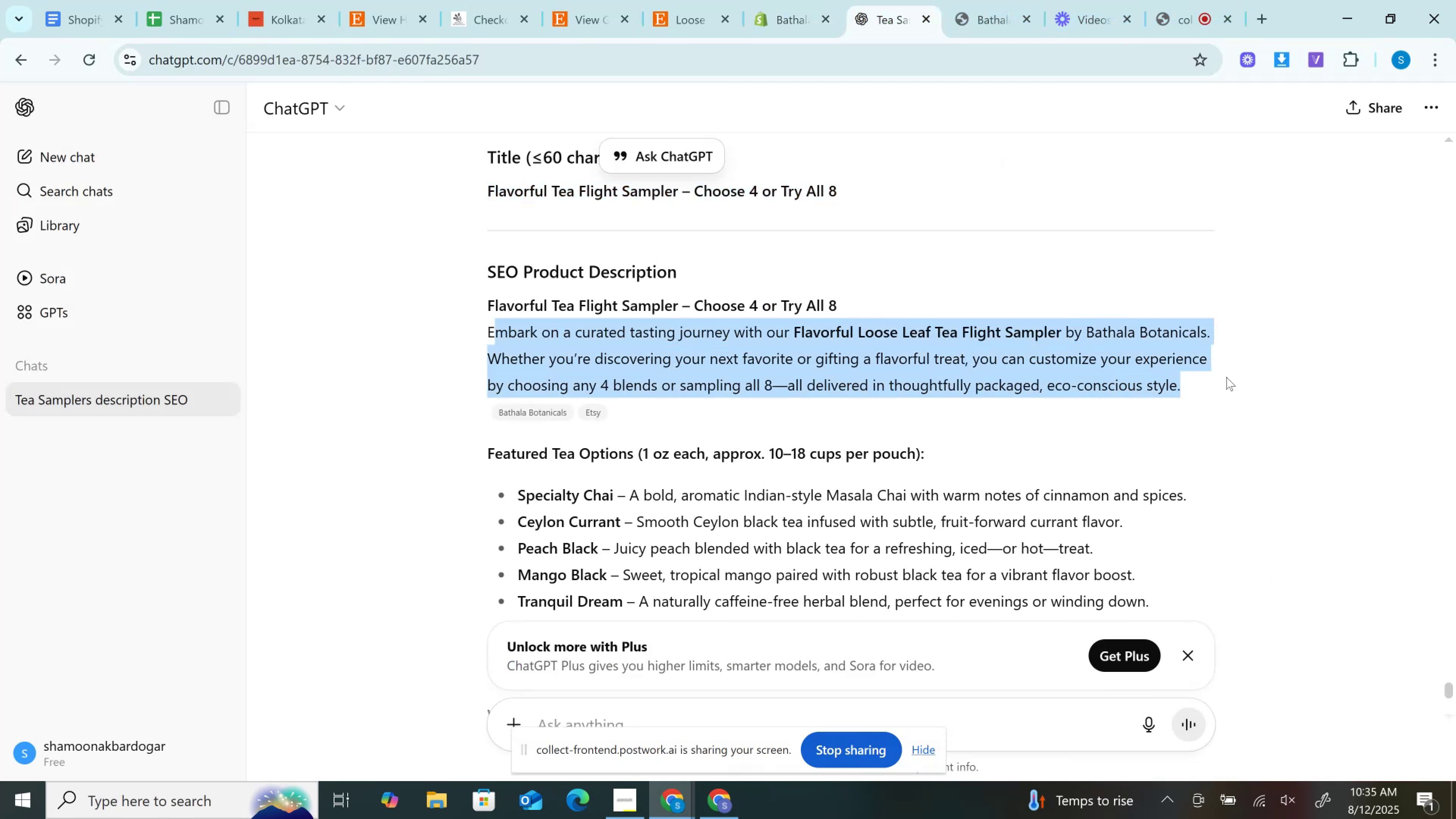 
key(Control+C)
 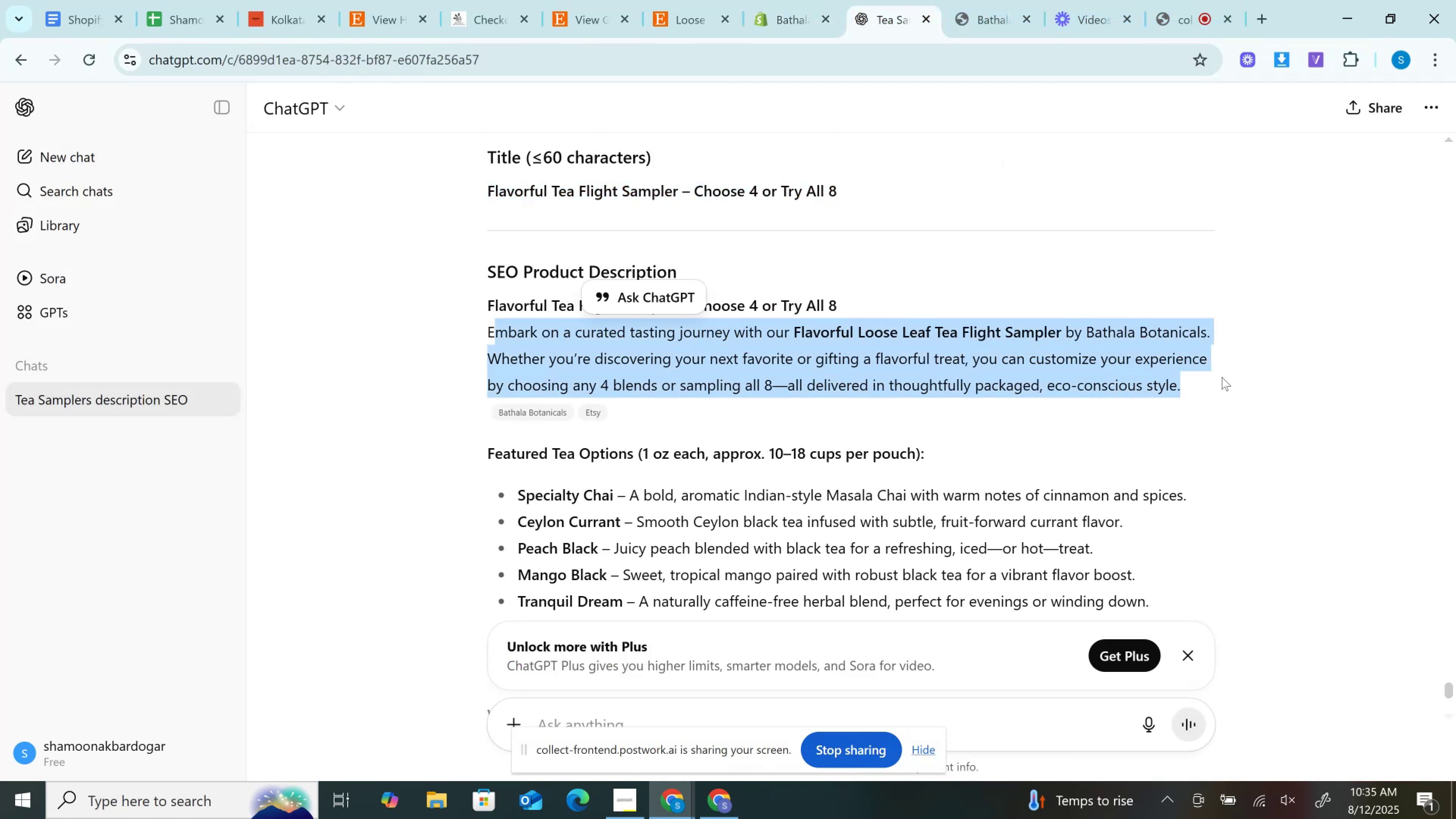 
key(Control+C)
 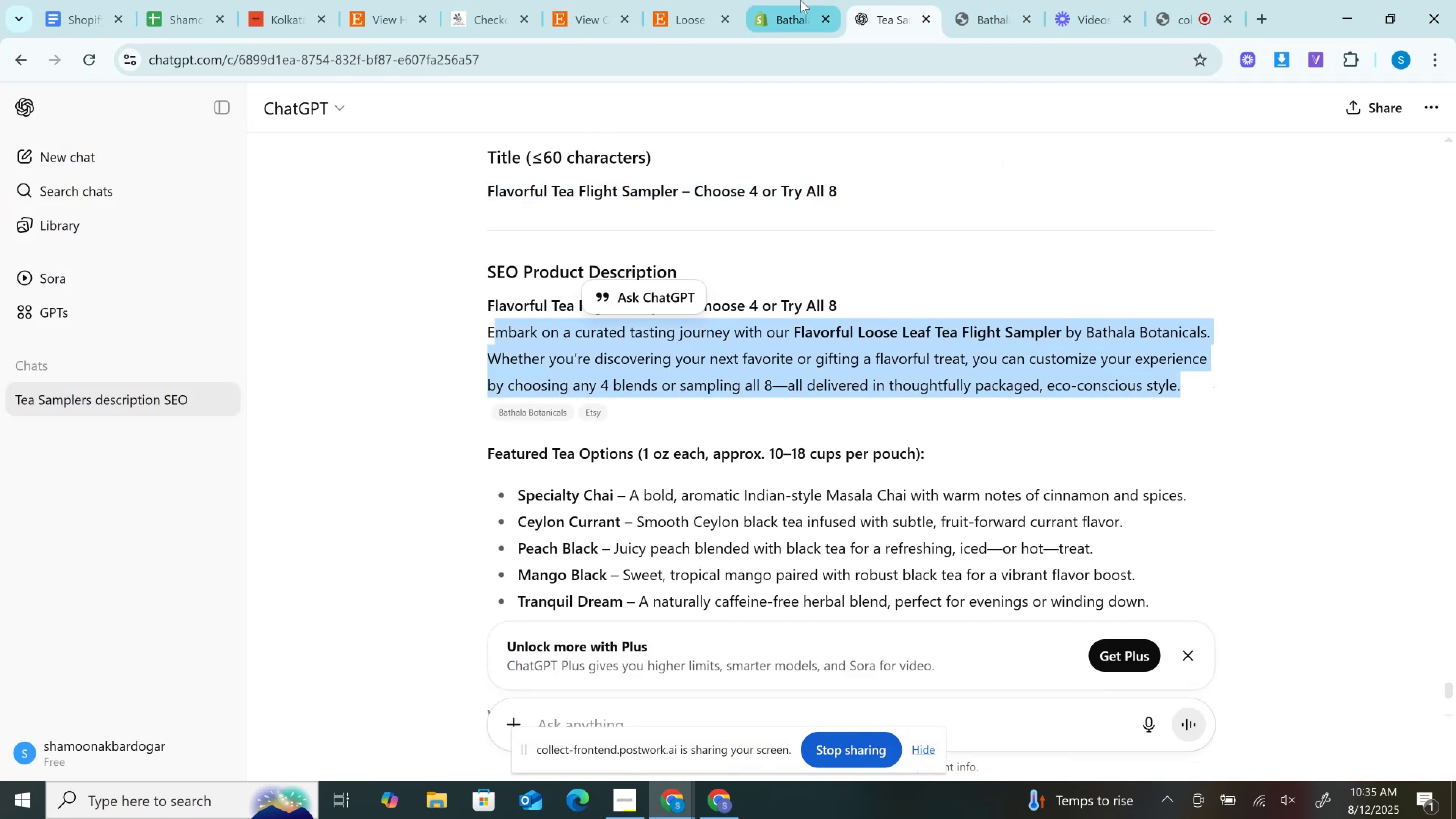 
left_click([800, 0])
 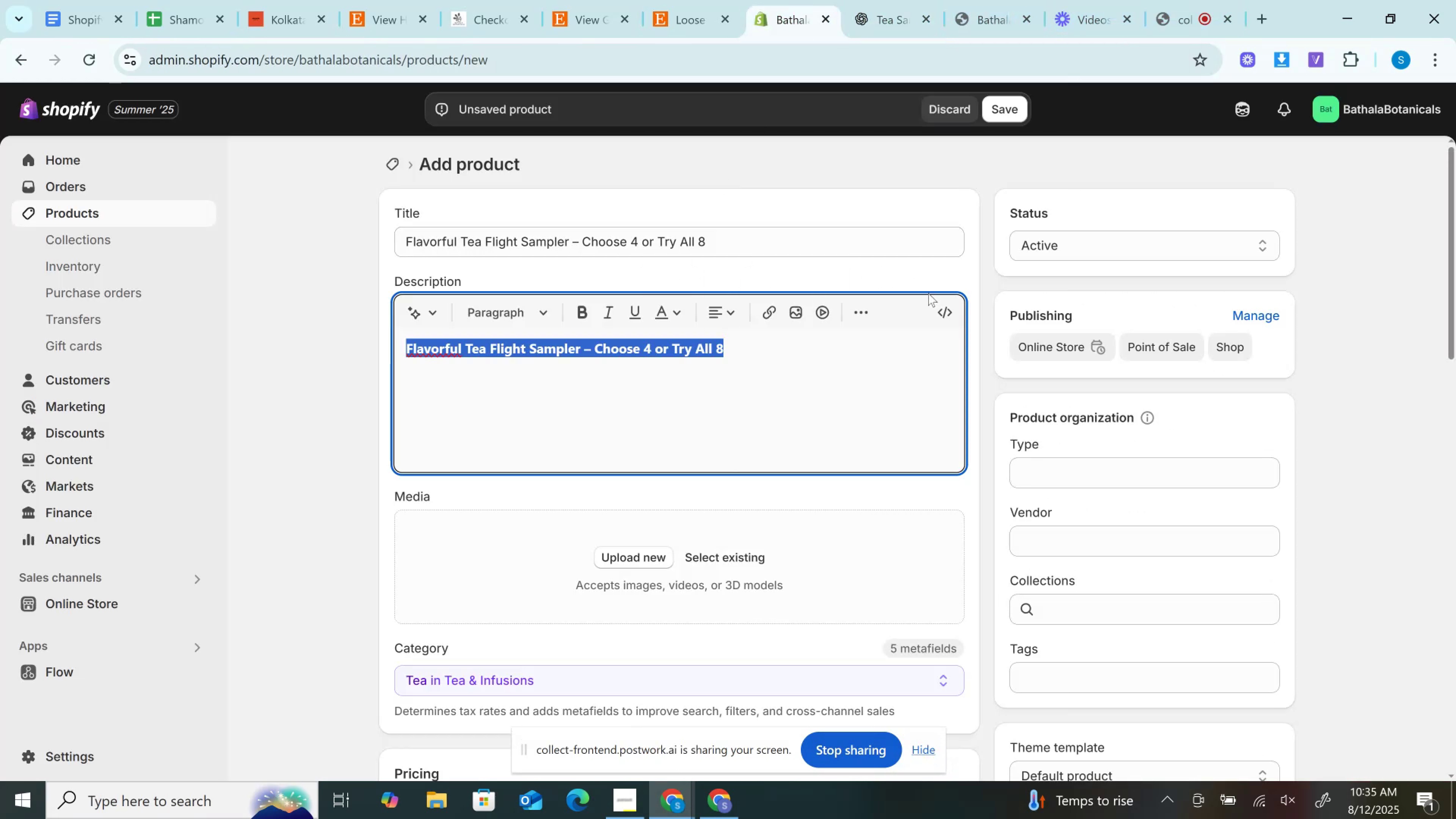 
left_click([951, 312])
 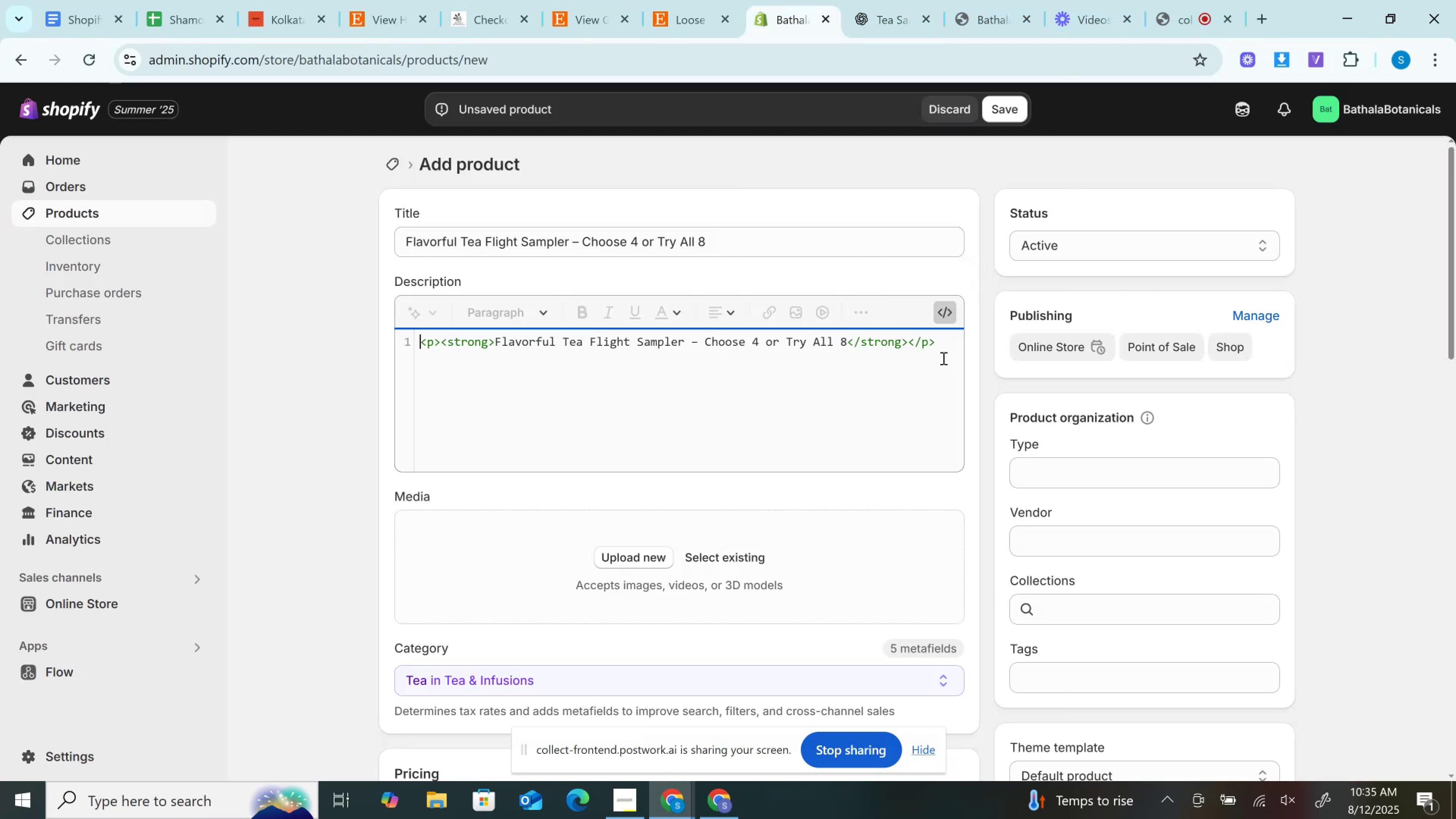 
left_click([943, 357])
 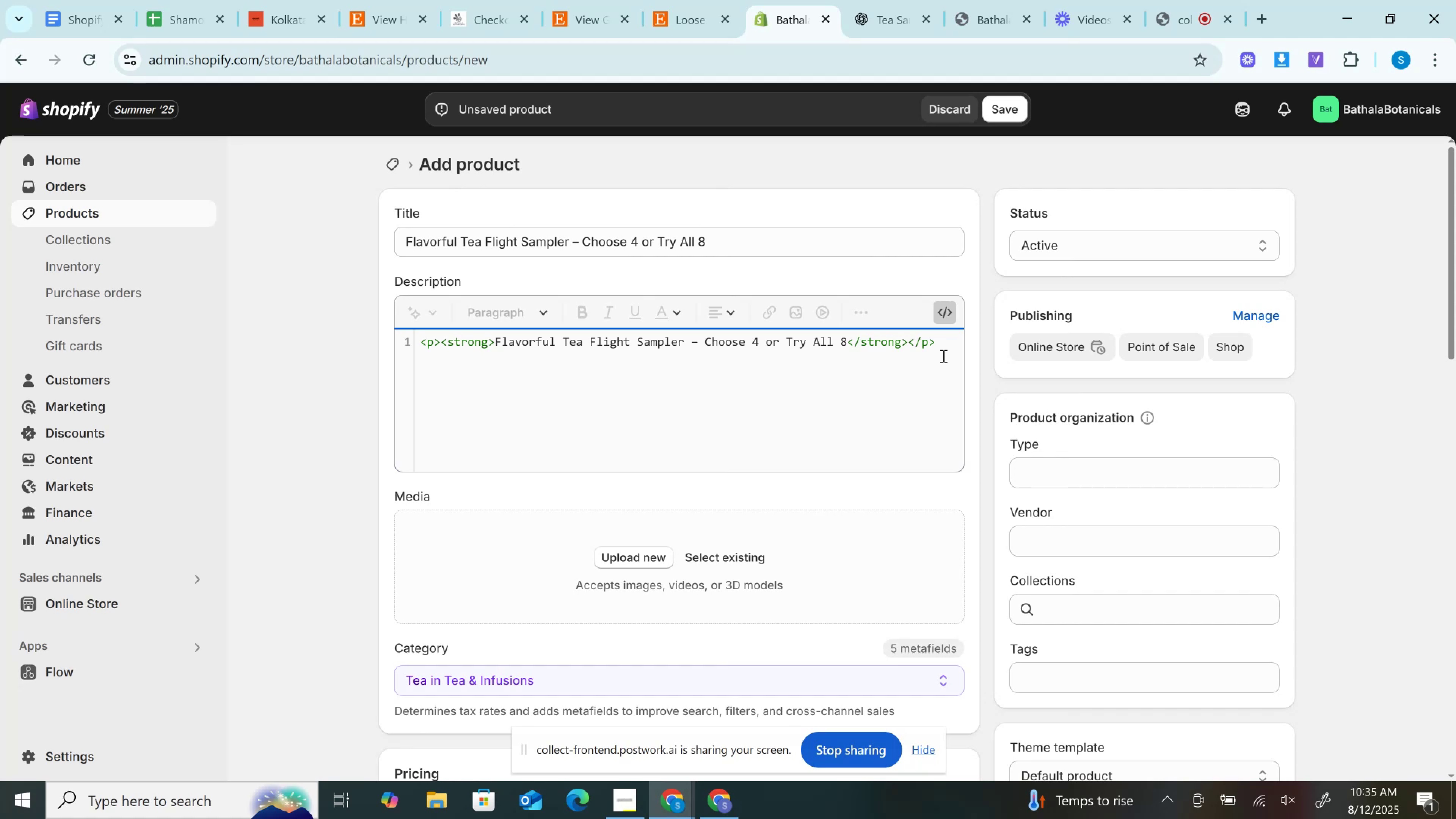 
left_click([849, 375])
 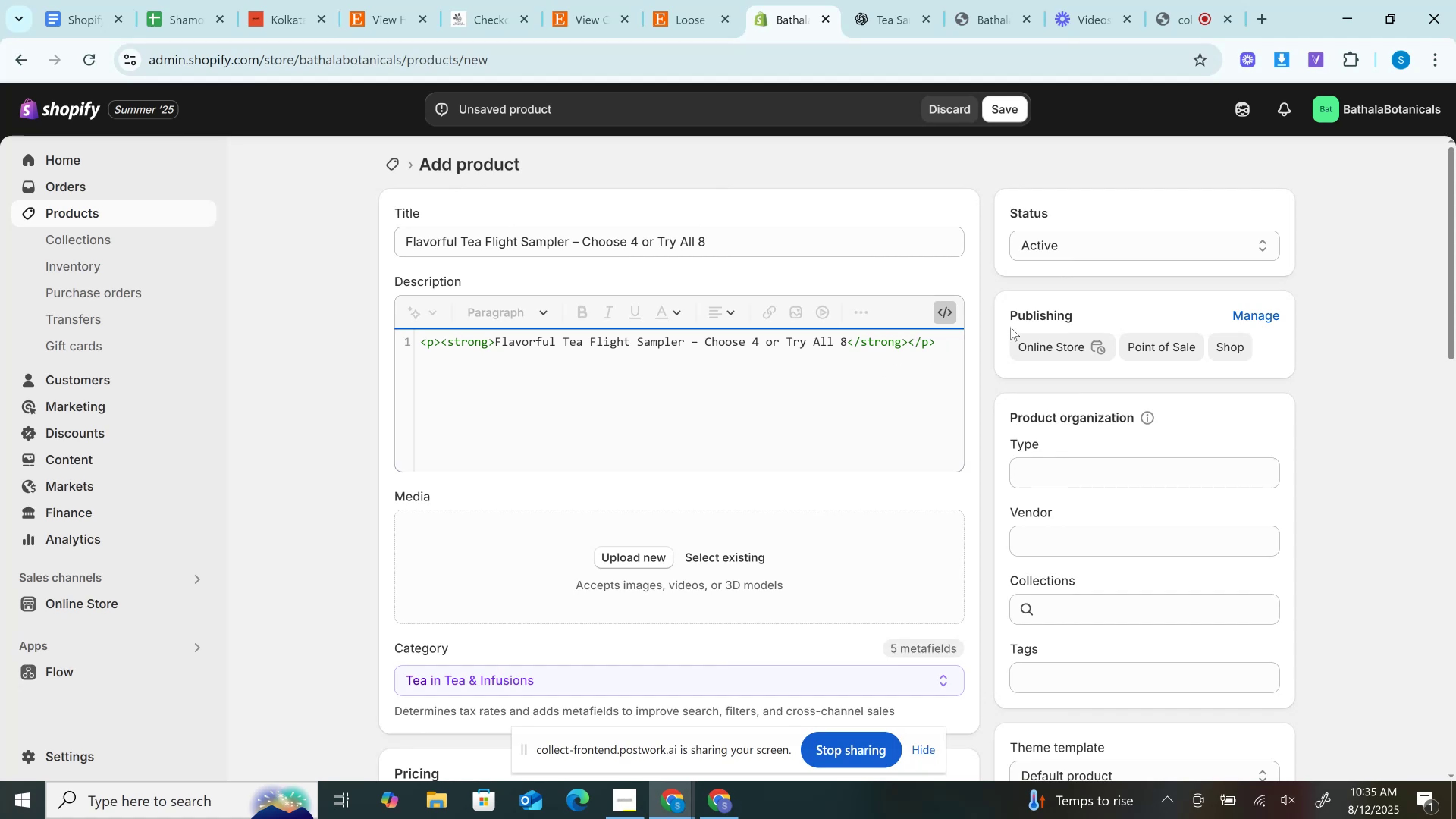 
key(Enter)
 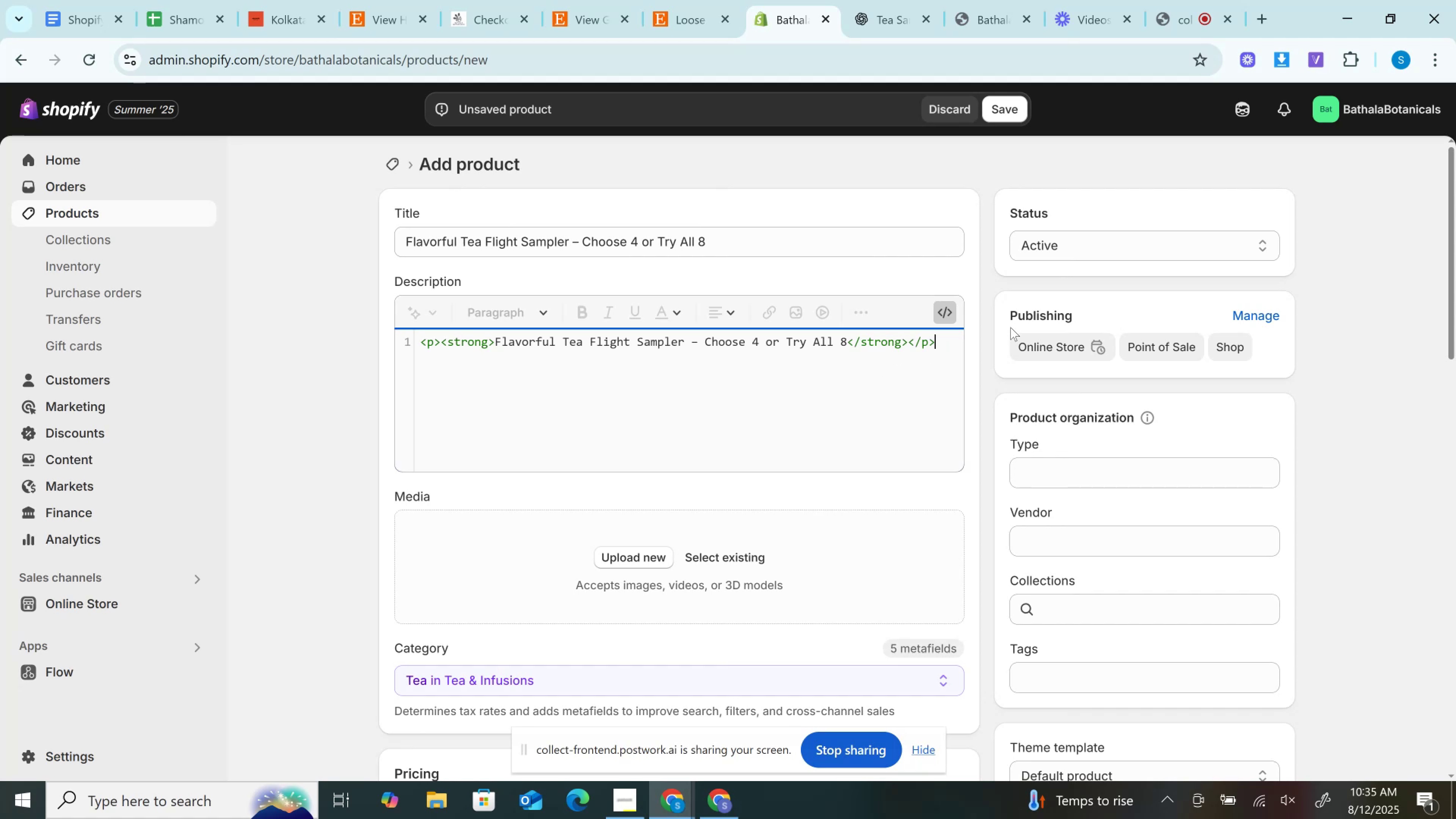 
key(Control+V)
 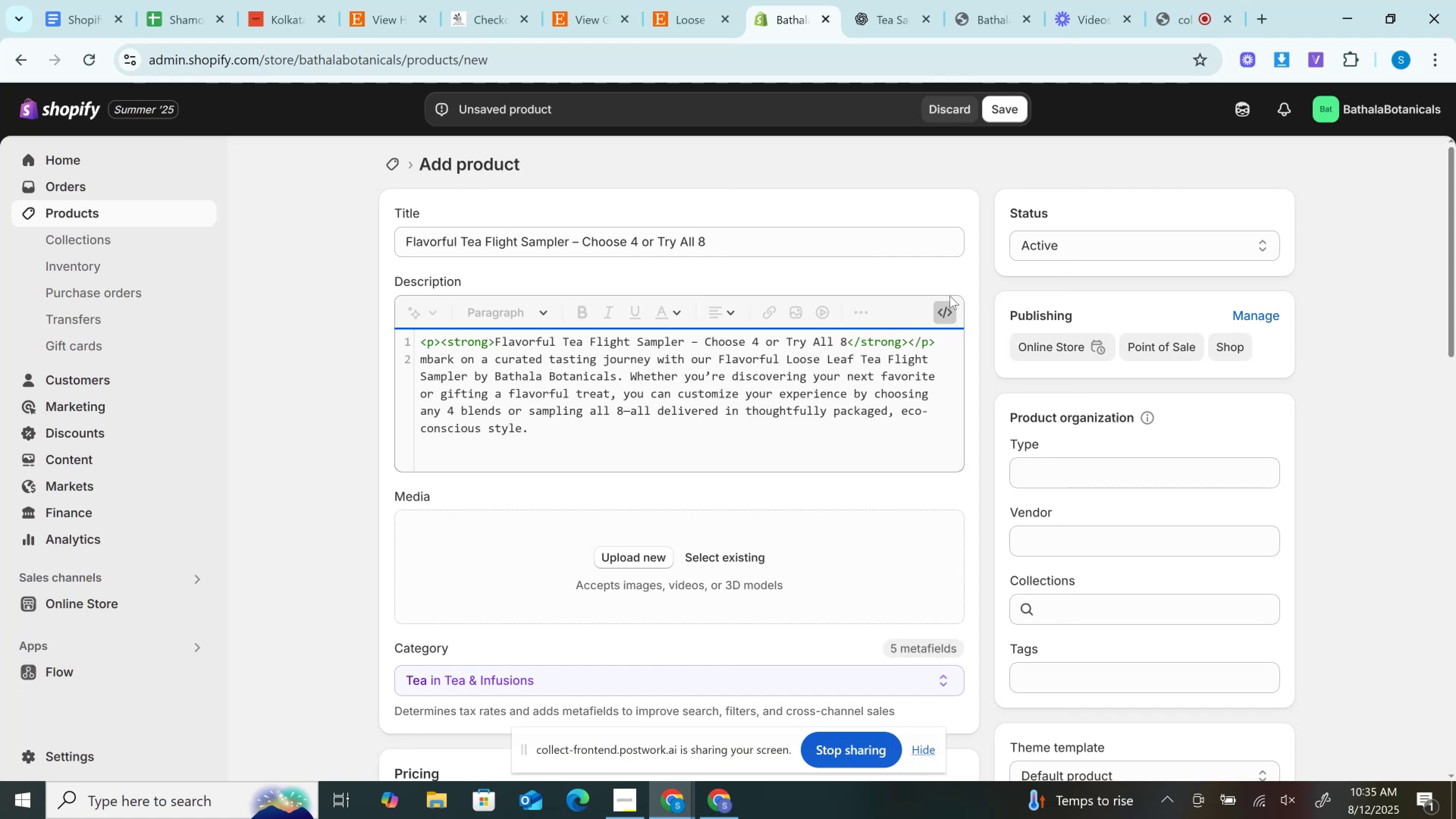 
left_click([941, 305])
 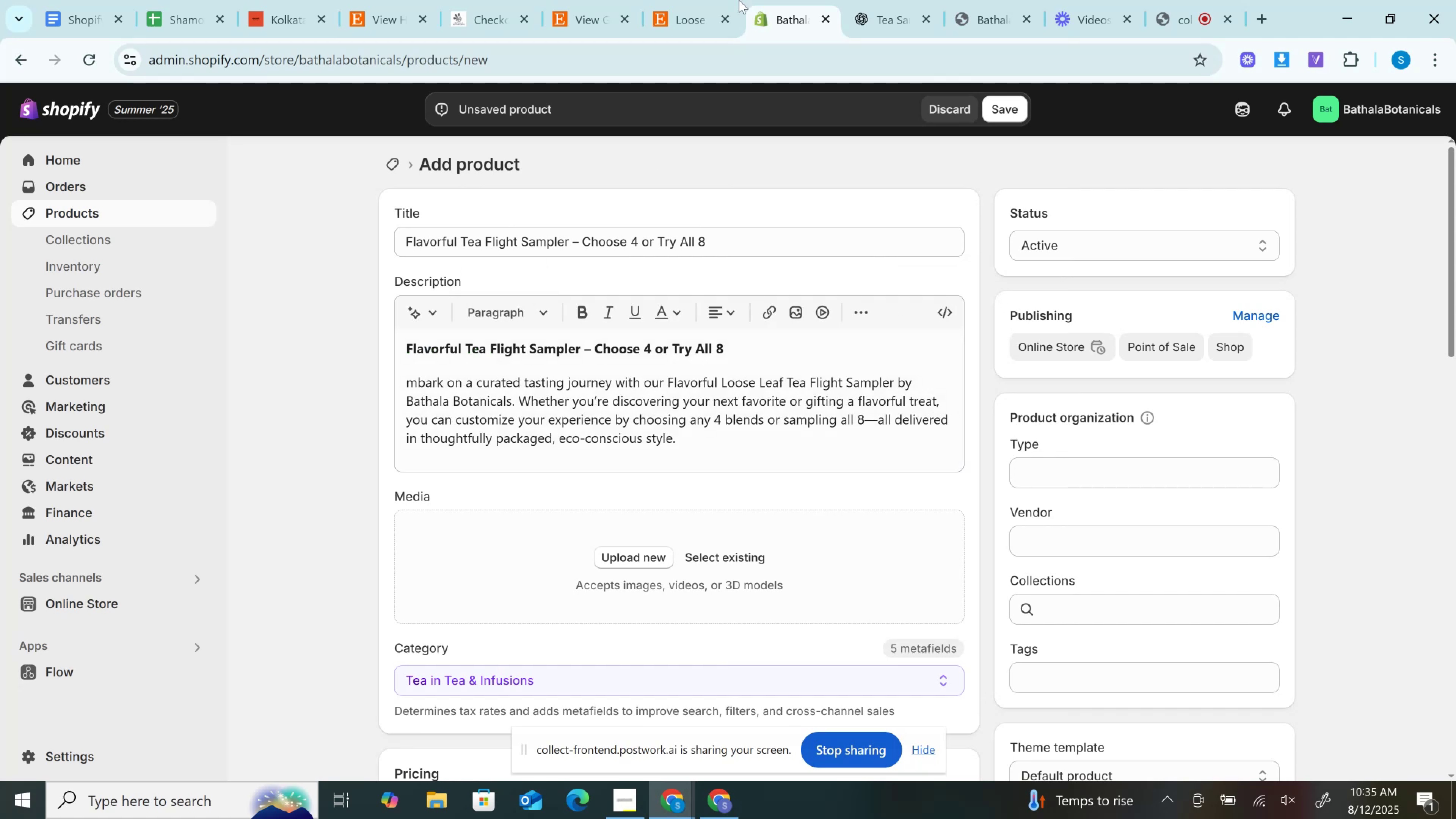 
left_click([880, 0])
 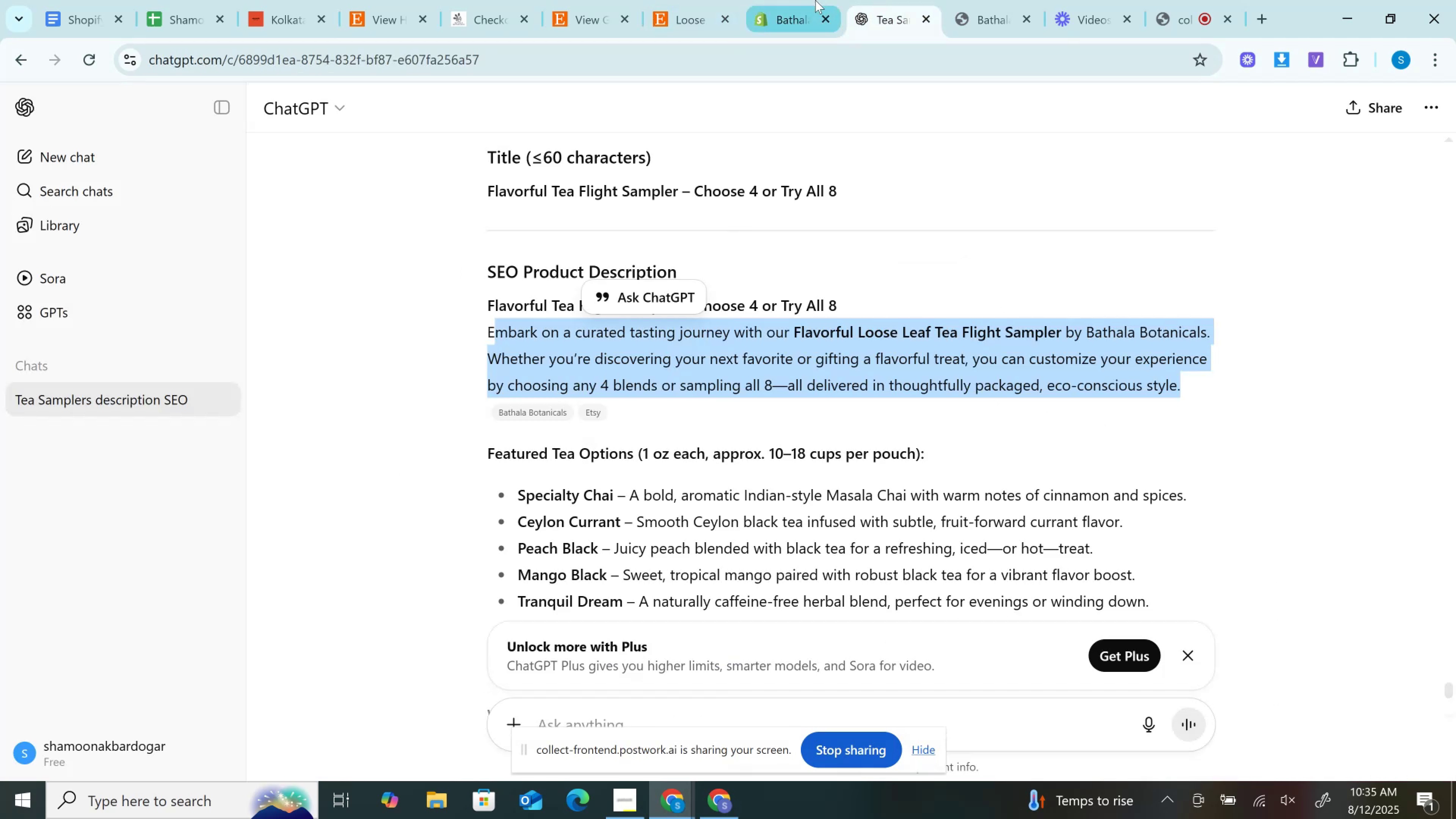 
left_click([815, 0])
 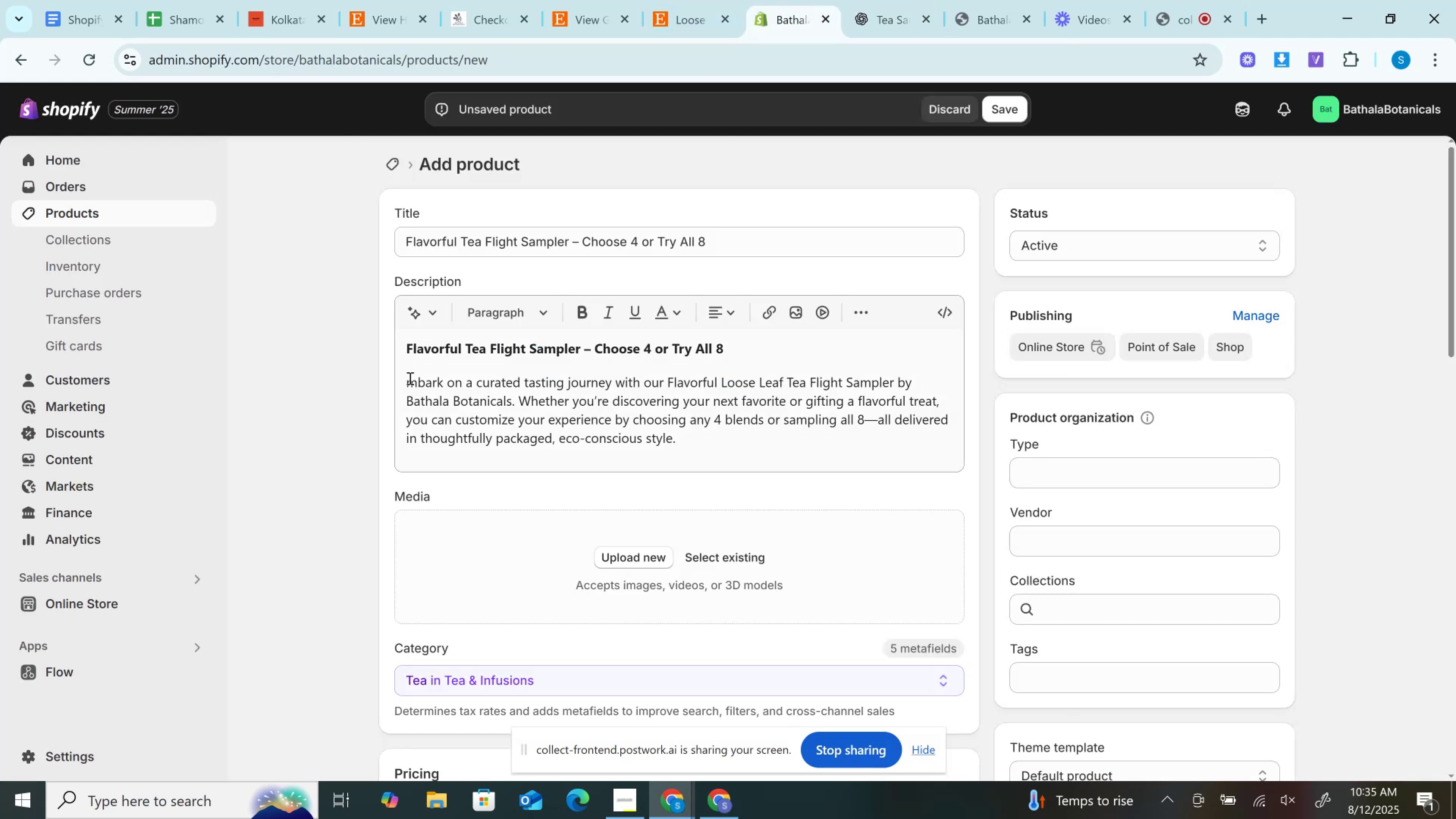 
left_click([408, 379])
 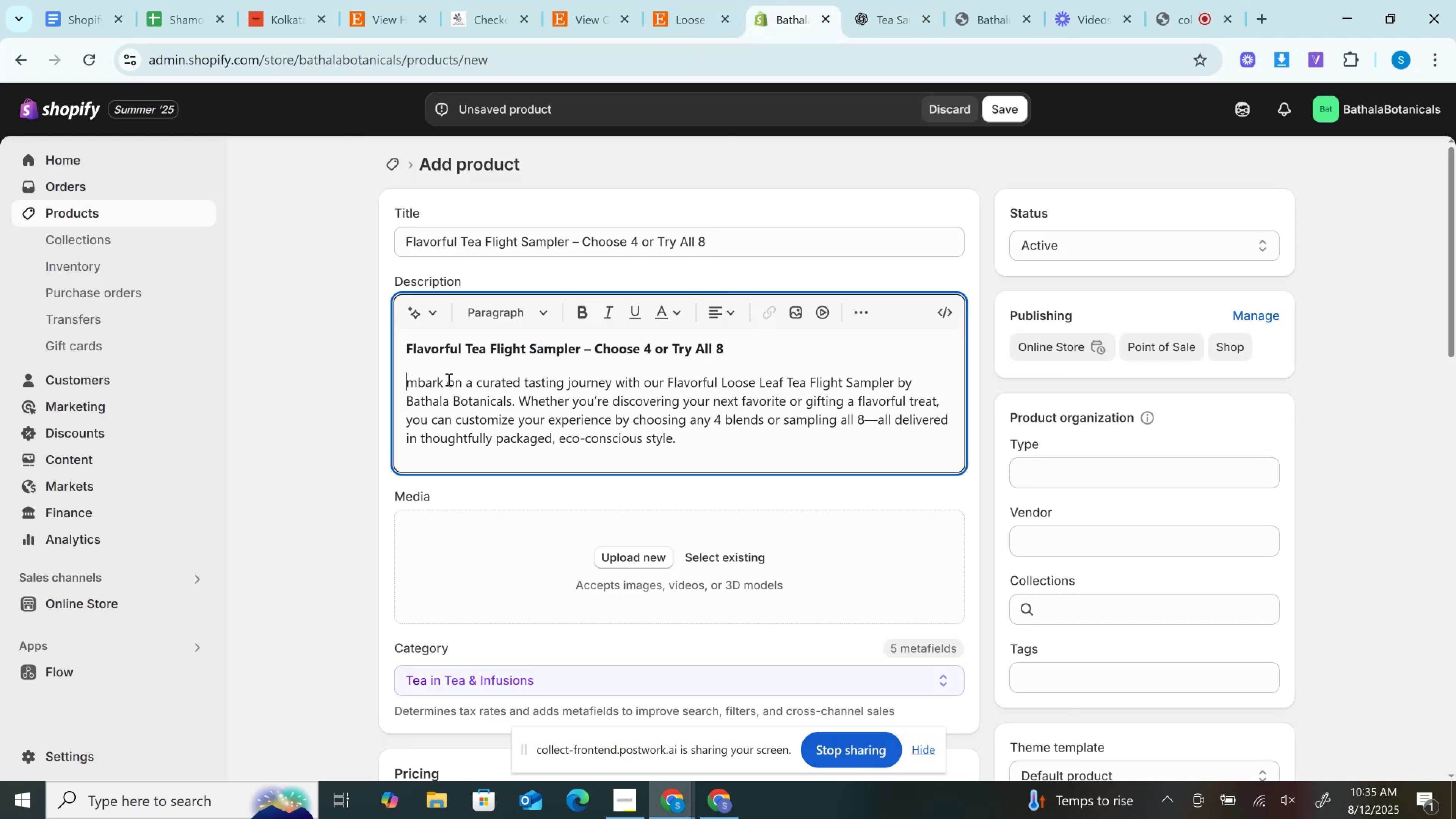 
key(Shift+E)
 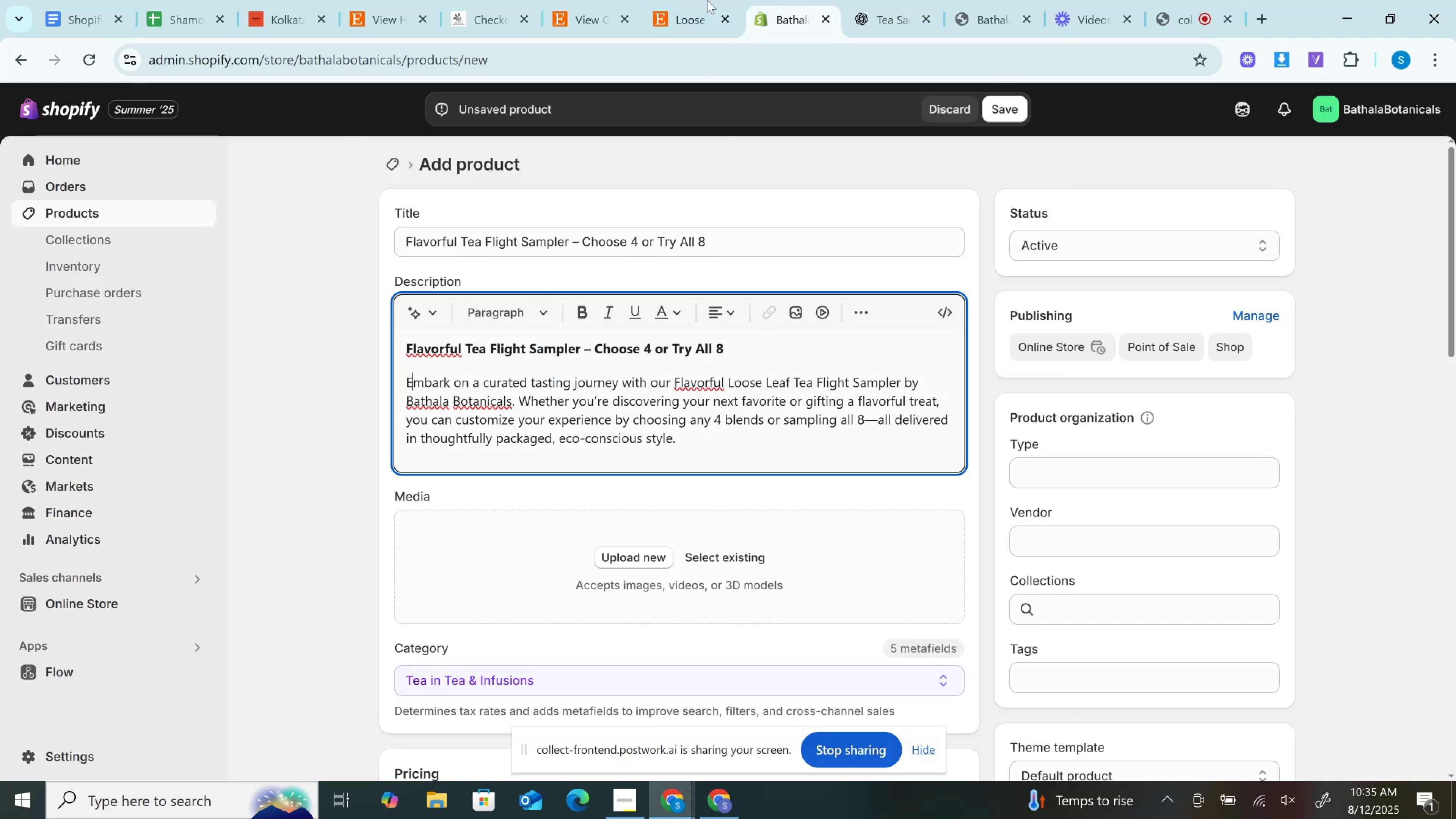 
left_click([697, 0])
 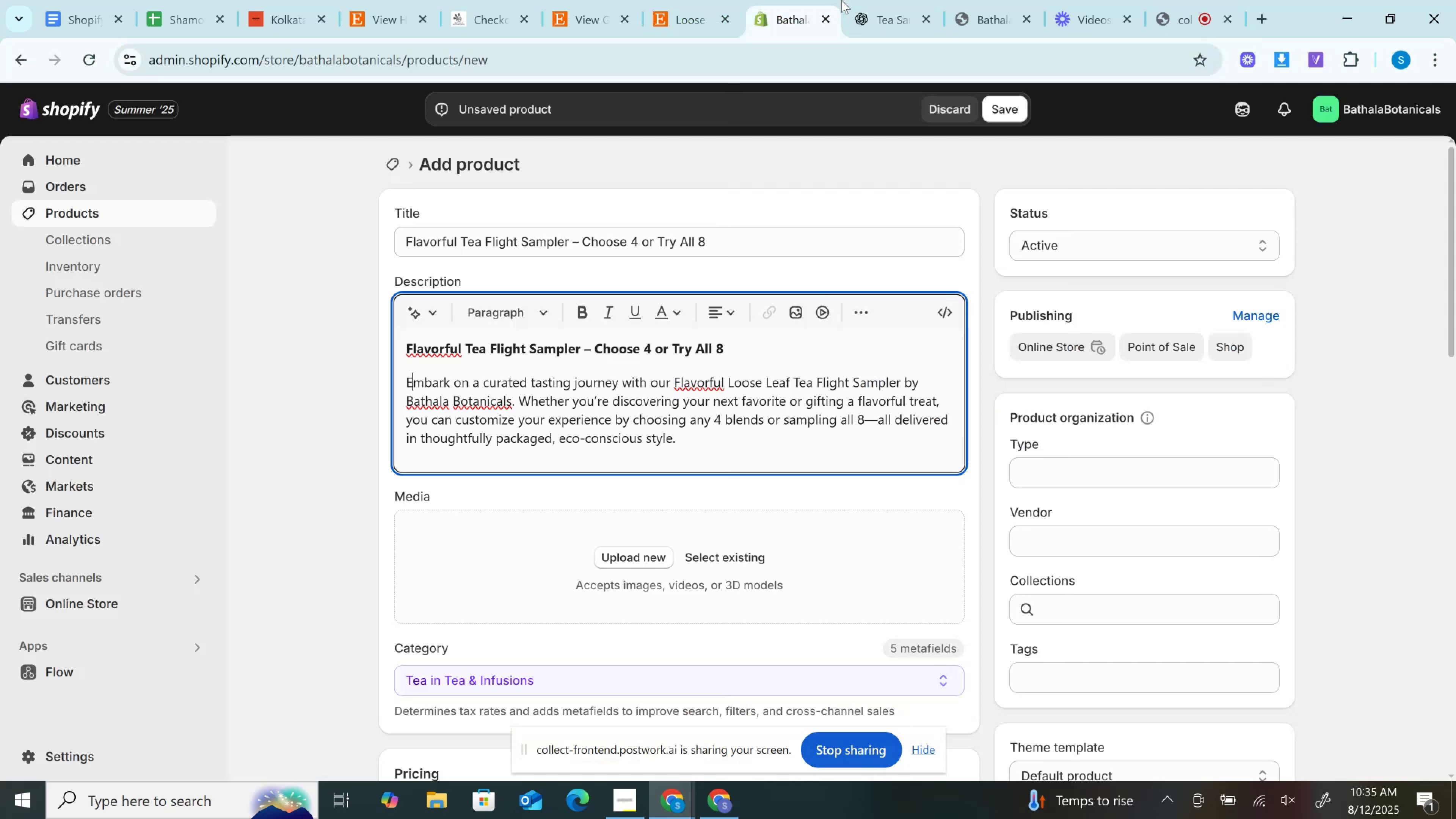 
double_click([875, 0])
 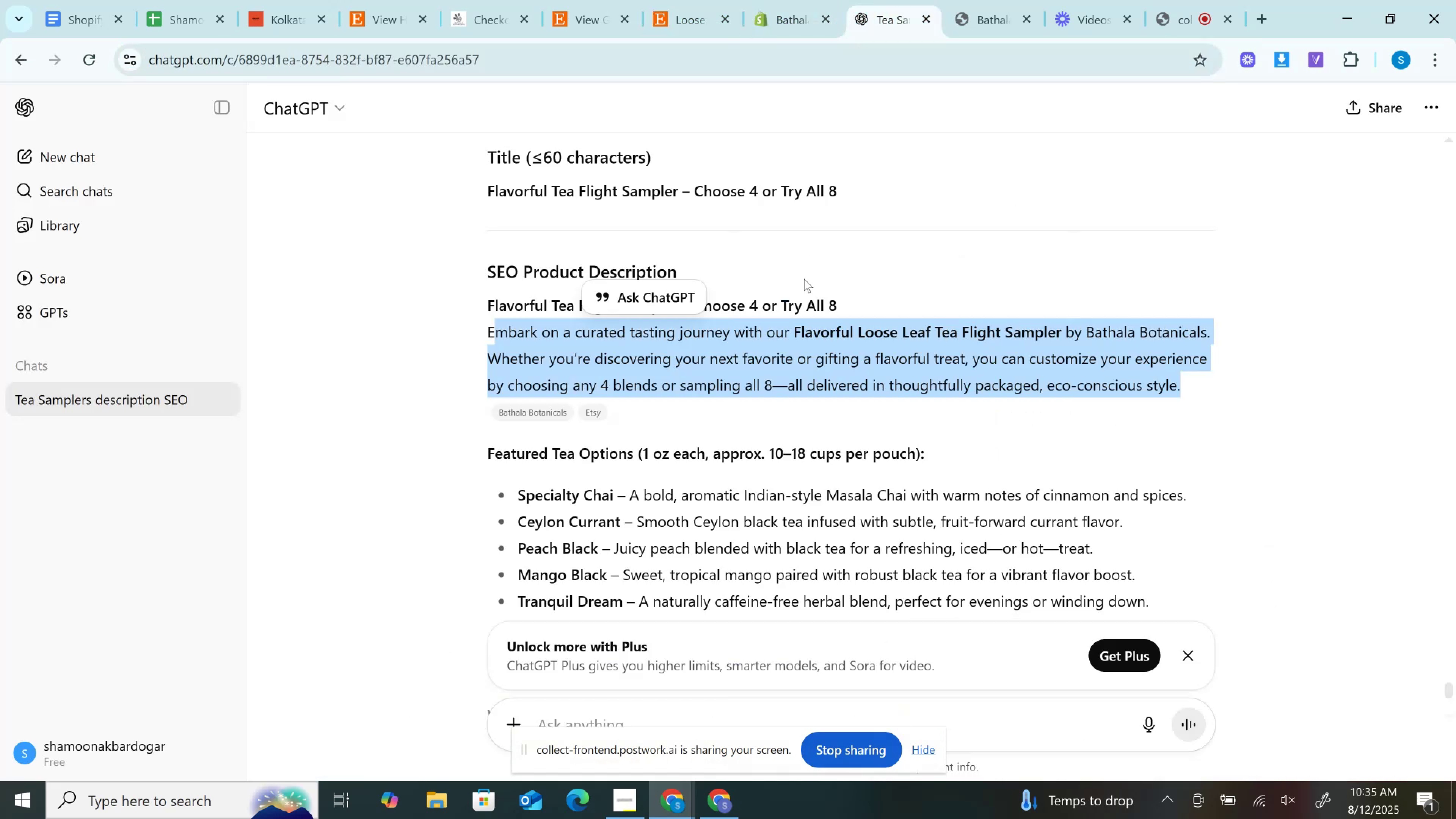 
scroll: coordinate [804, 317], scroll_direction: down, amount: 2.0
 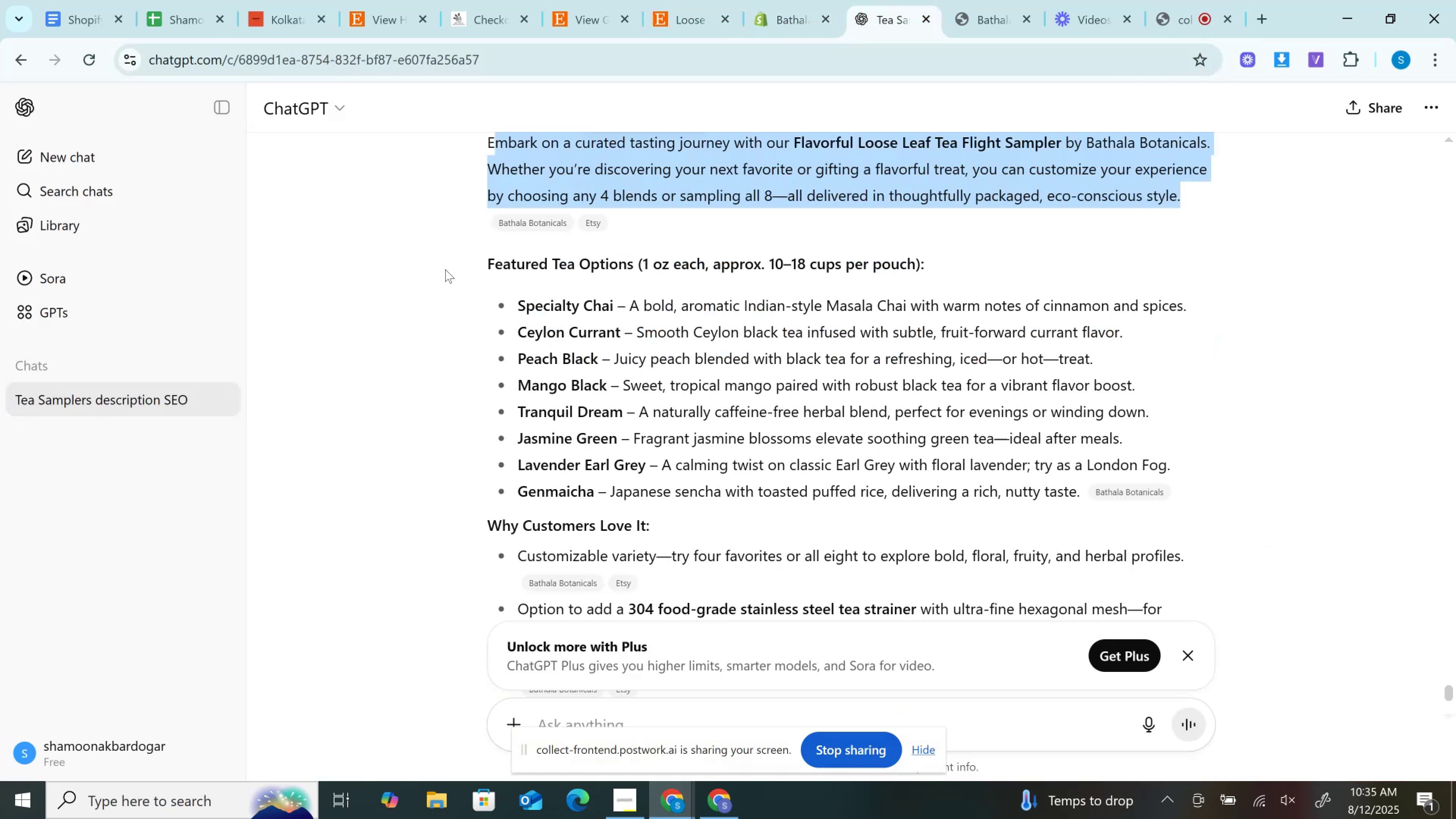 
left_click_drag(start_coordinate=[482, 259], to_coordinate=[941, 259])
 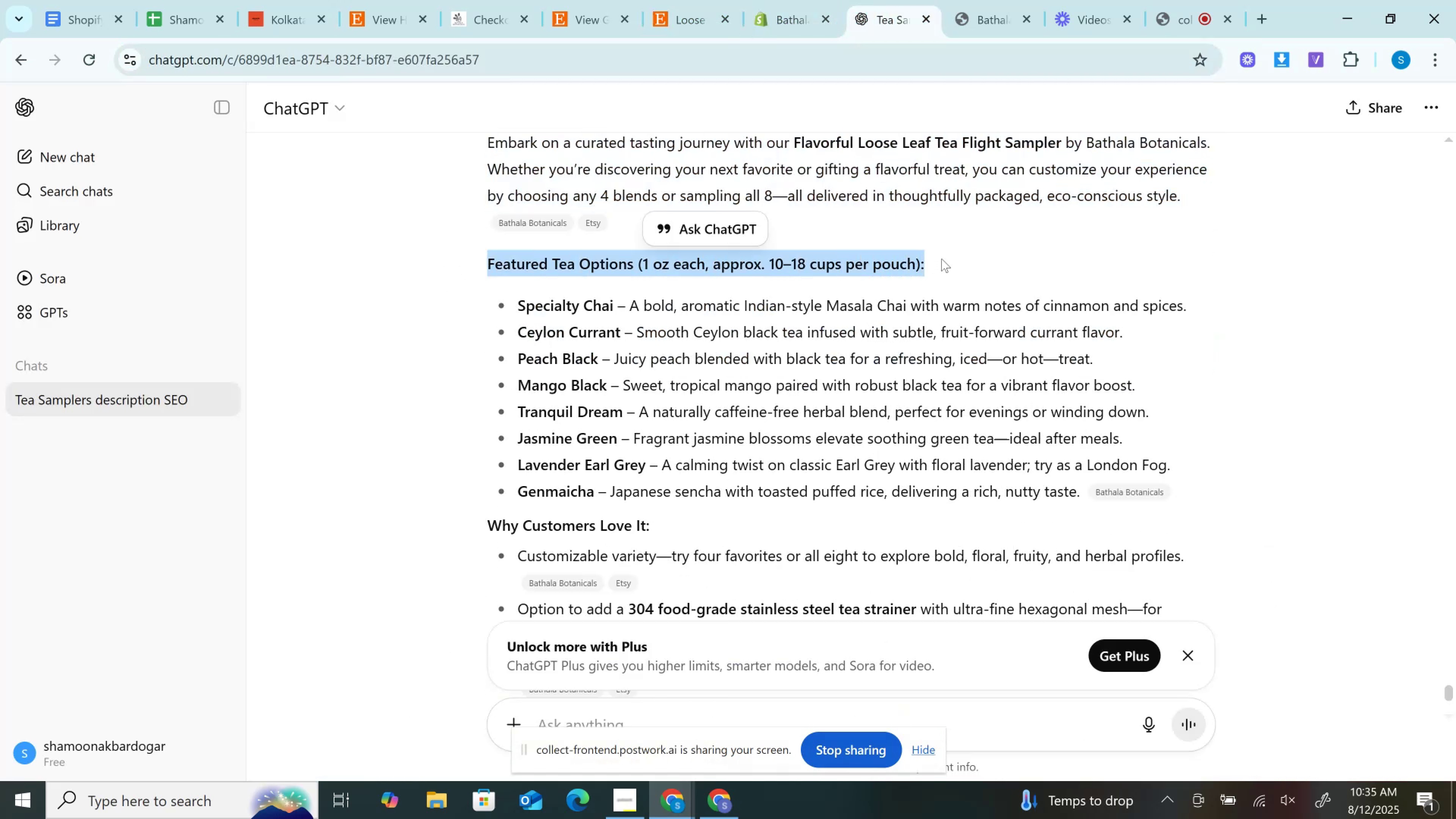 
key(Control+C)
 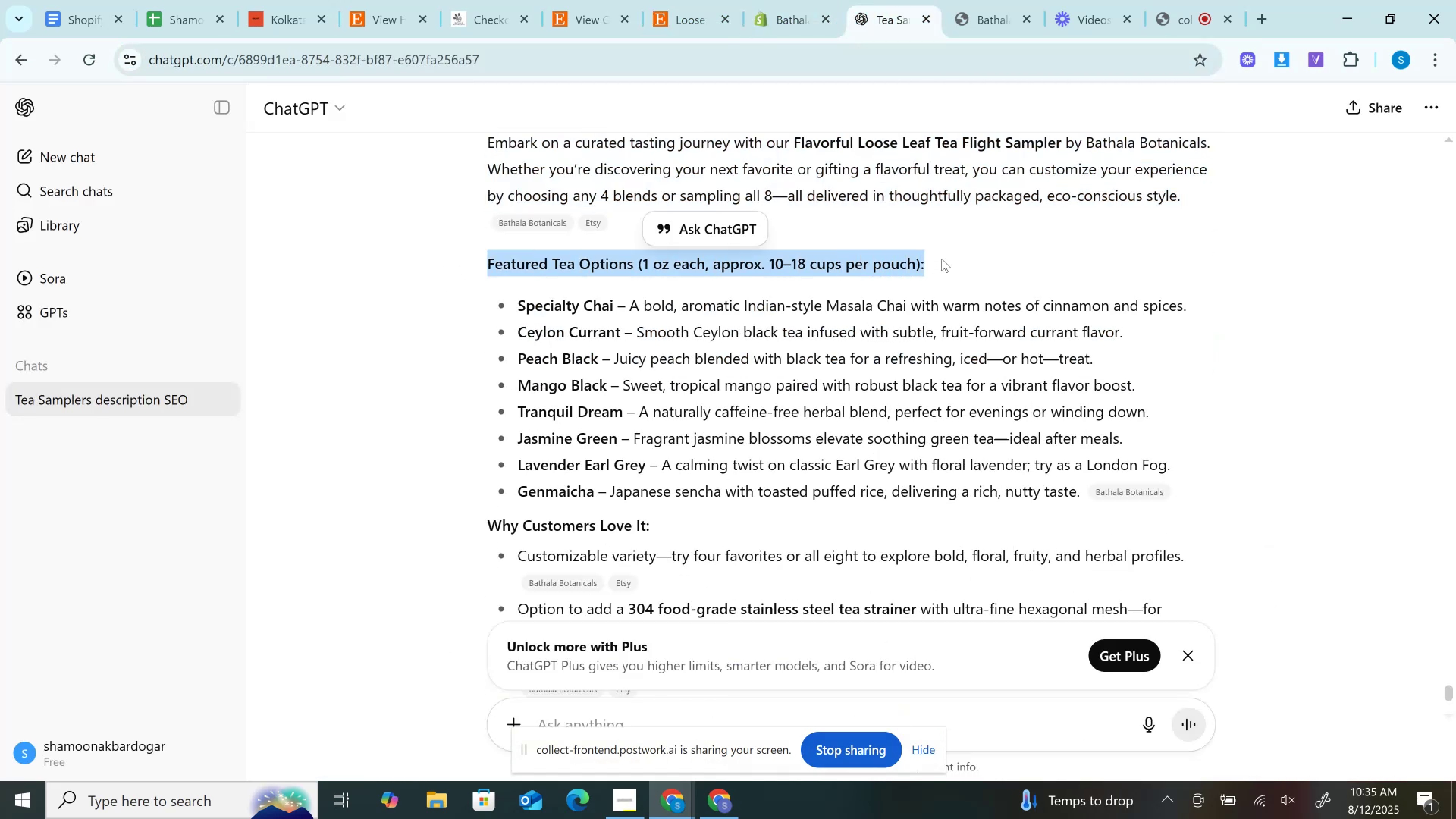 
key(Control+C)
 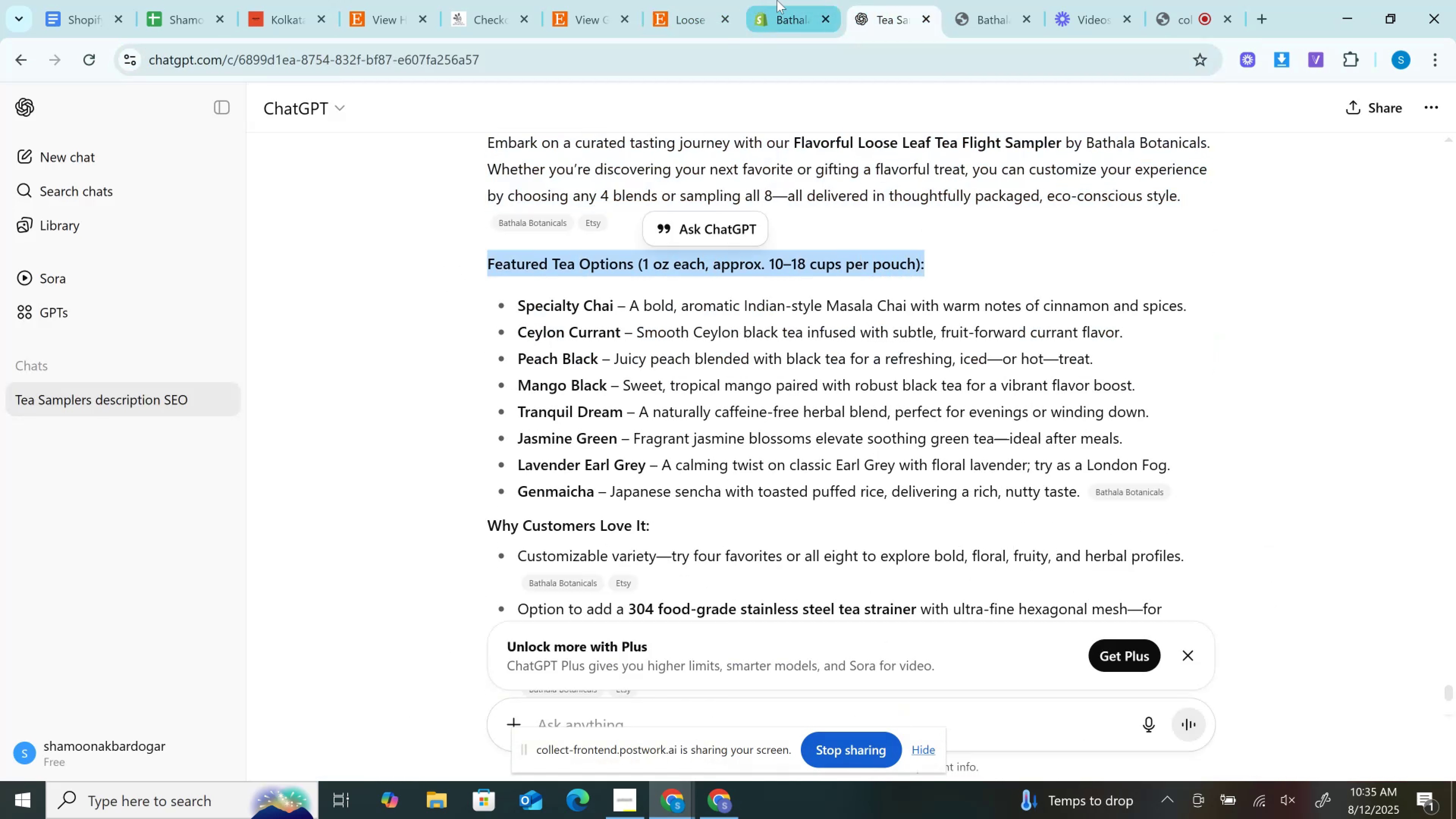 
left_click([792, 0])
 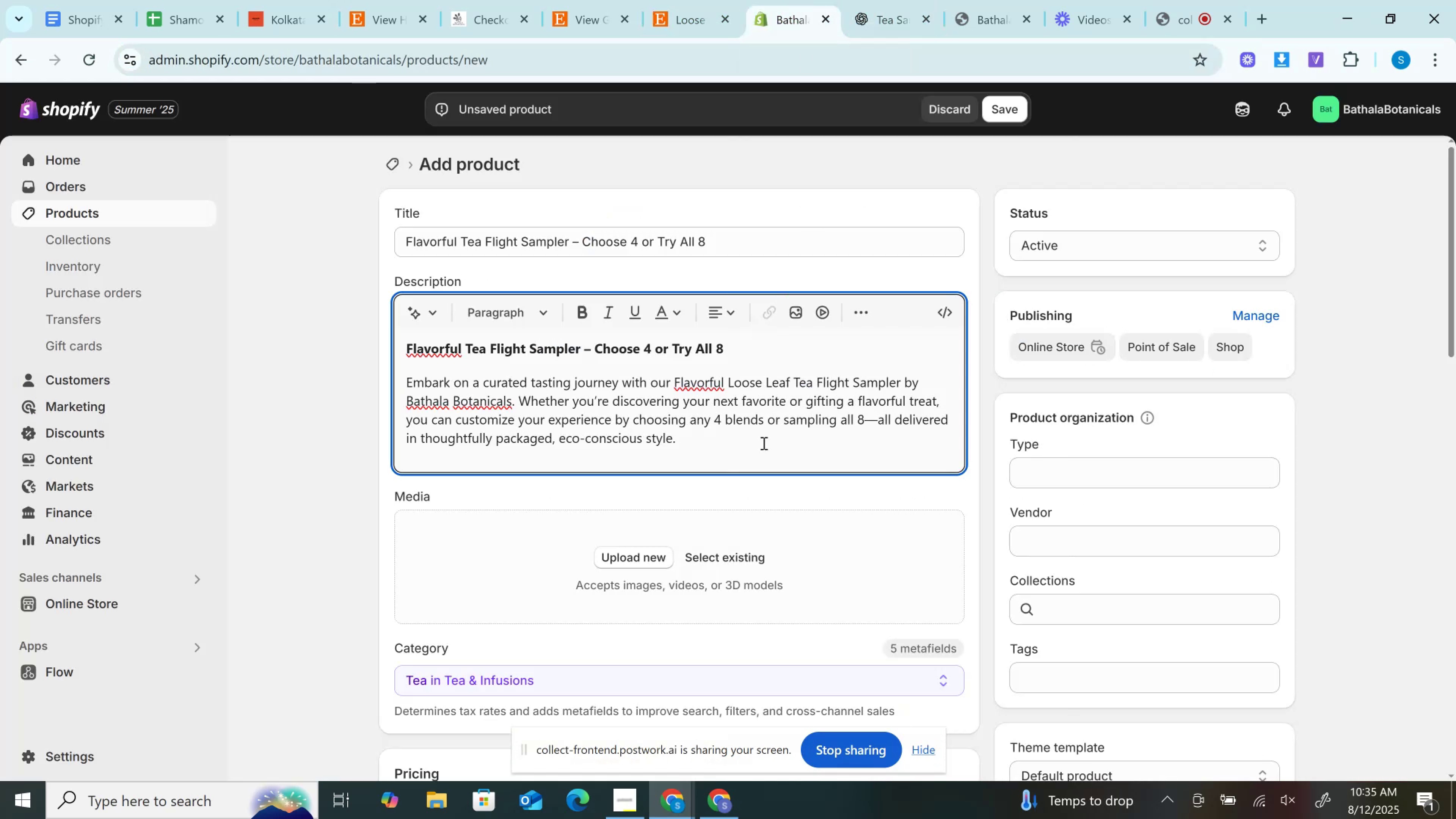 
left_click([763, 443])
 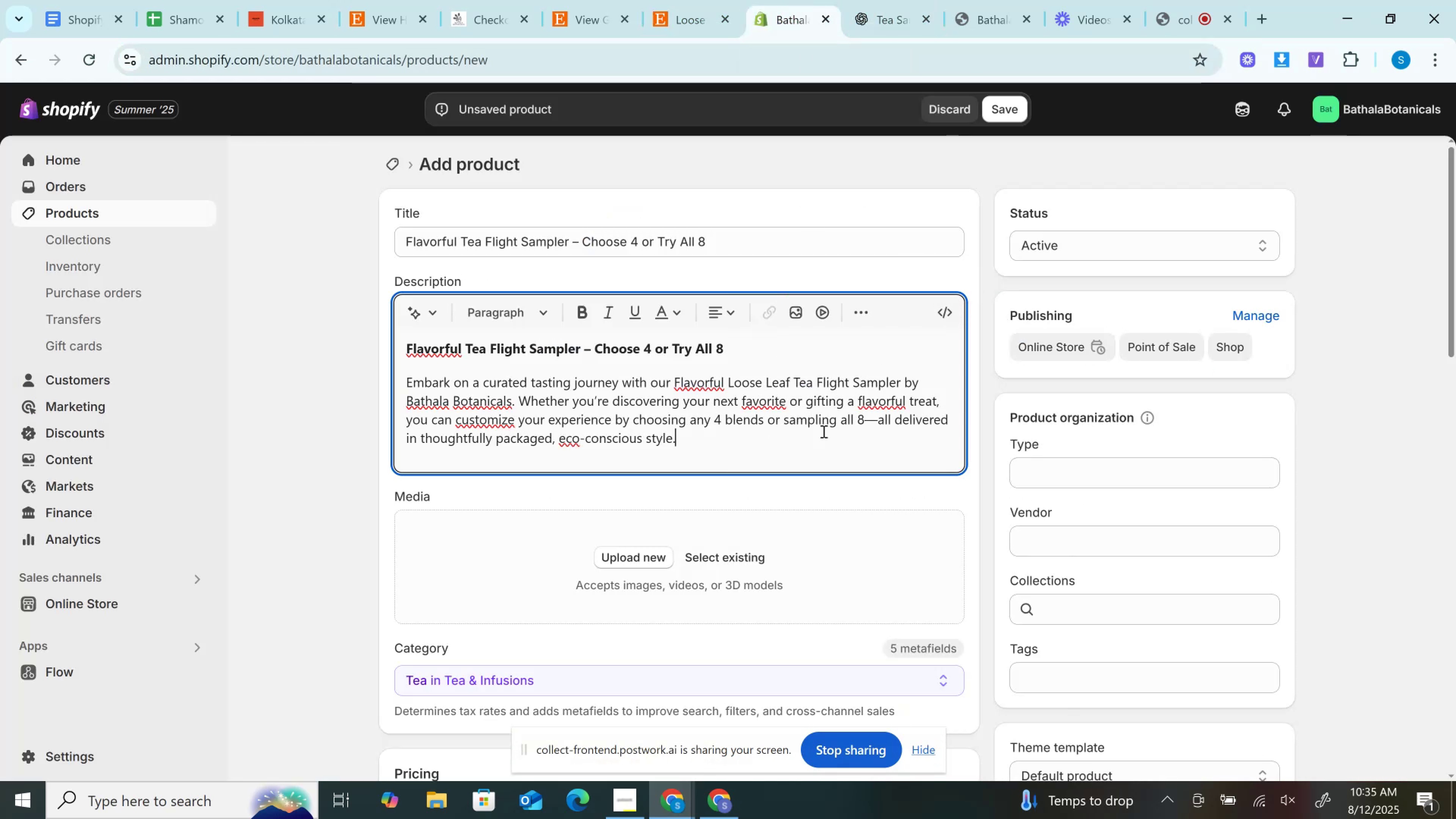 
key(Enter)
 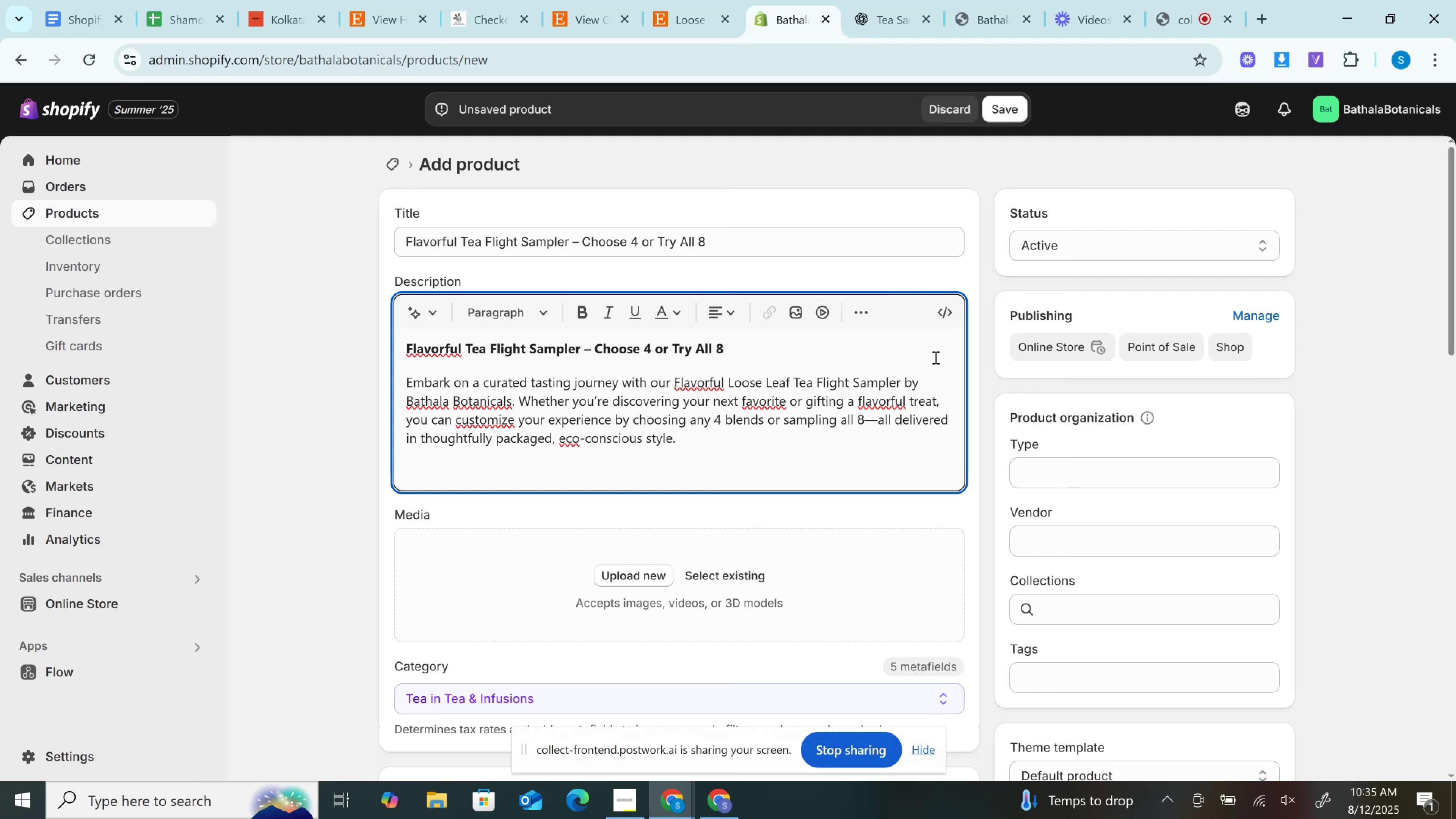 
left_click([945, 318])
 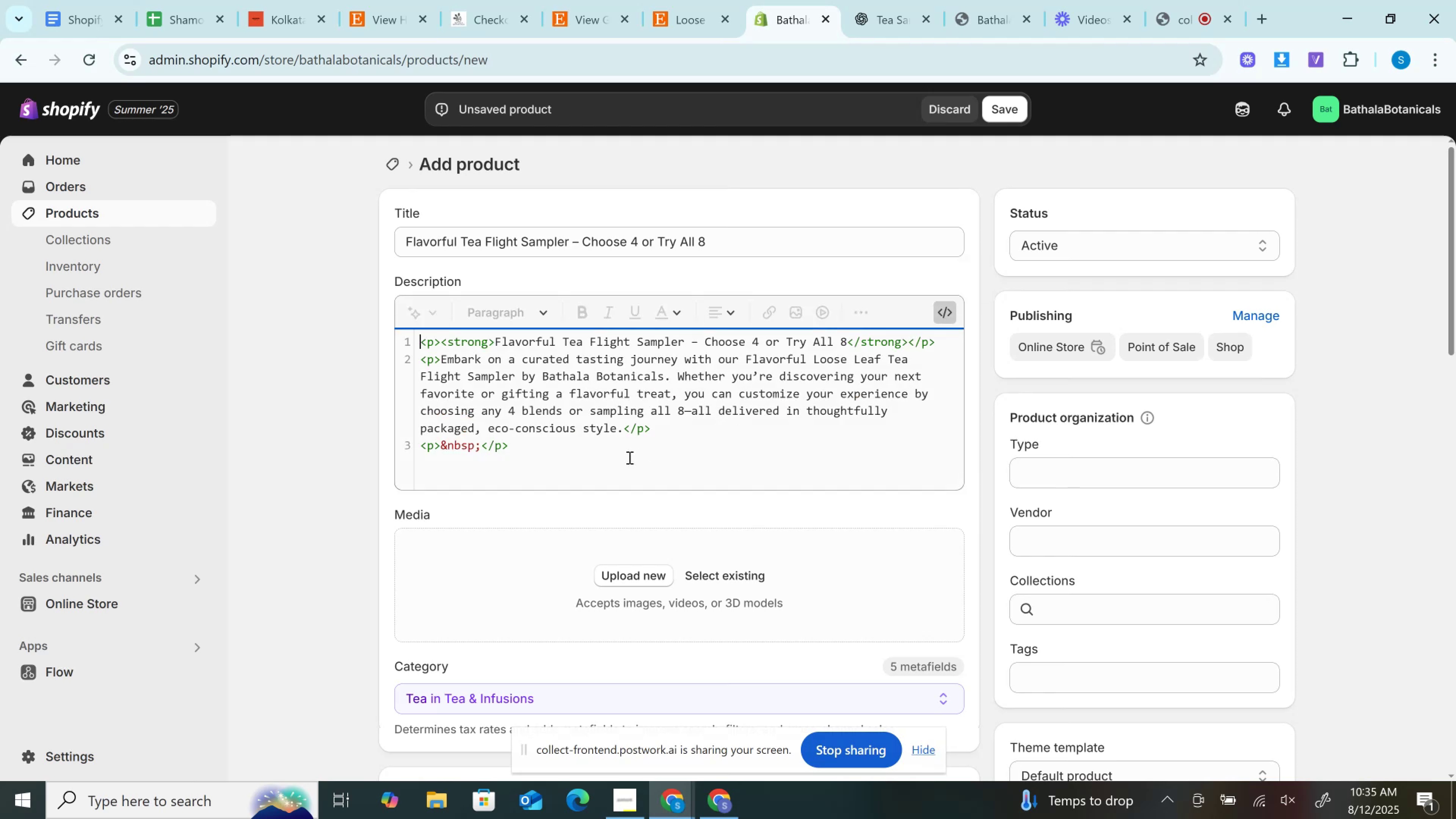 
left_click([628, 459])
 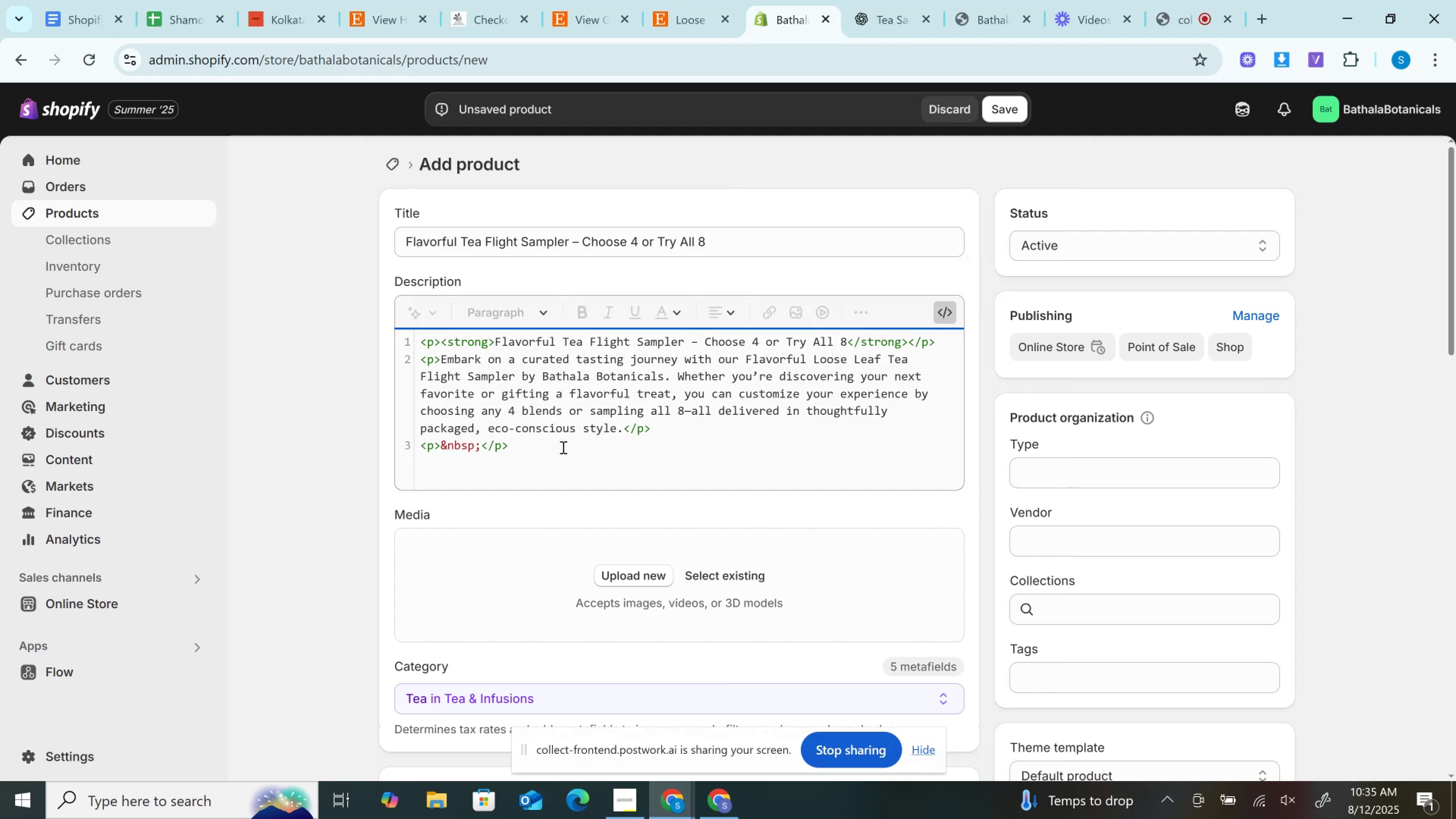 
left_click_drag(start_coordinate=[560, 446], to_coordinate=[361, 449])
 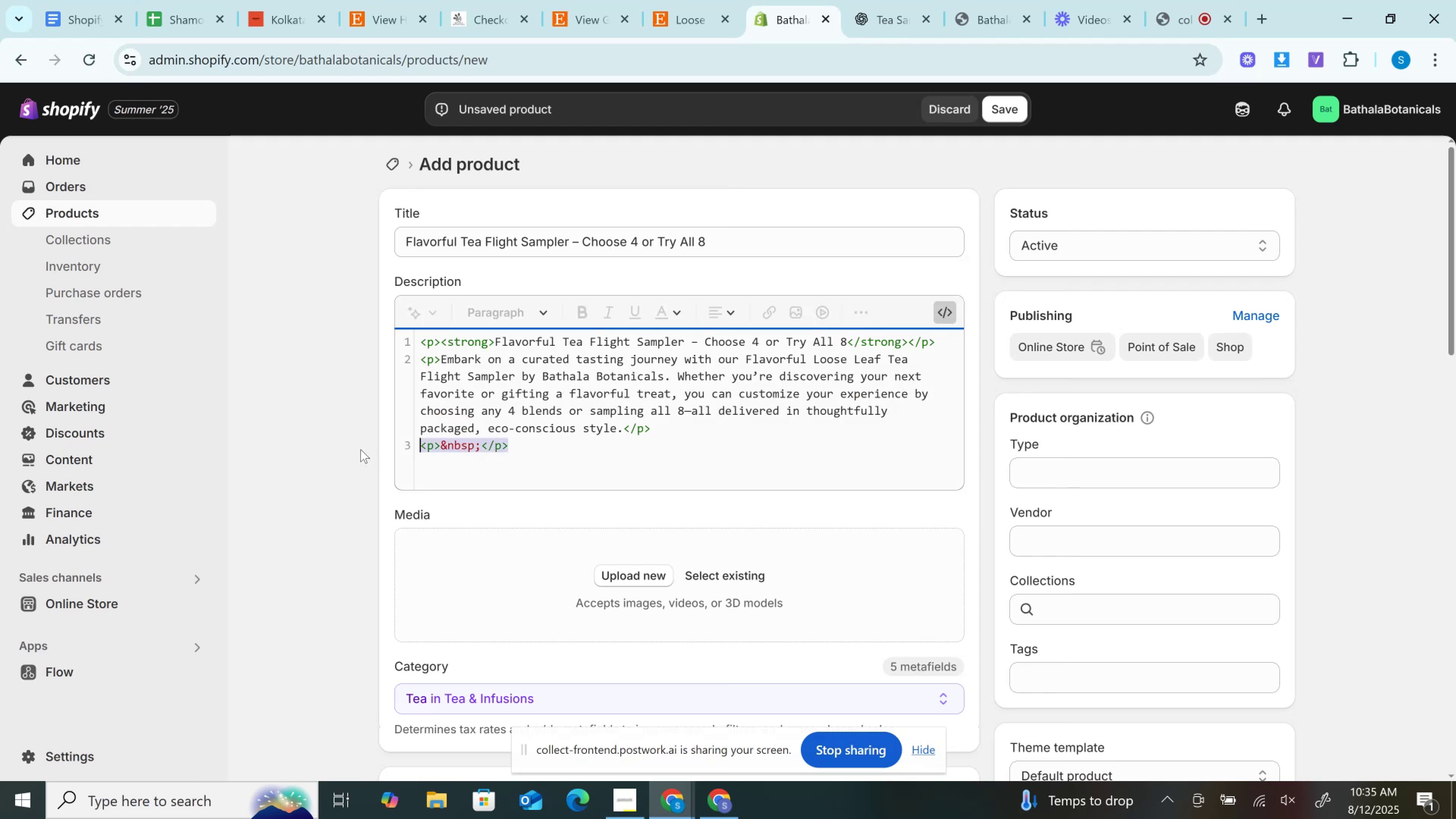 
key(Control+V)
 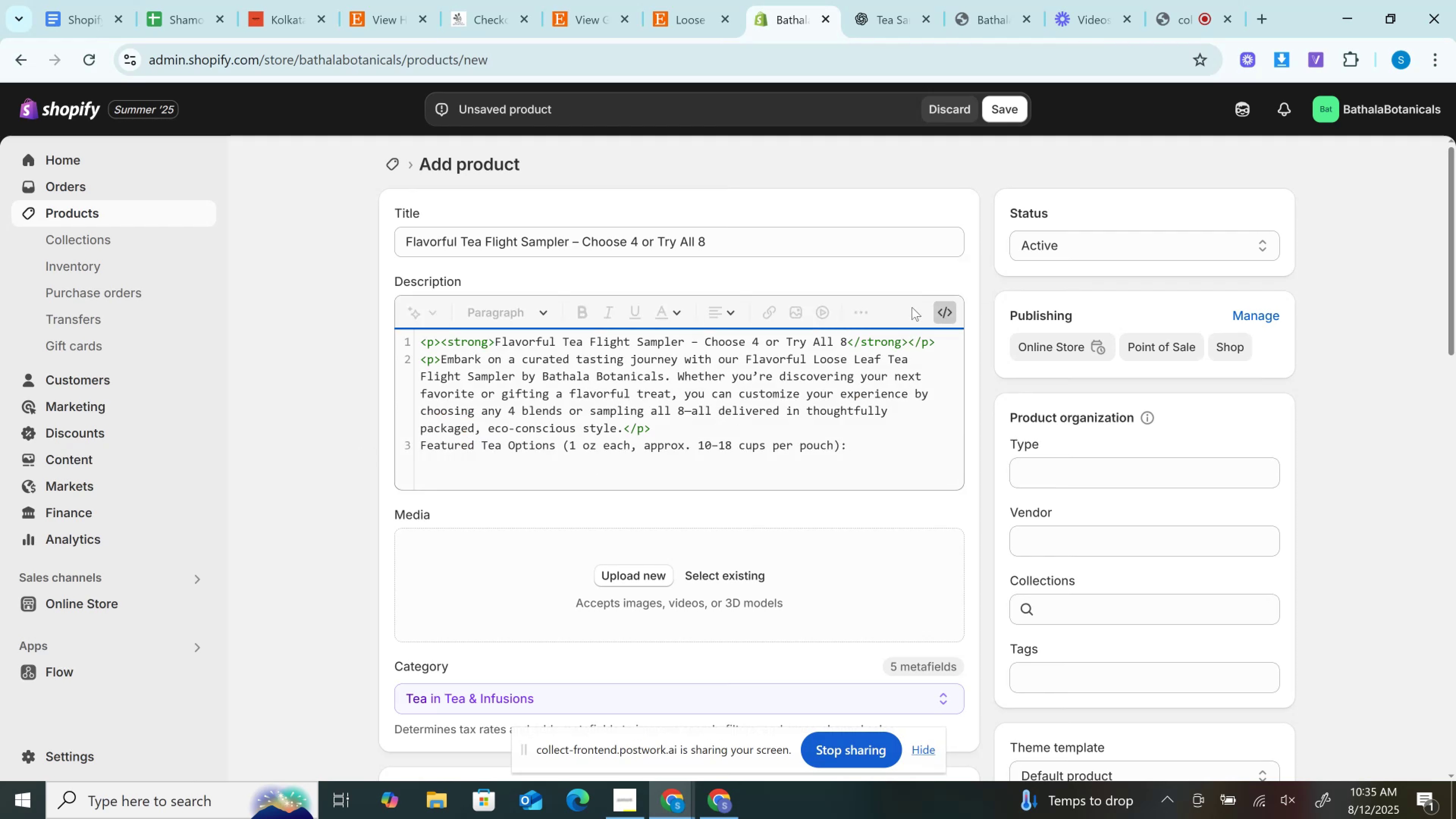 
left_click([947, 307])
 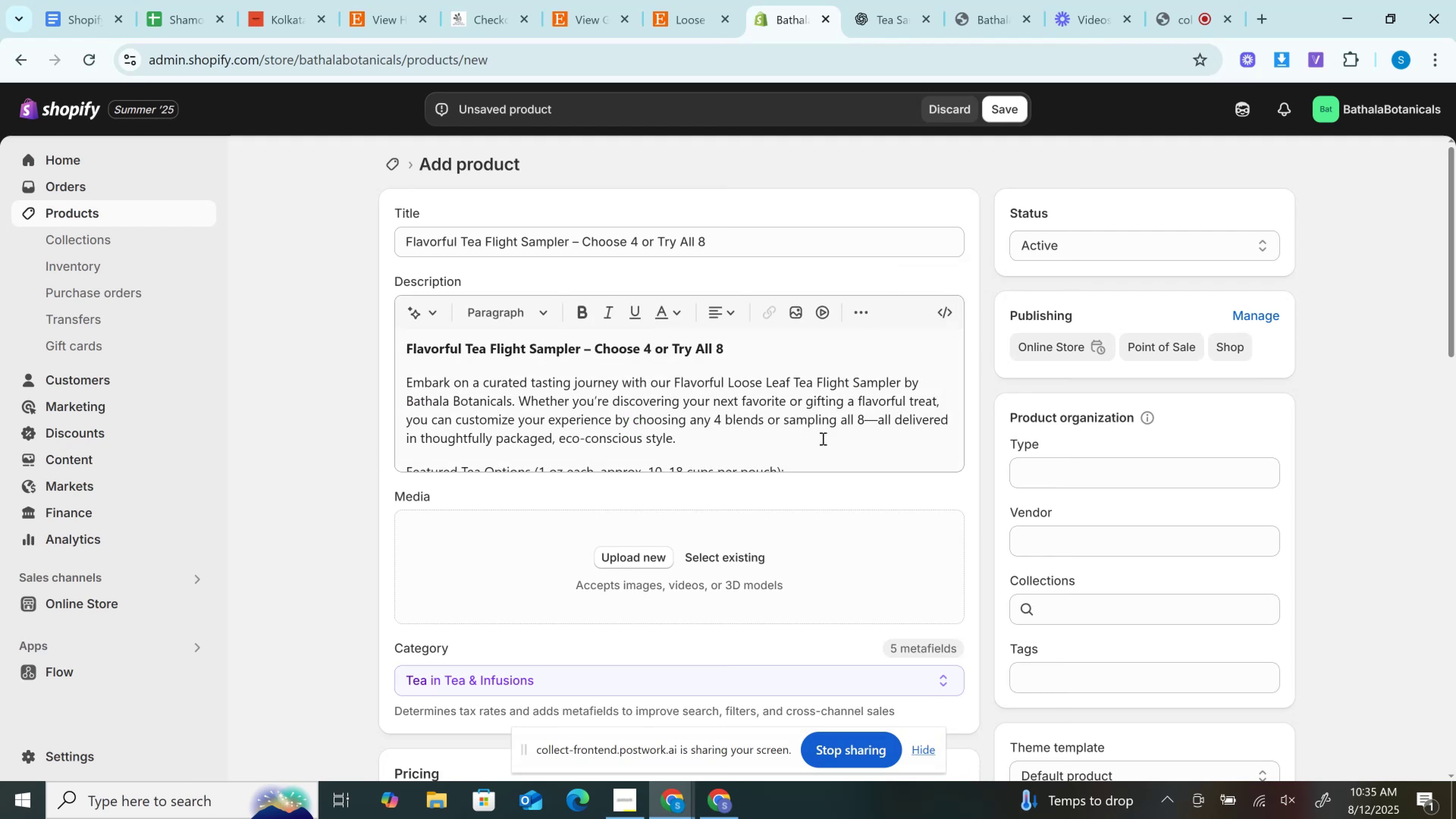 
scroll: coordinate [820, 432], scroll_direction: down, amount: 1.0
 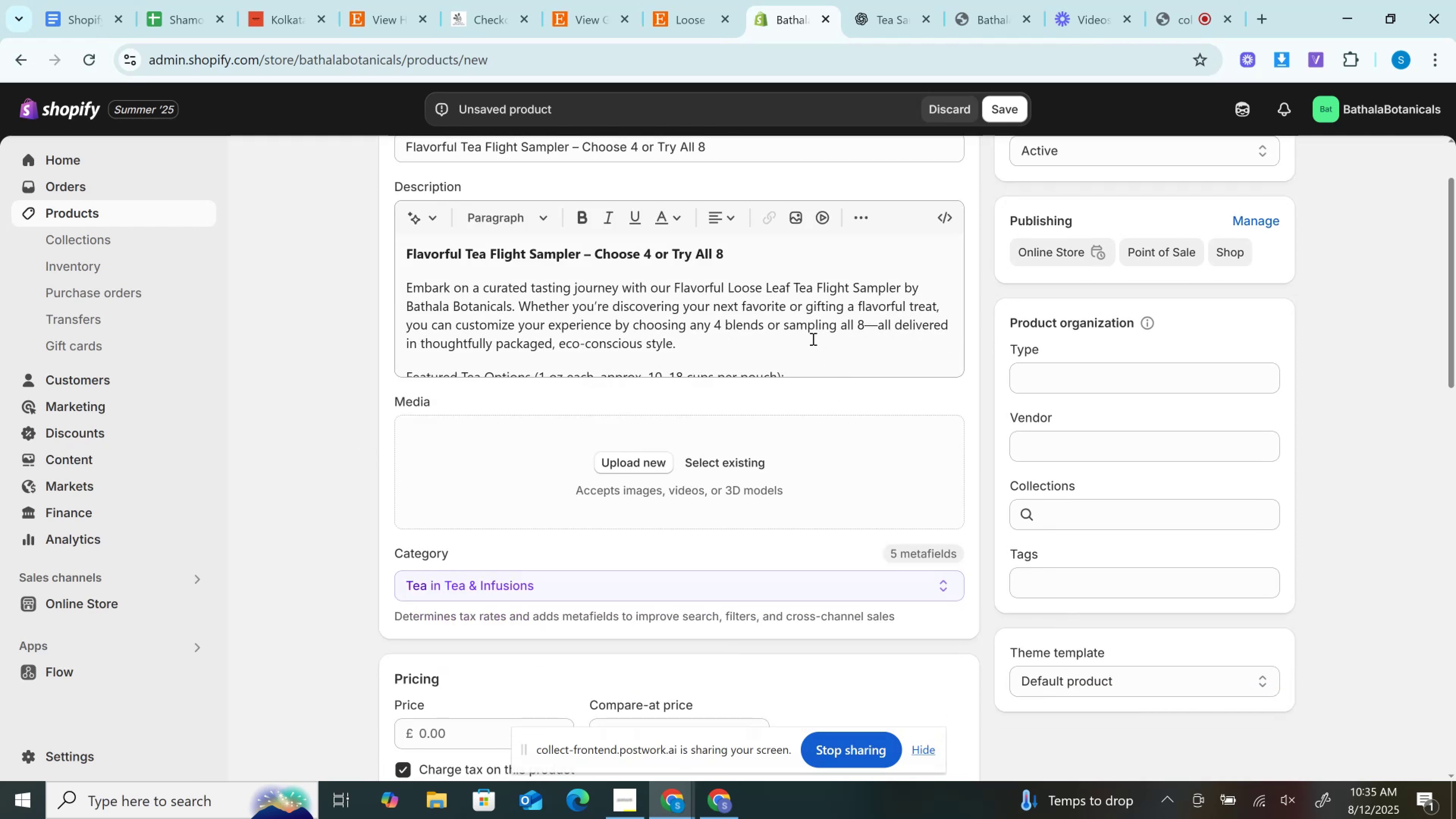 
left_click([810, 336])
 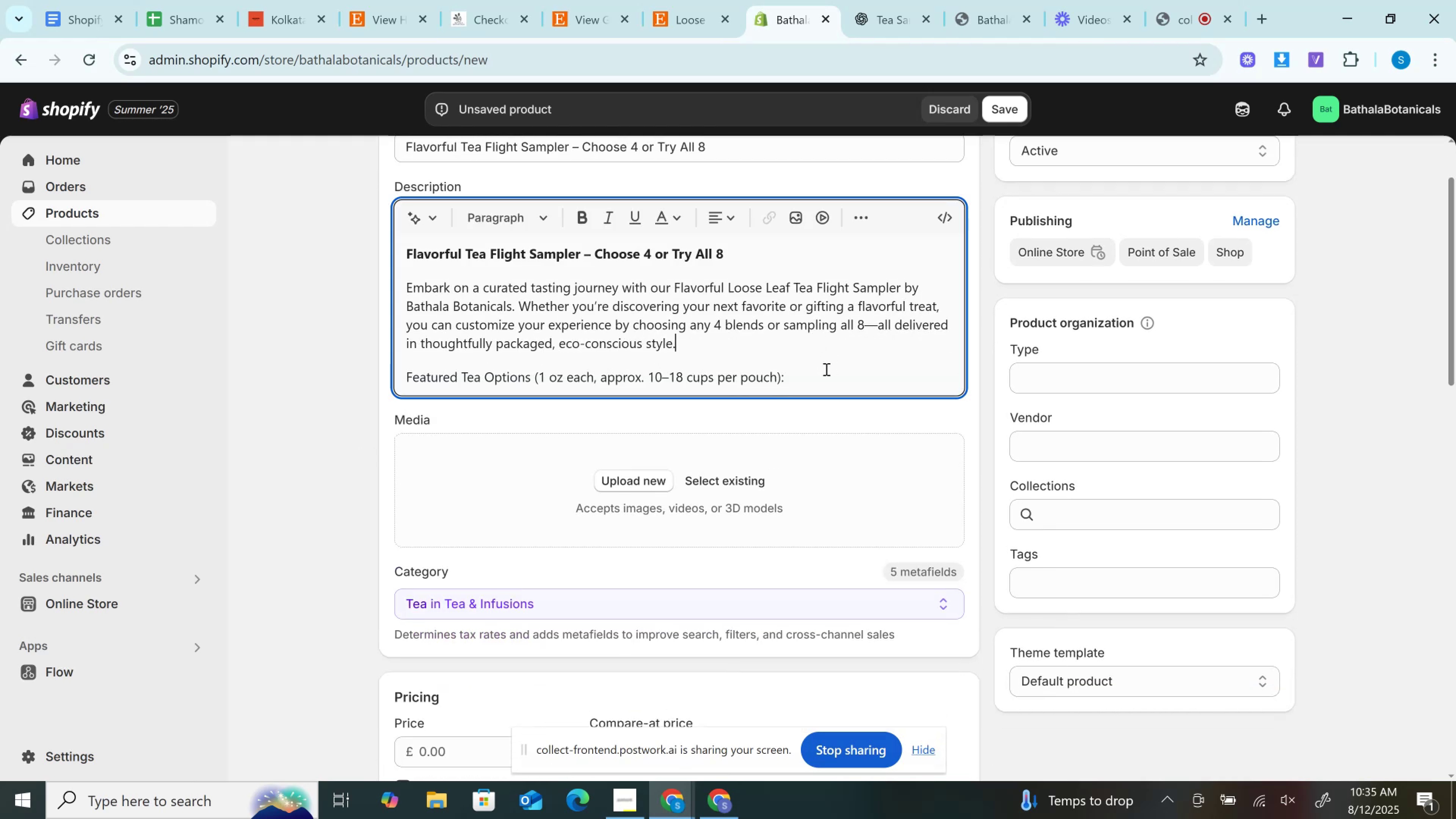 
left_click_drag(start_coordinate=[816, 378], to_coordinate=[390, 380])
 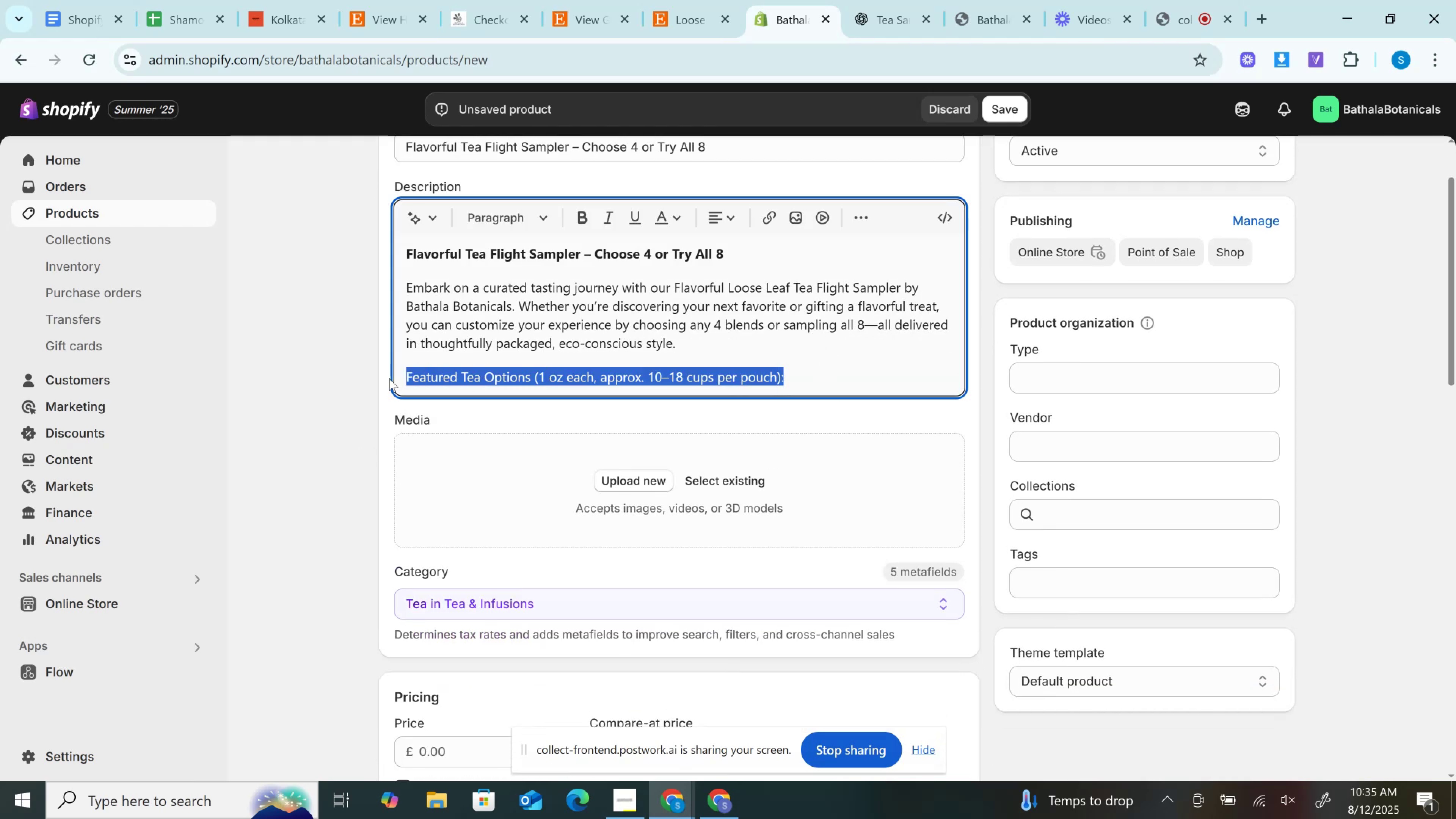 
key(Control+B)
 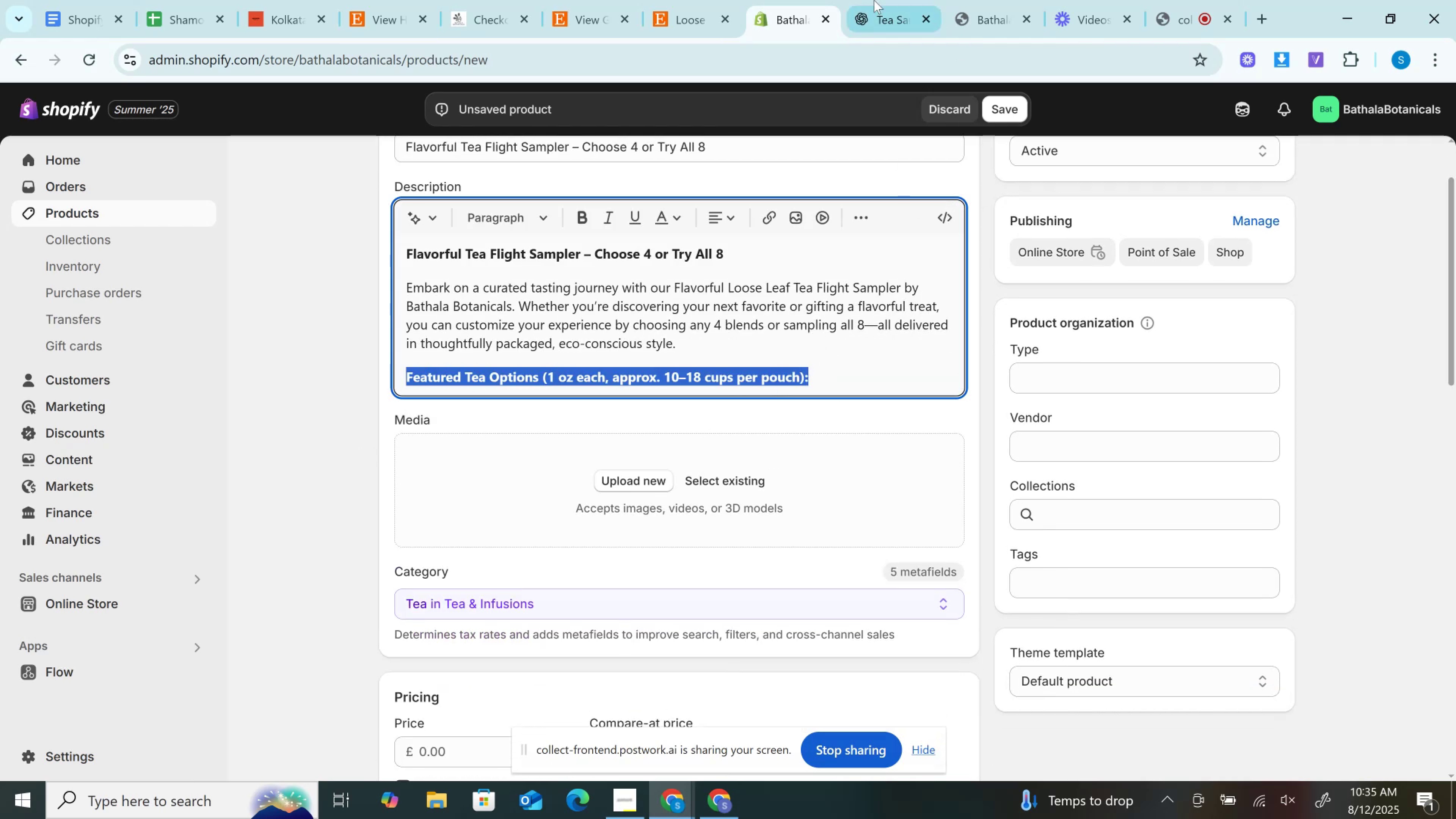 
left_click([869, 0])
 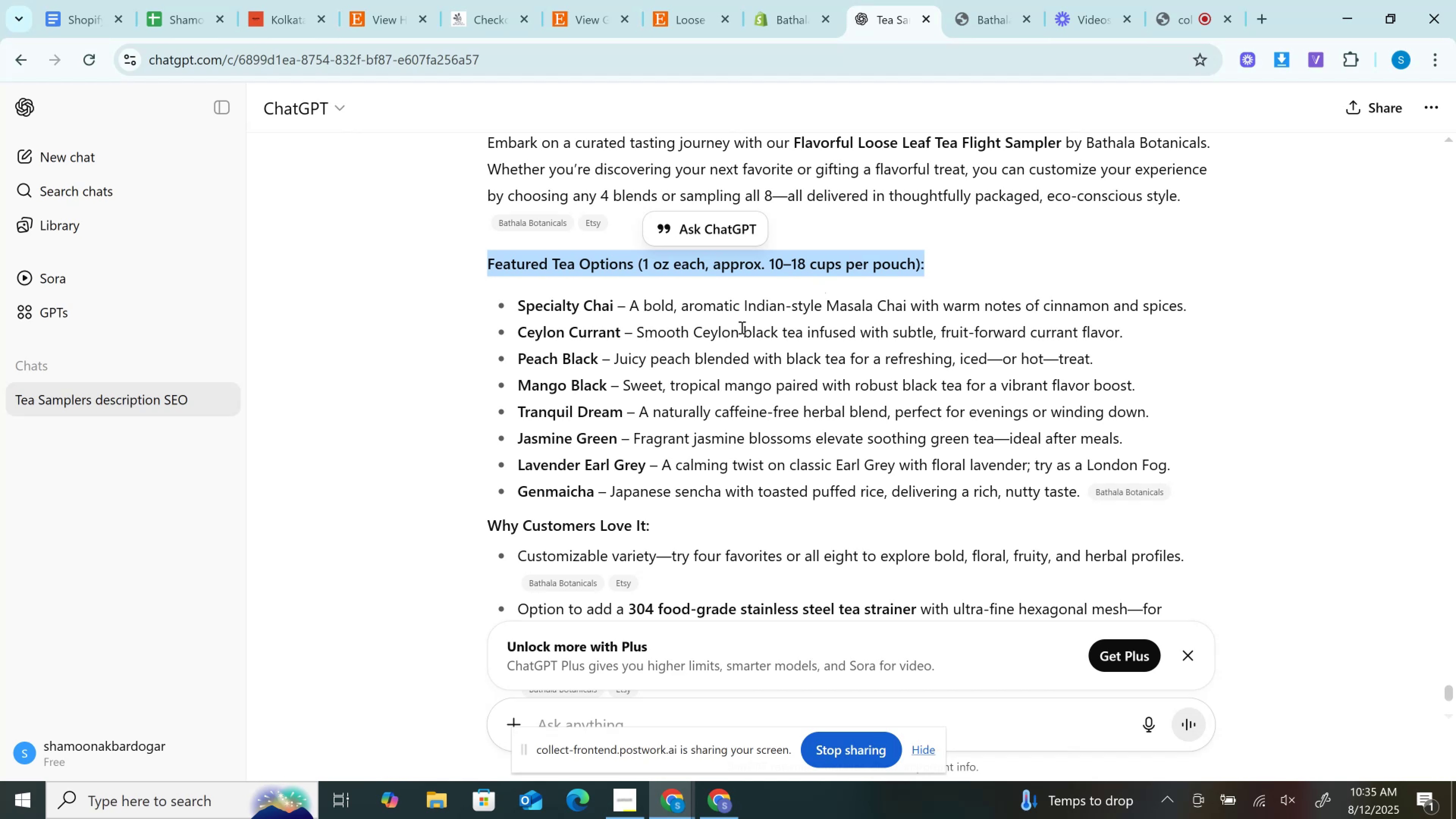 
wait(8.07)
 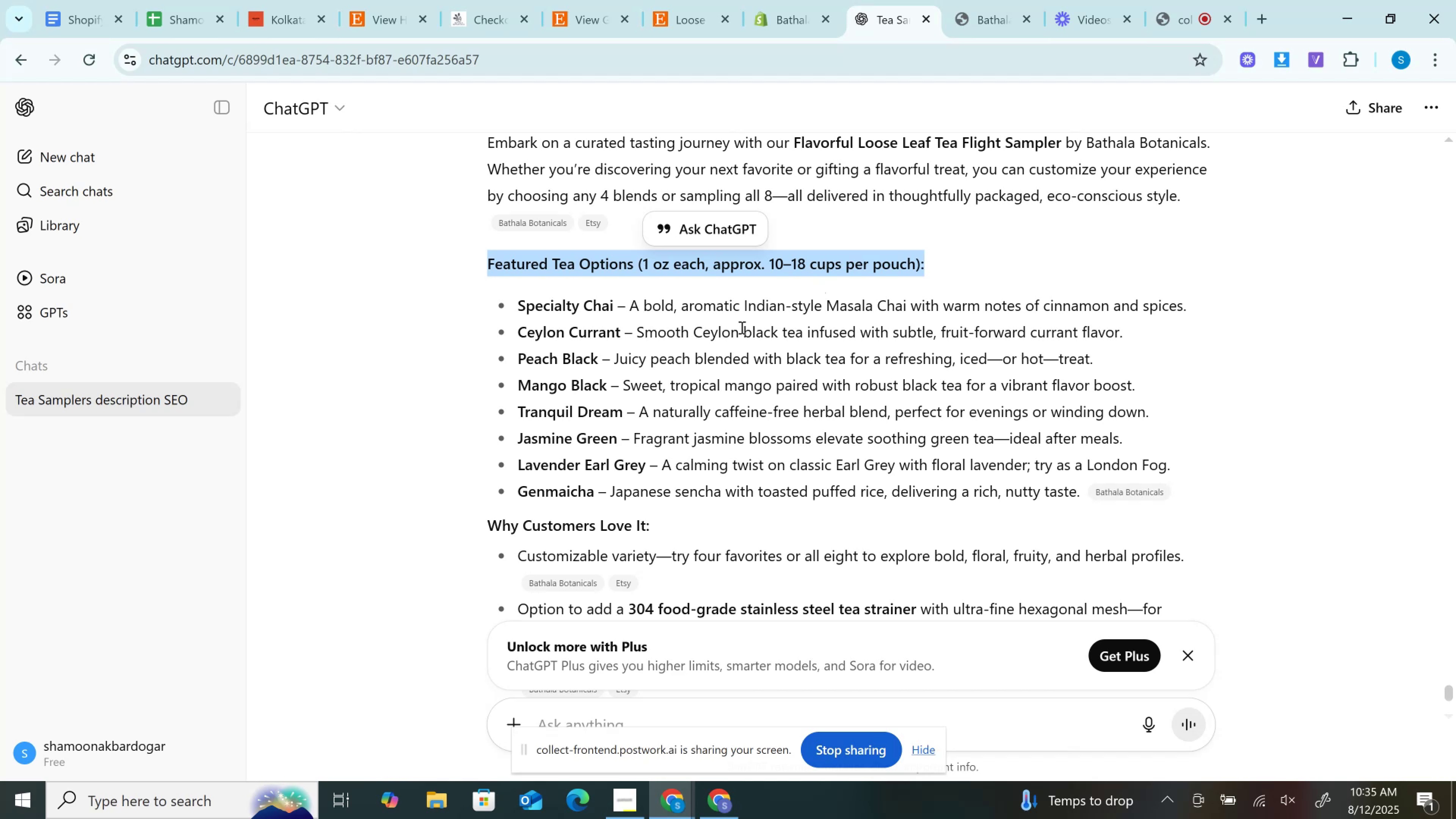 
left_click_drag(start_coordinate=[517, 302], to_coordinate=[1080, 497])
 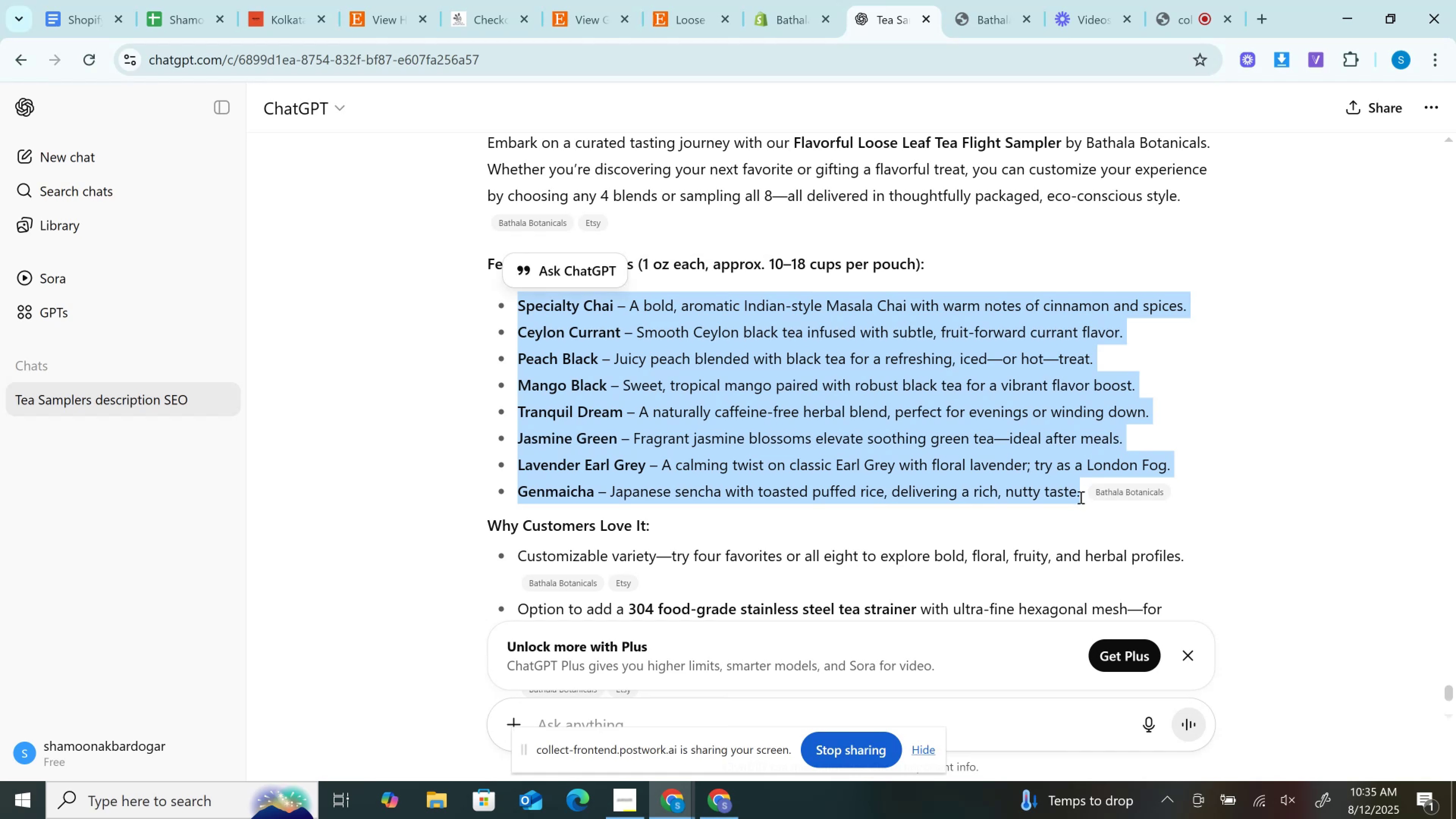 
key(Control+C)
 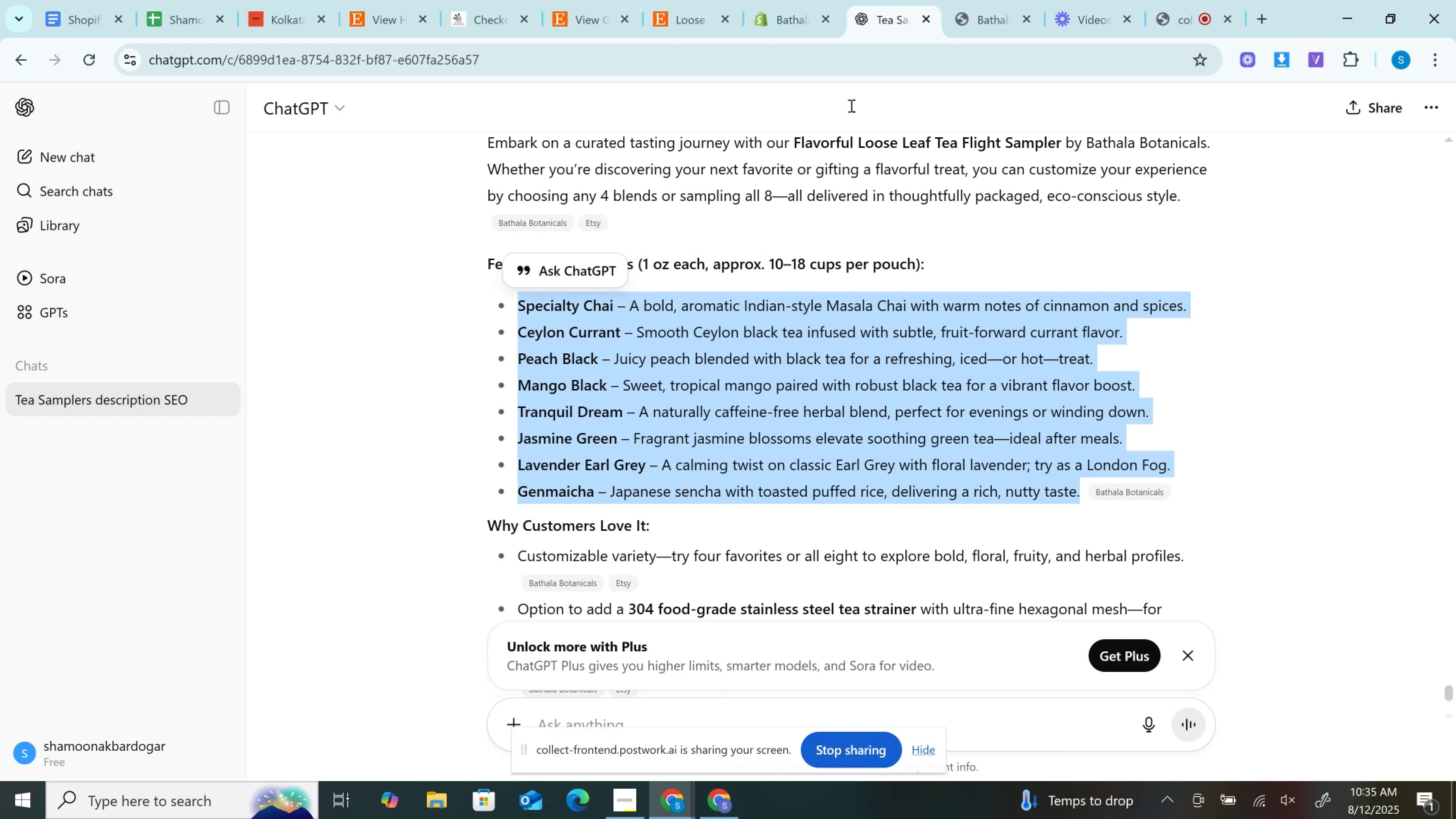 
key(Control+C)
 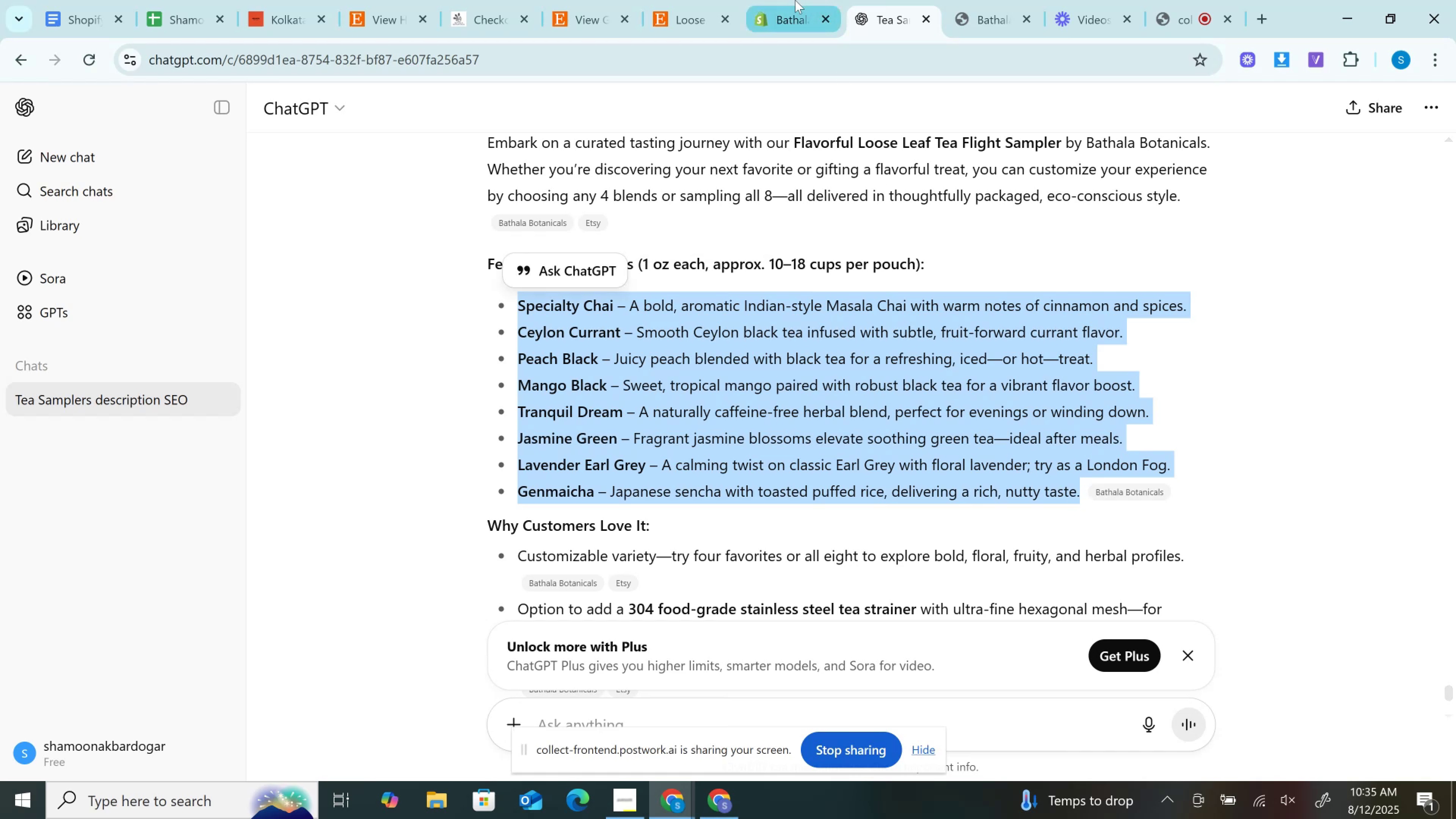 
left_click([795, 0])
 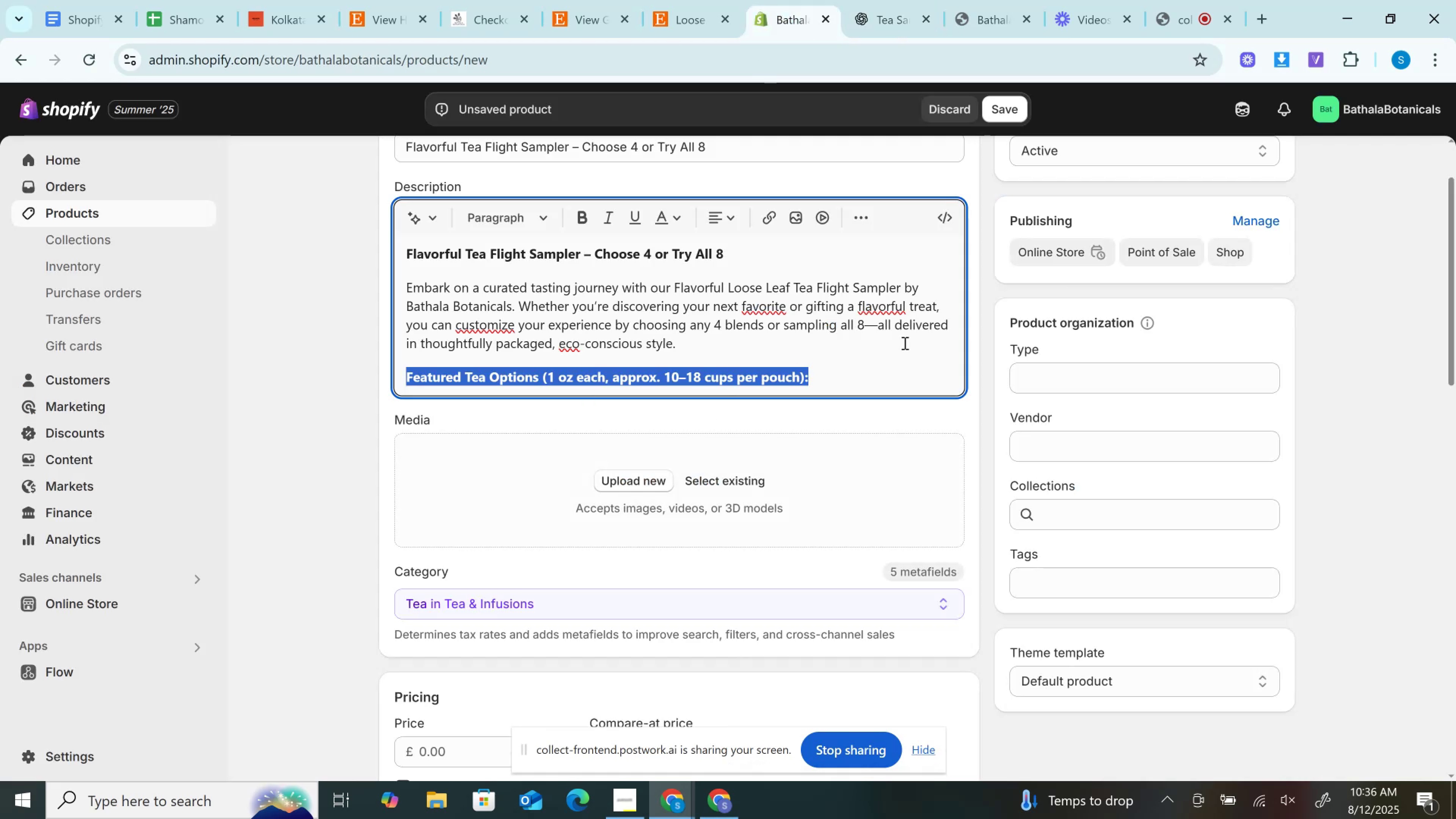 
left_click([901, 362])
 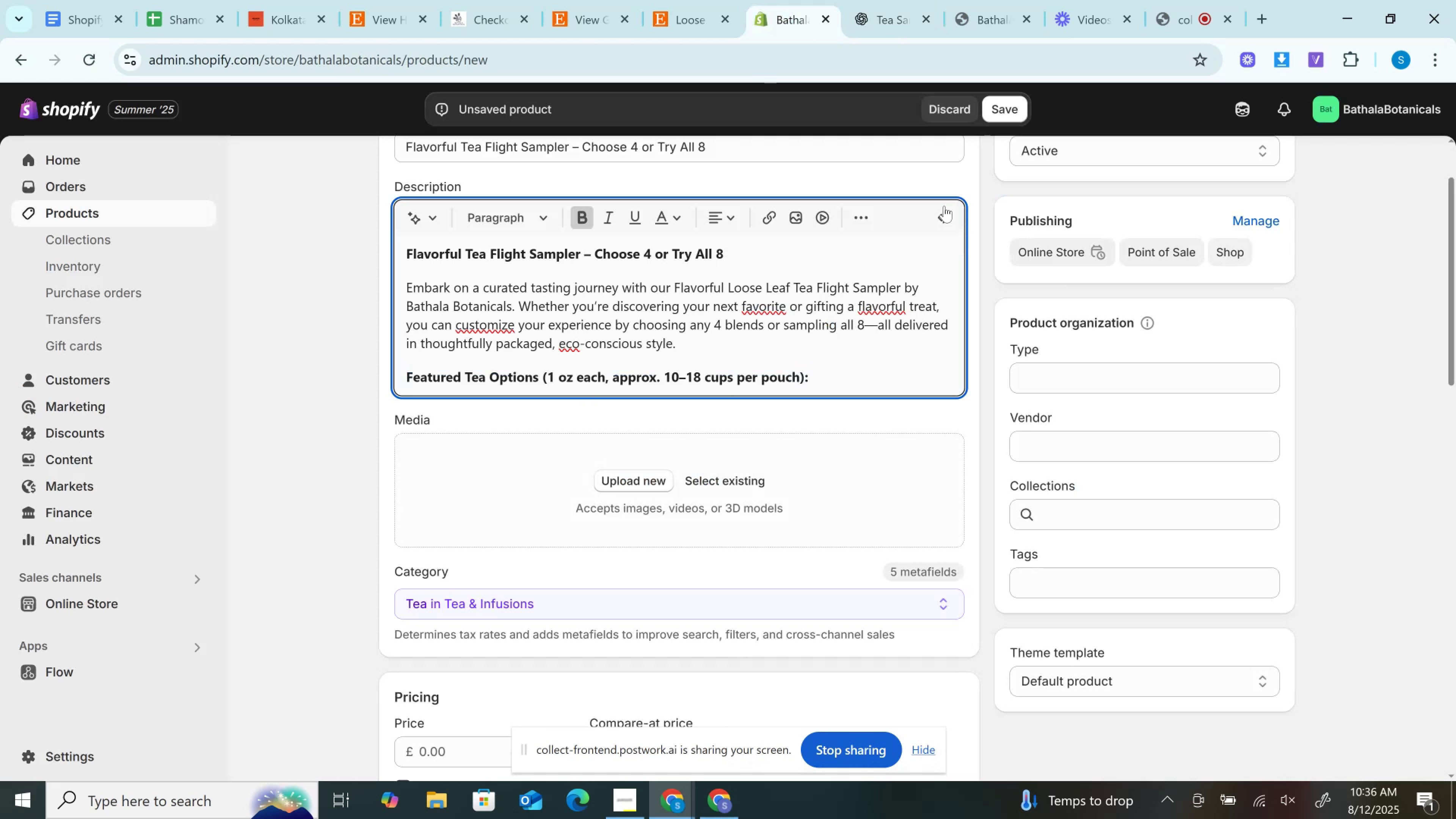 
left_click([944, 214])
 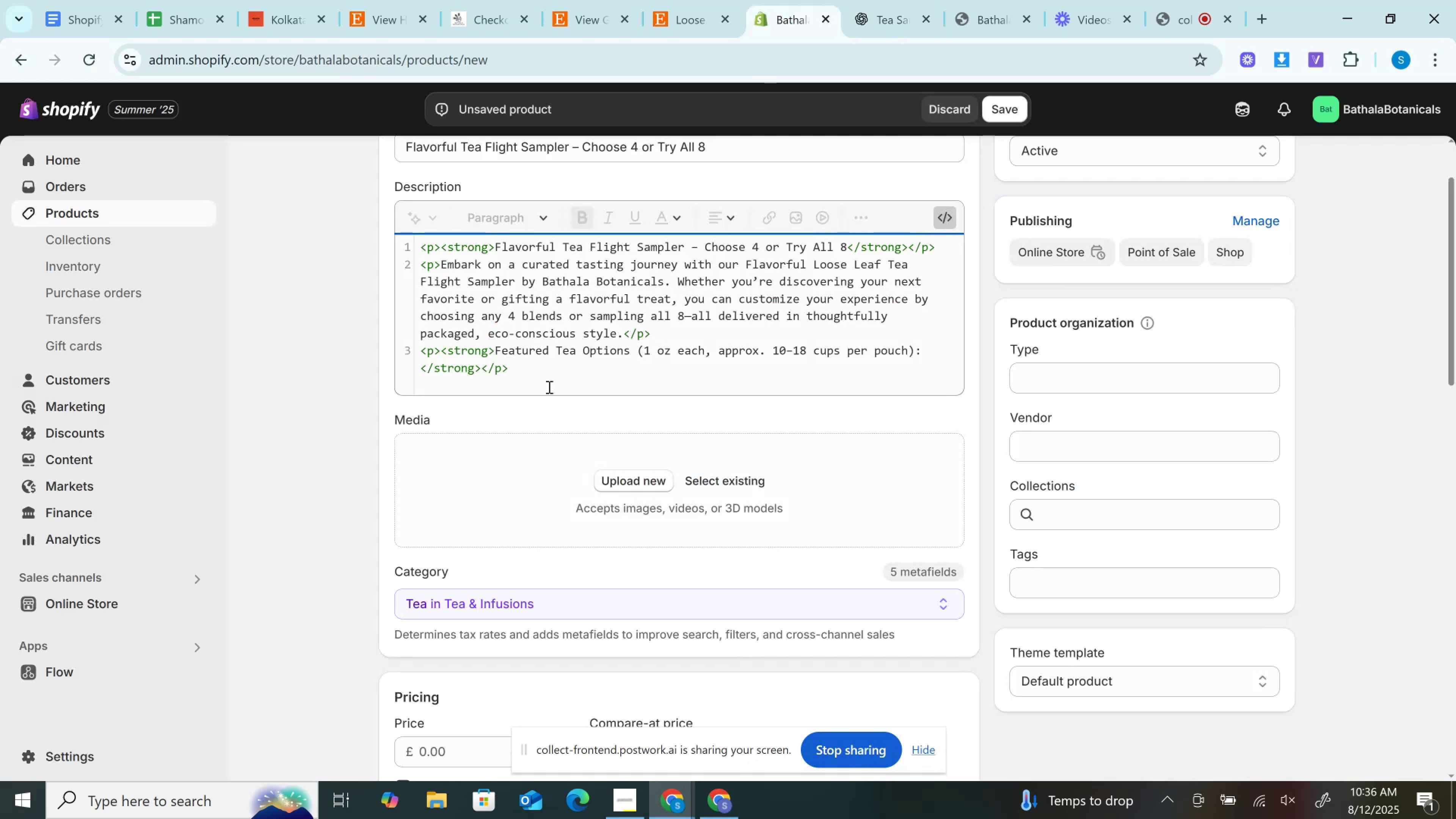 
left_click([562, 373])
 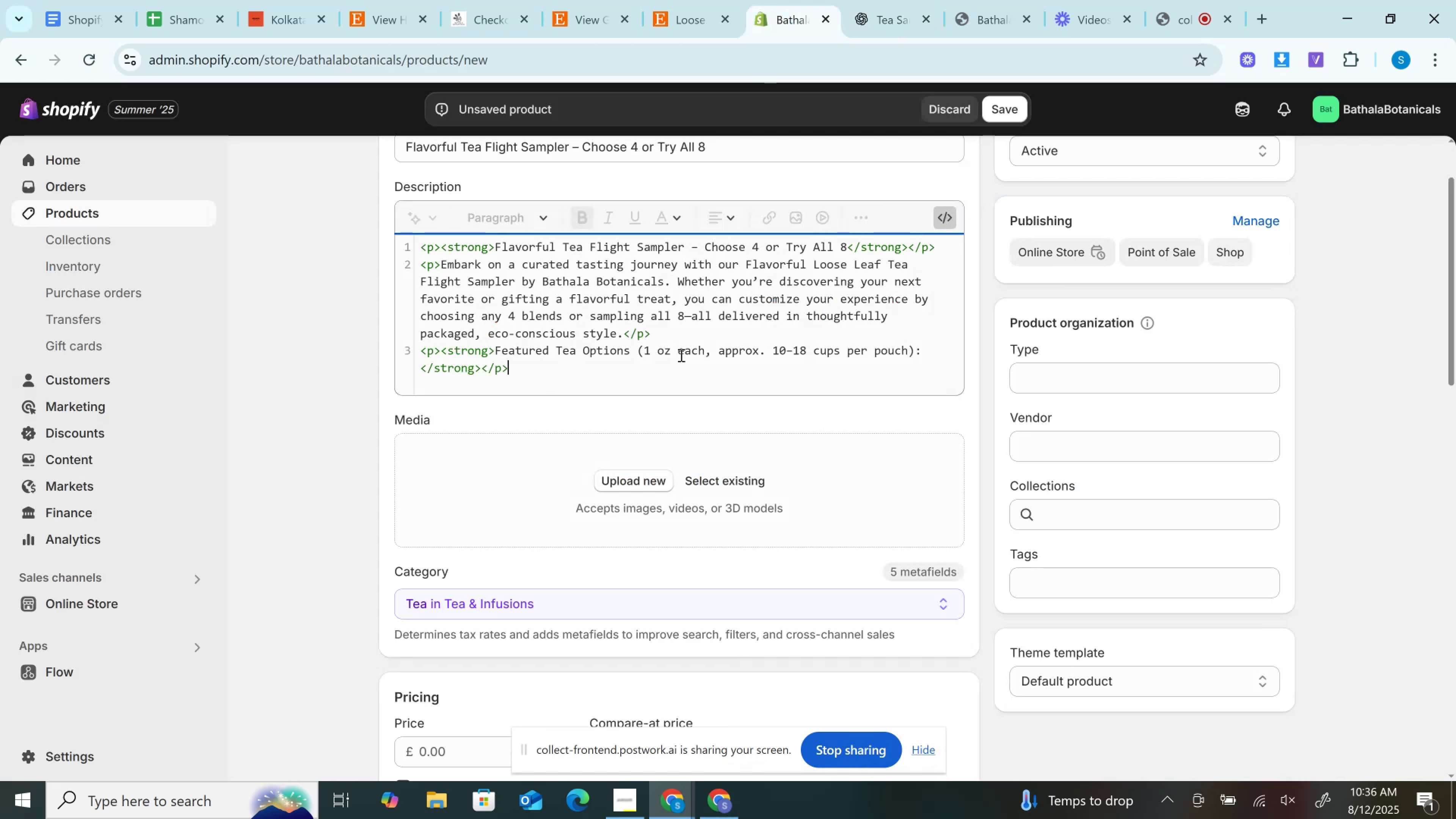 
key(Enter)
 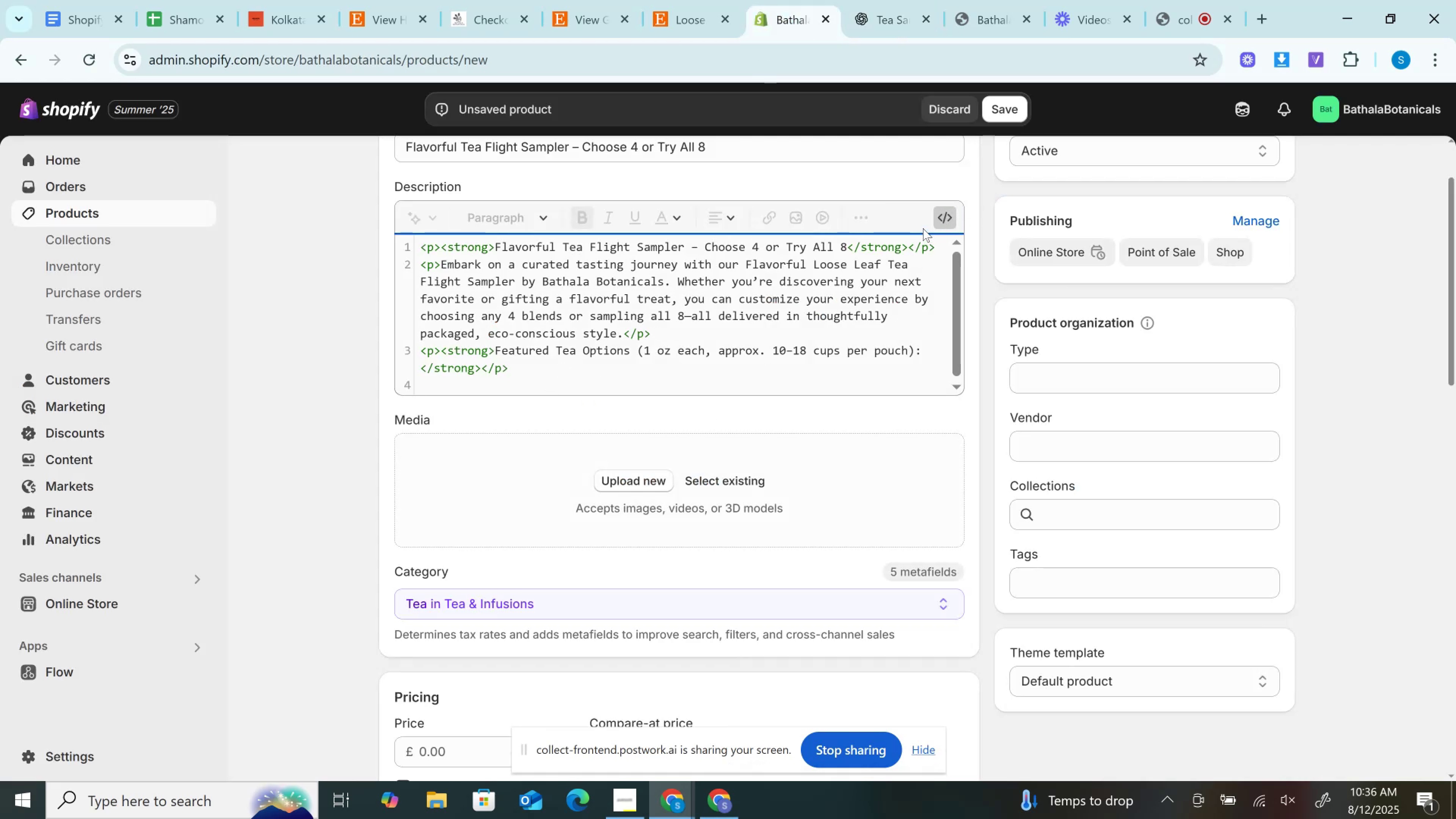 
left_click([944, 215])
 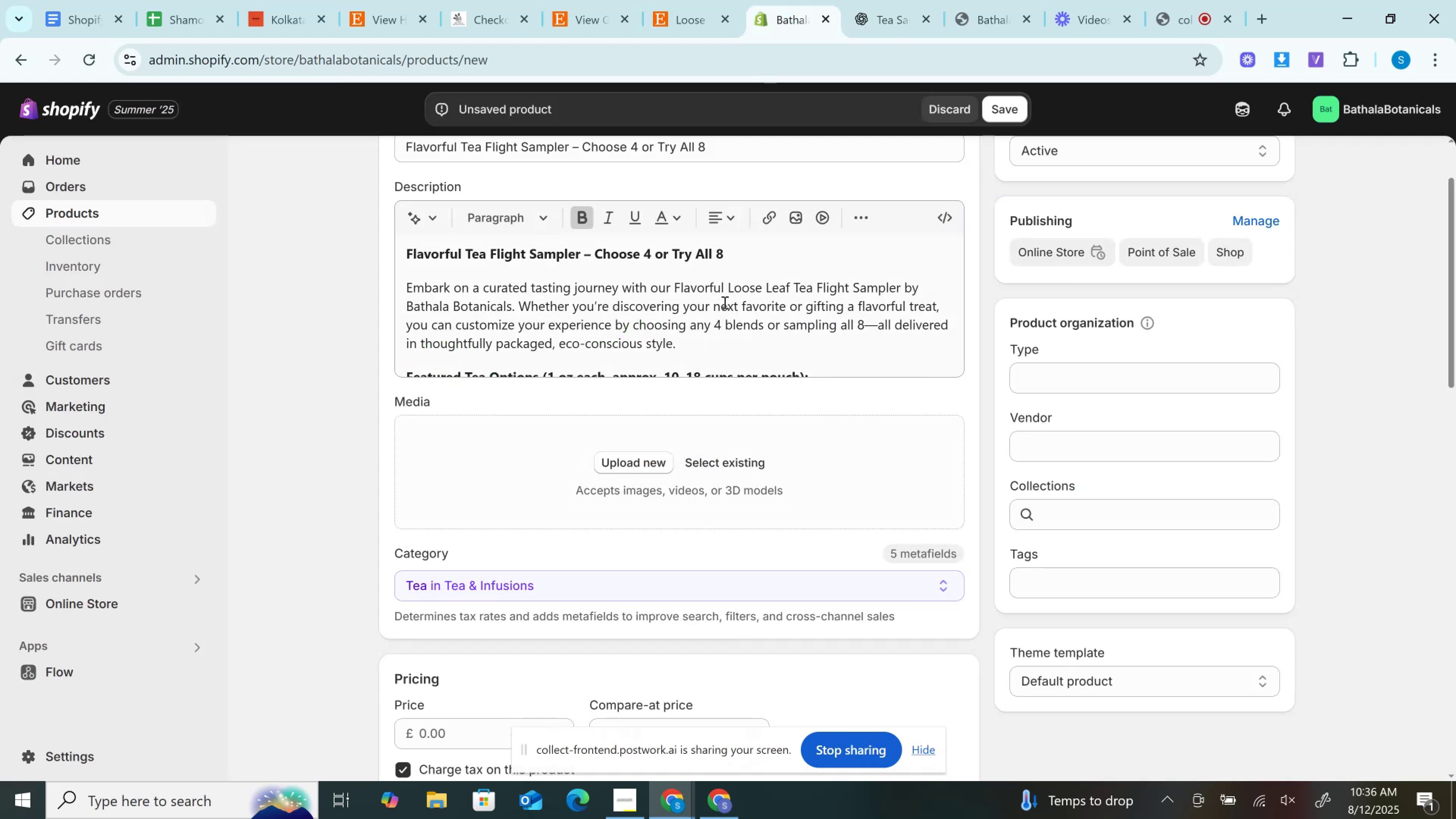 
left_click([724, 302])
 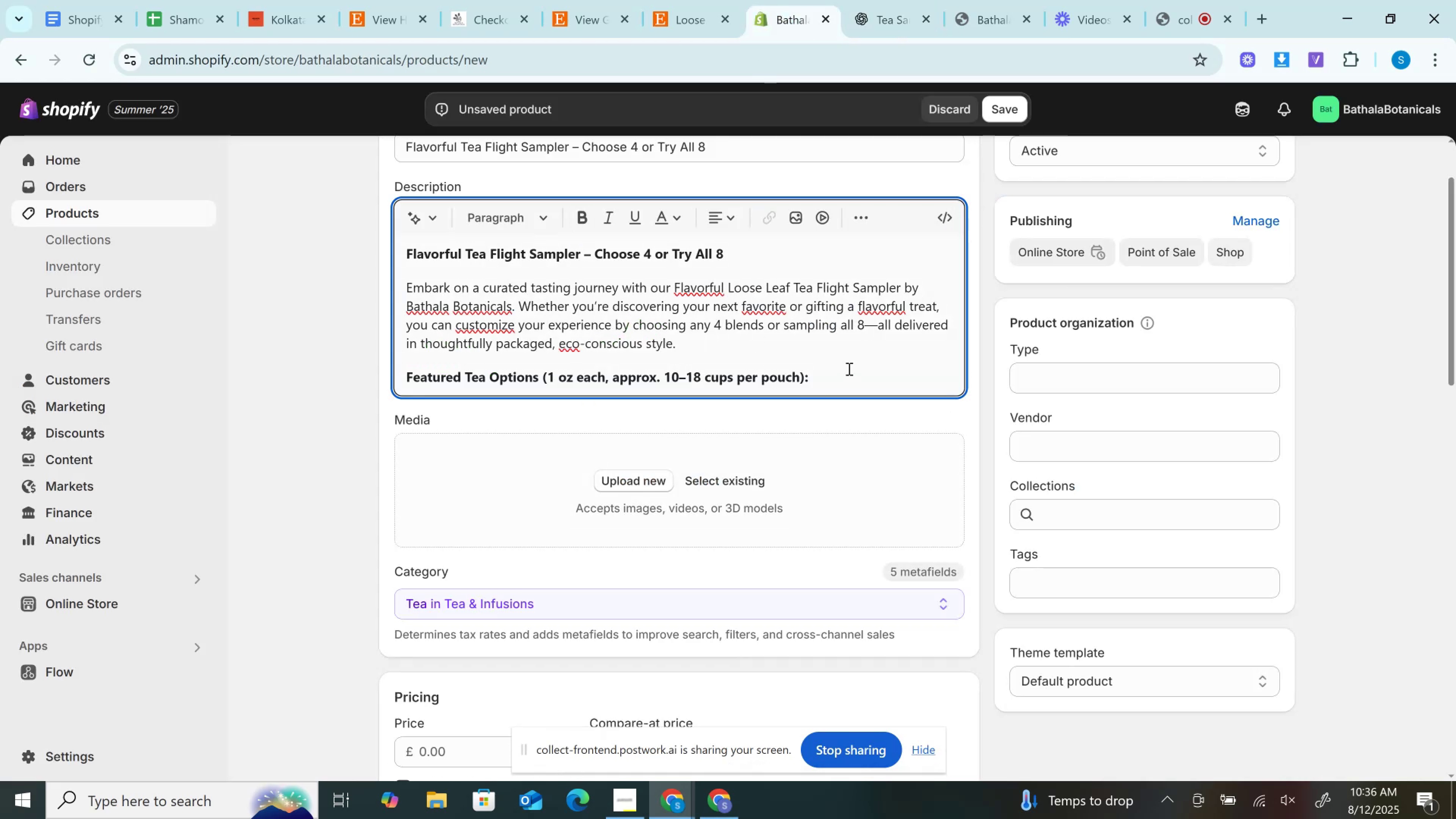 
left_click([848, 369])
 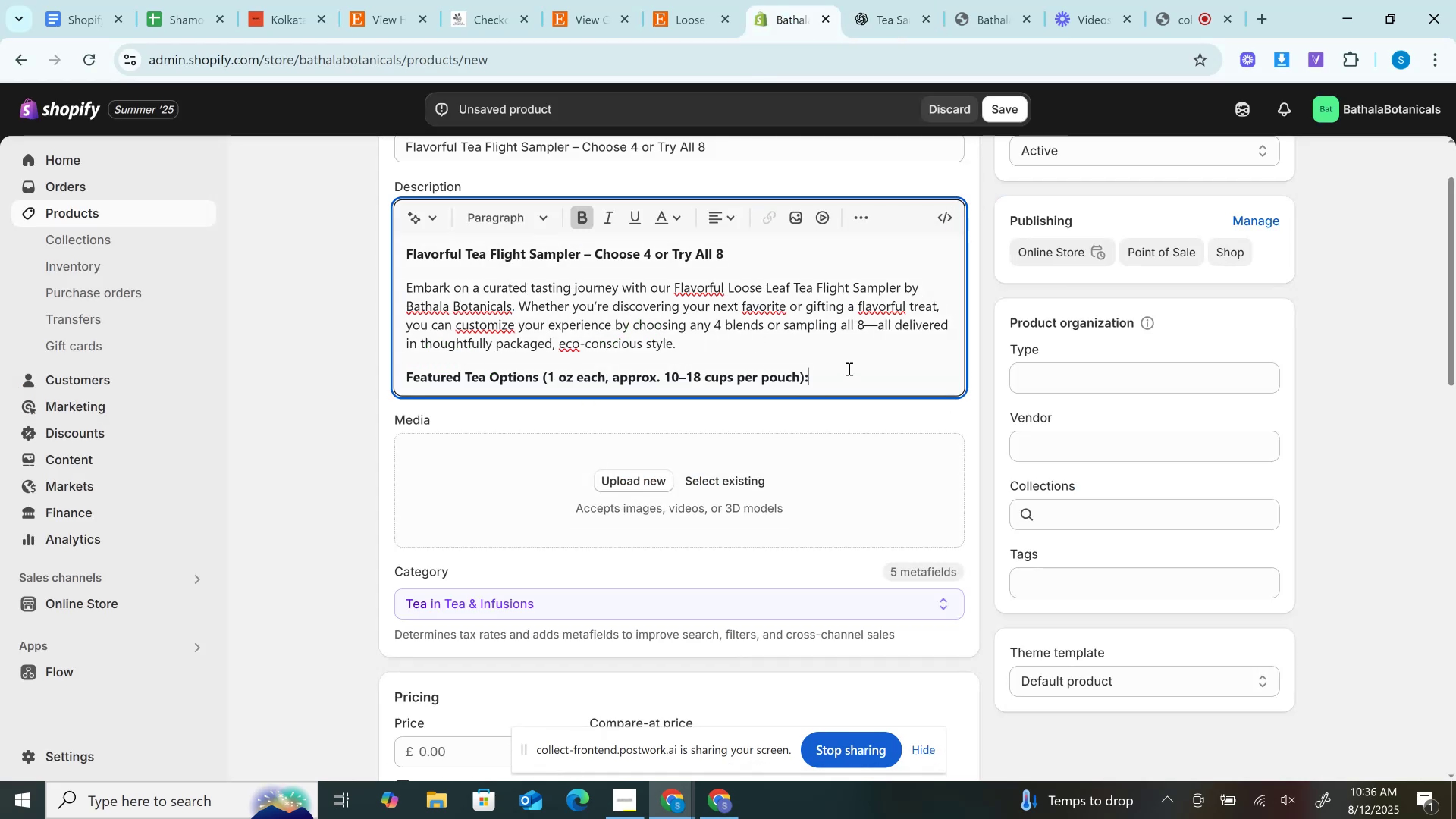 
key(Enter)
 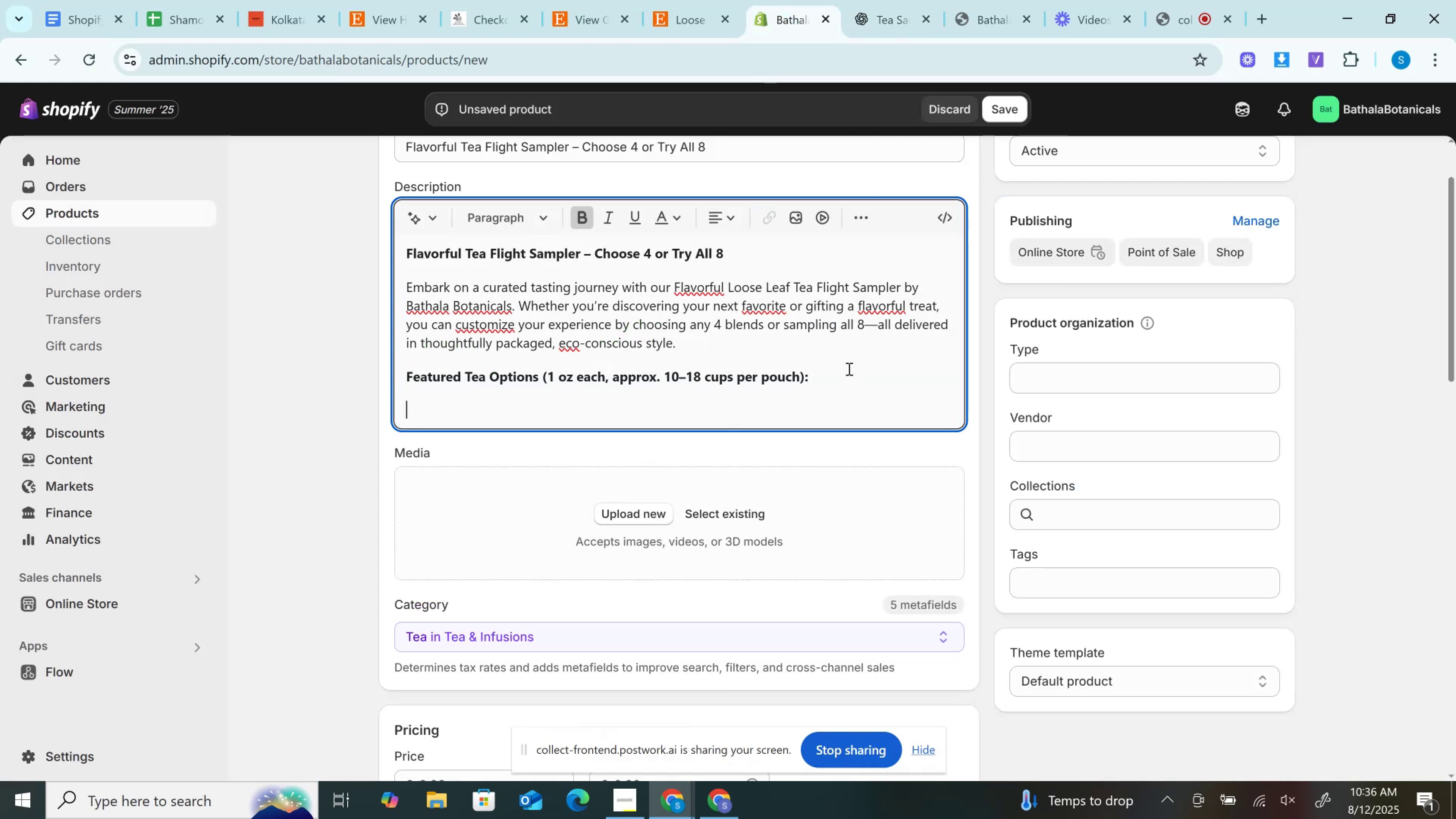 
key(Control+V)
 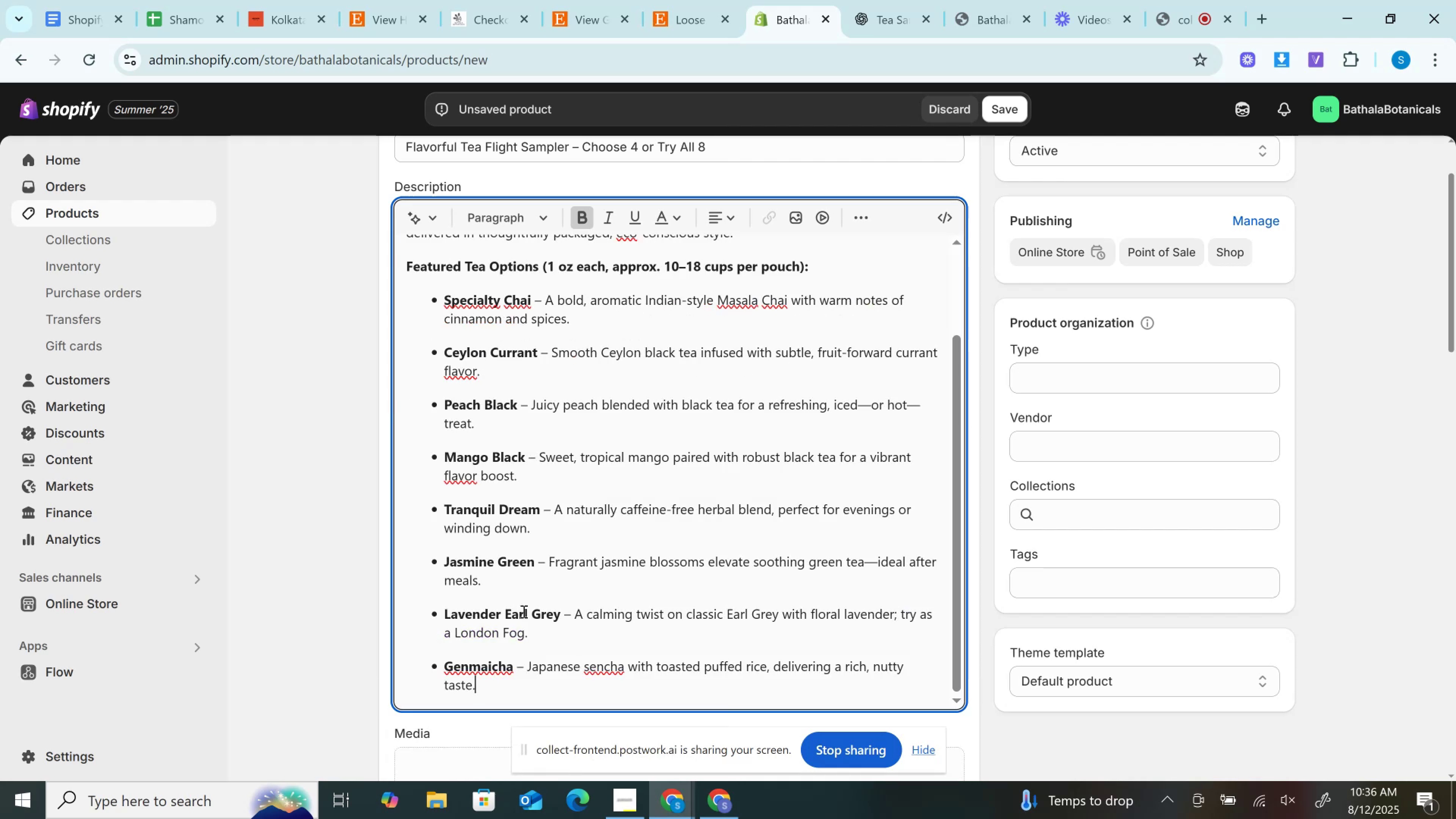 
left_click_drag(start_coordinate=[511, 691], to_coordinate=[400, 303])
 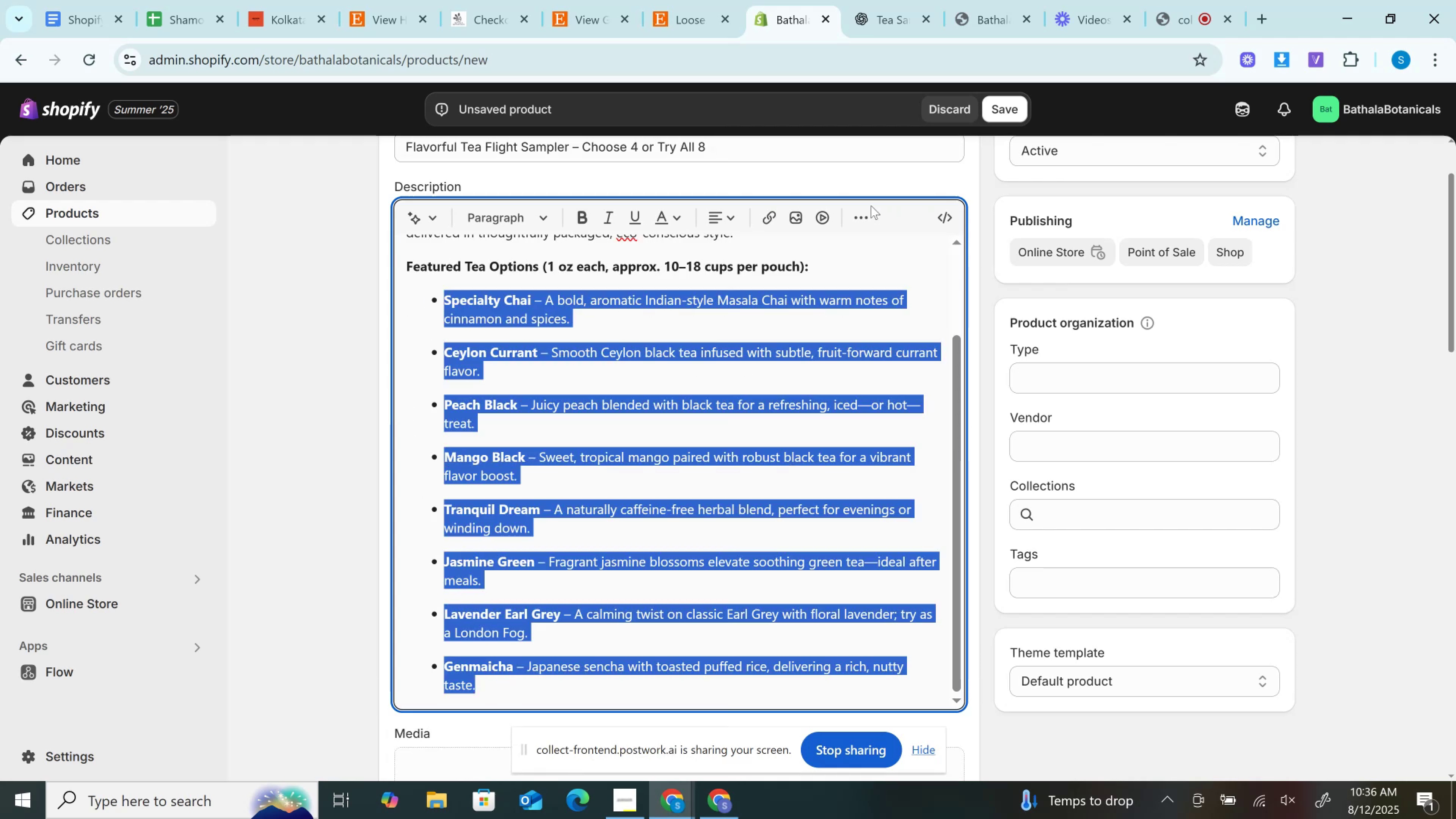 
left_click([864, 206])
 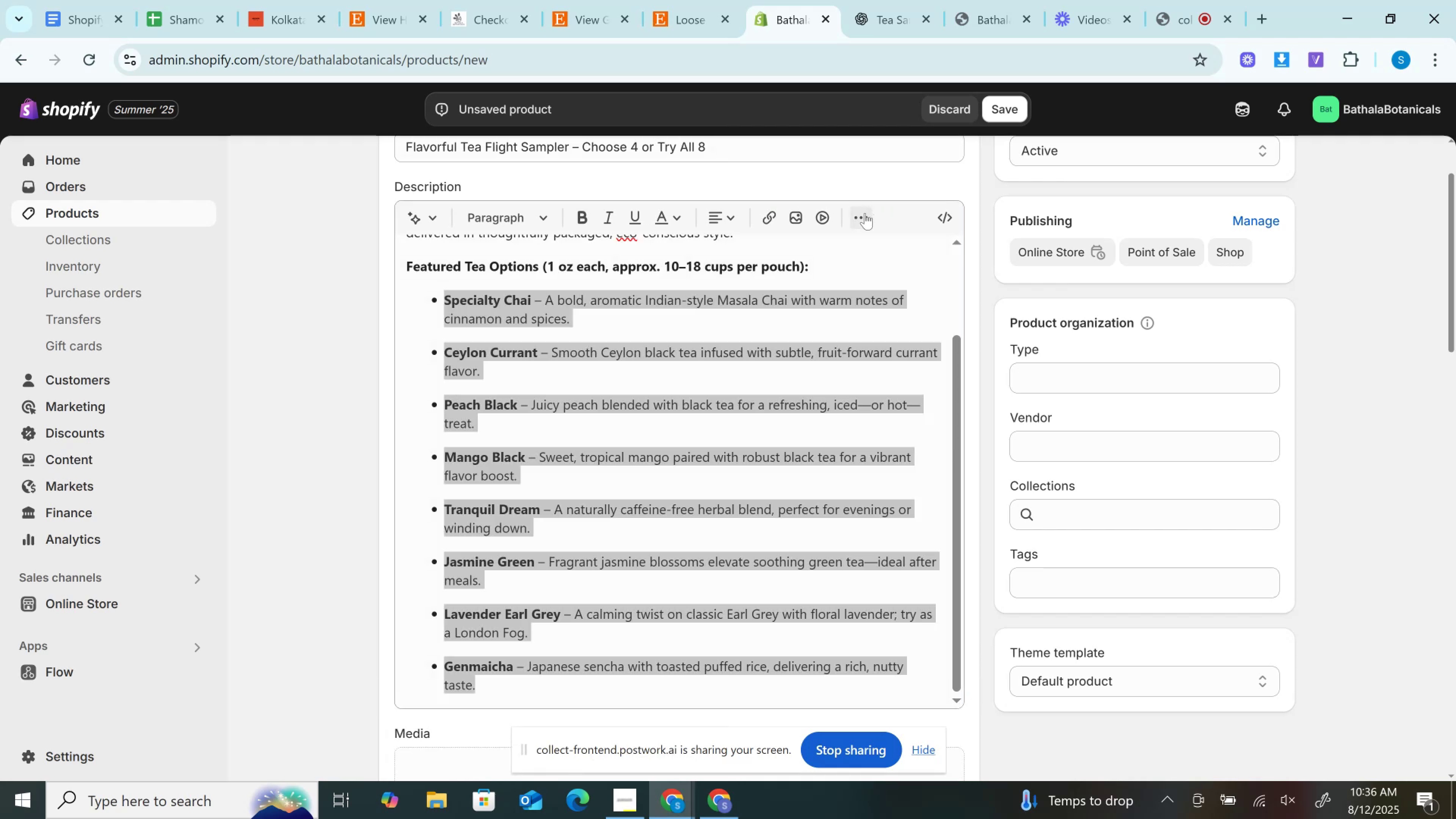 
left_click([865, 213])
 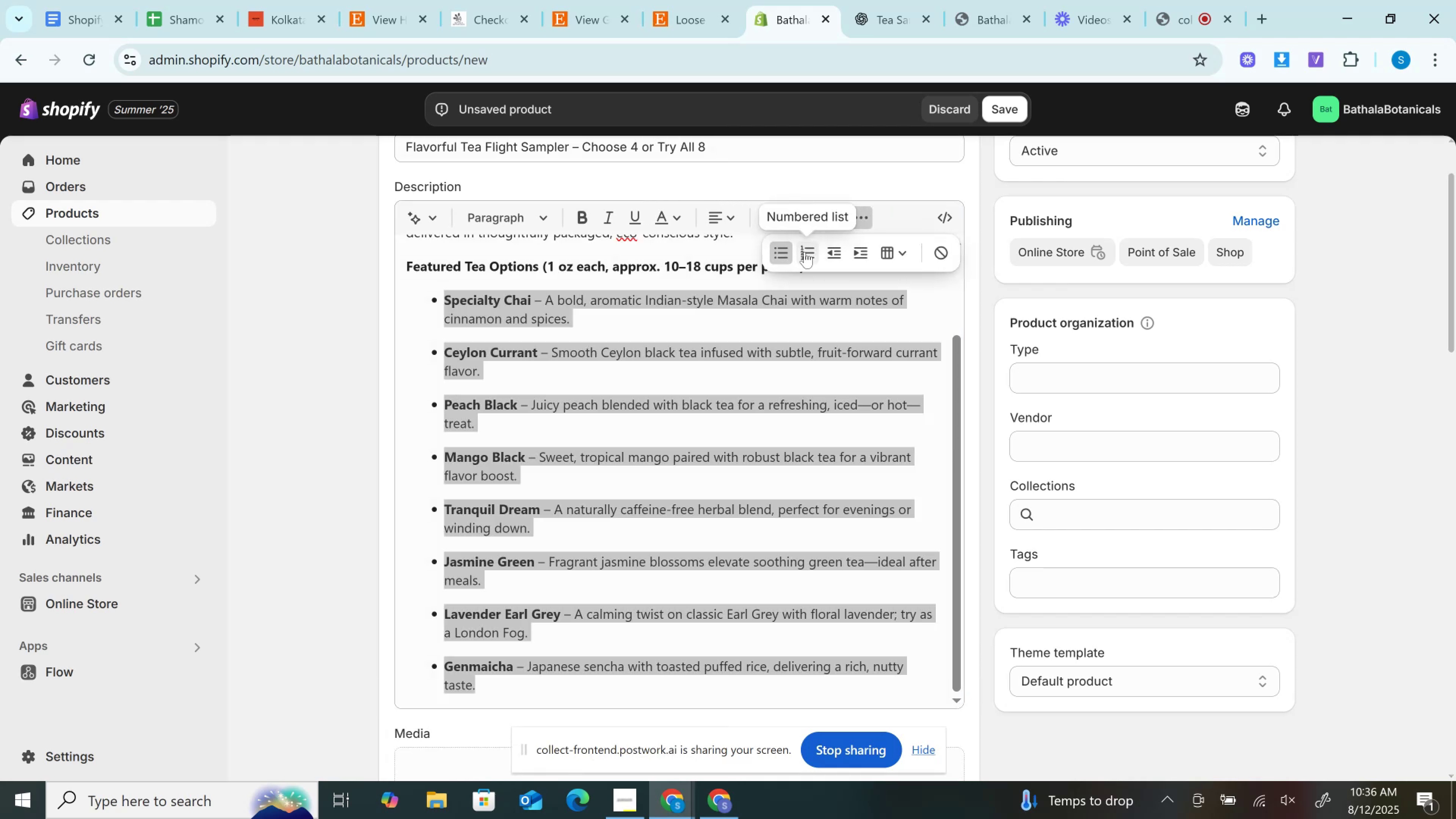 
left_click([805, 252])
 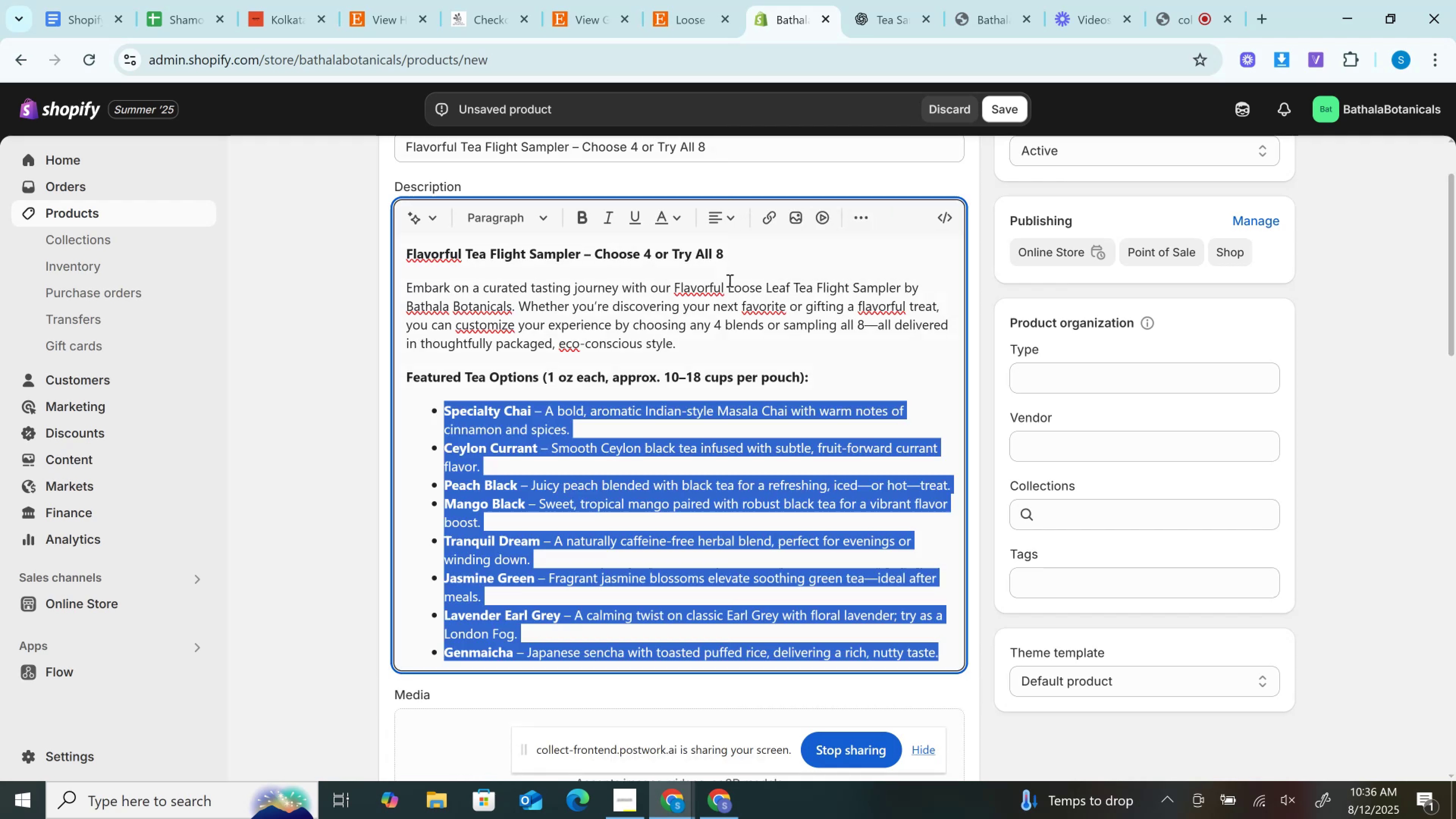 
left_click([524, 408])
 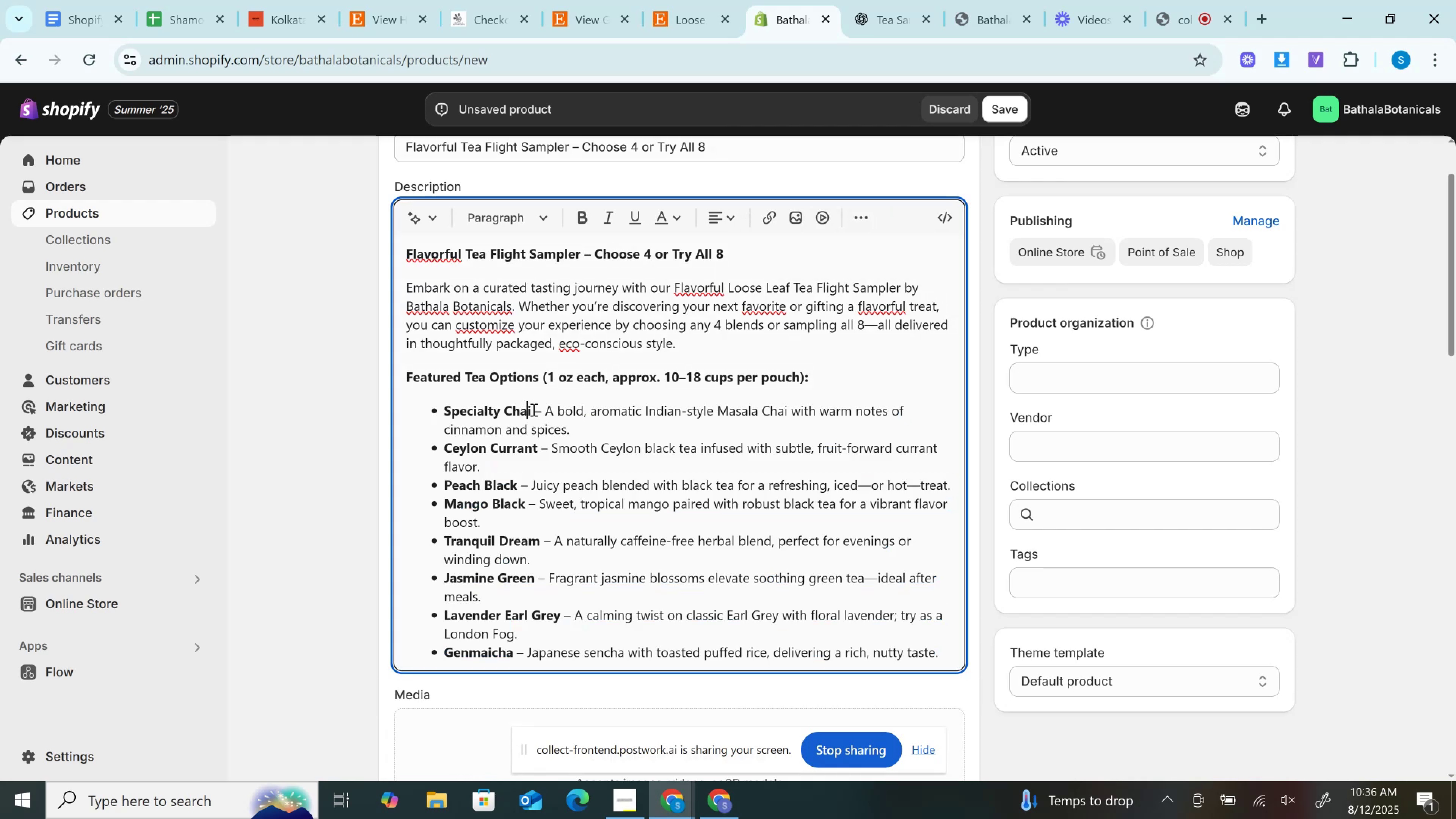 
left_click_drag(start_coordinate=[533, 410], to_coordinate=[424, 405])
 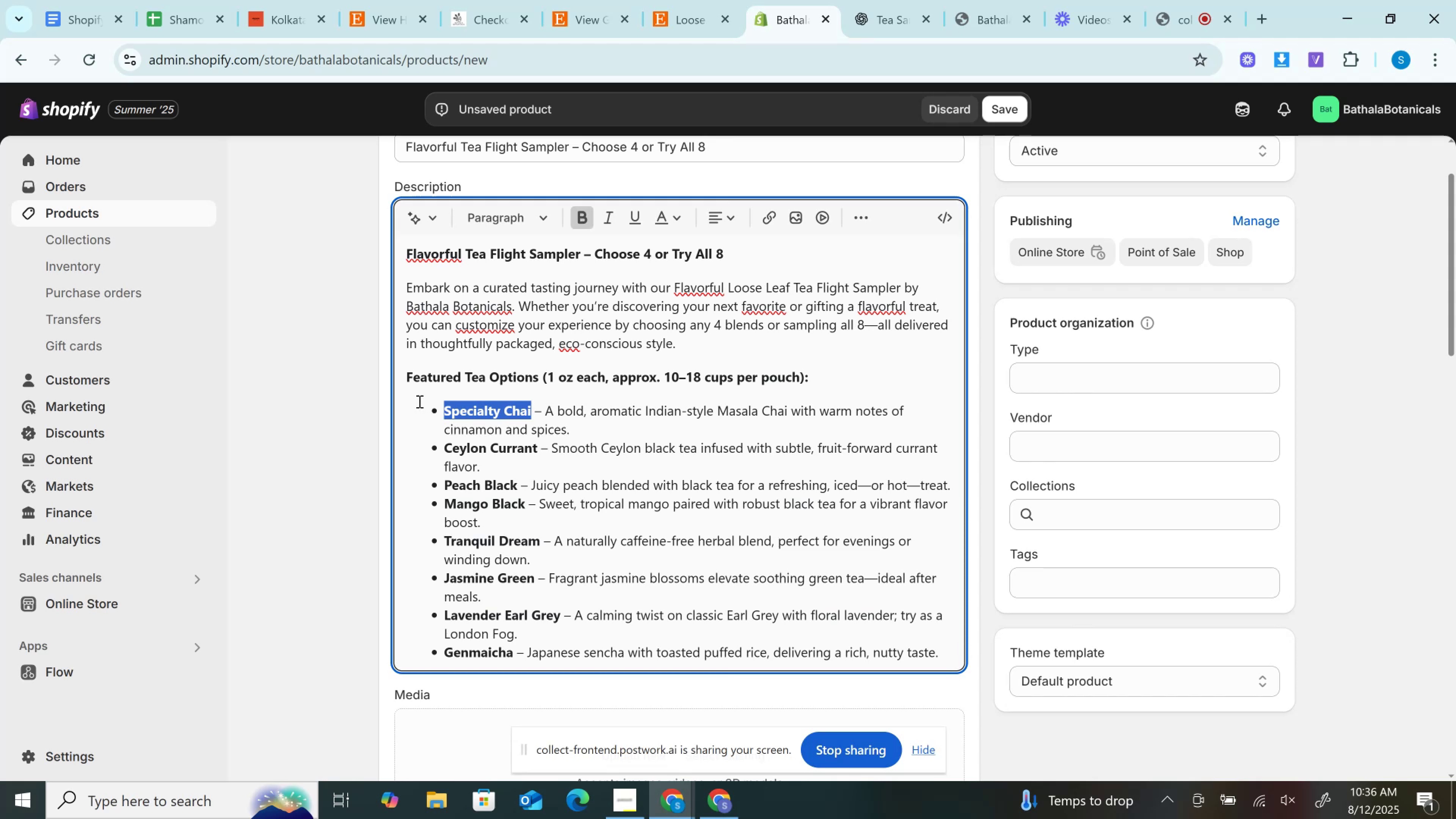 
key(Control+B)
 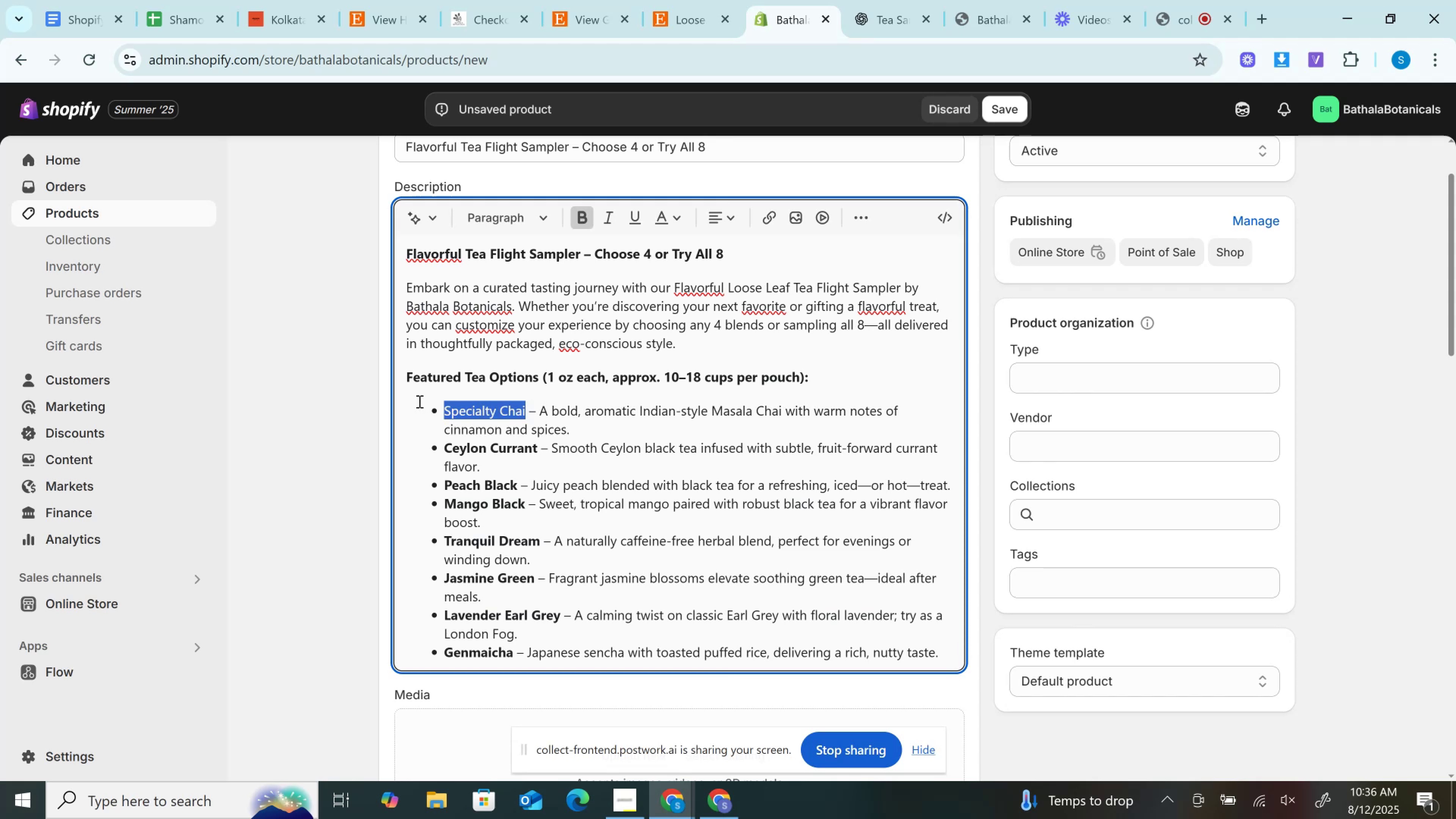 
key(Control+B)
 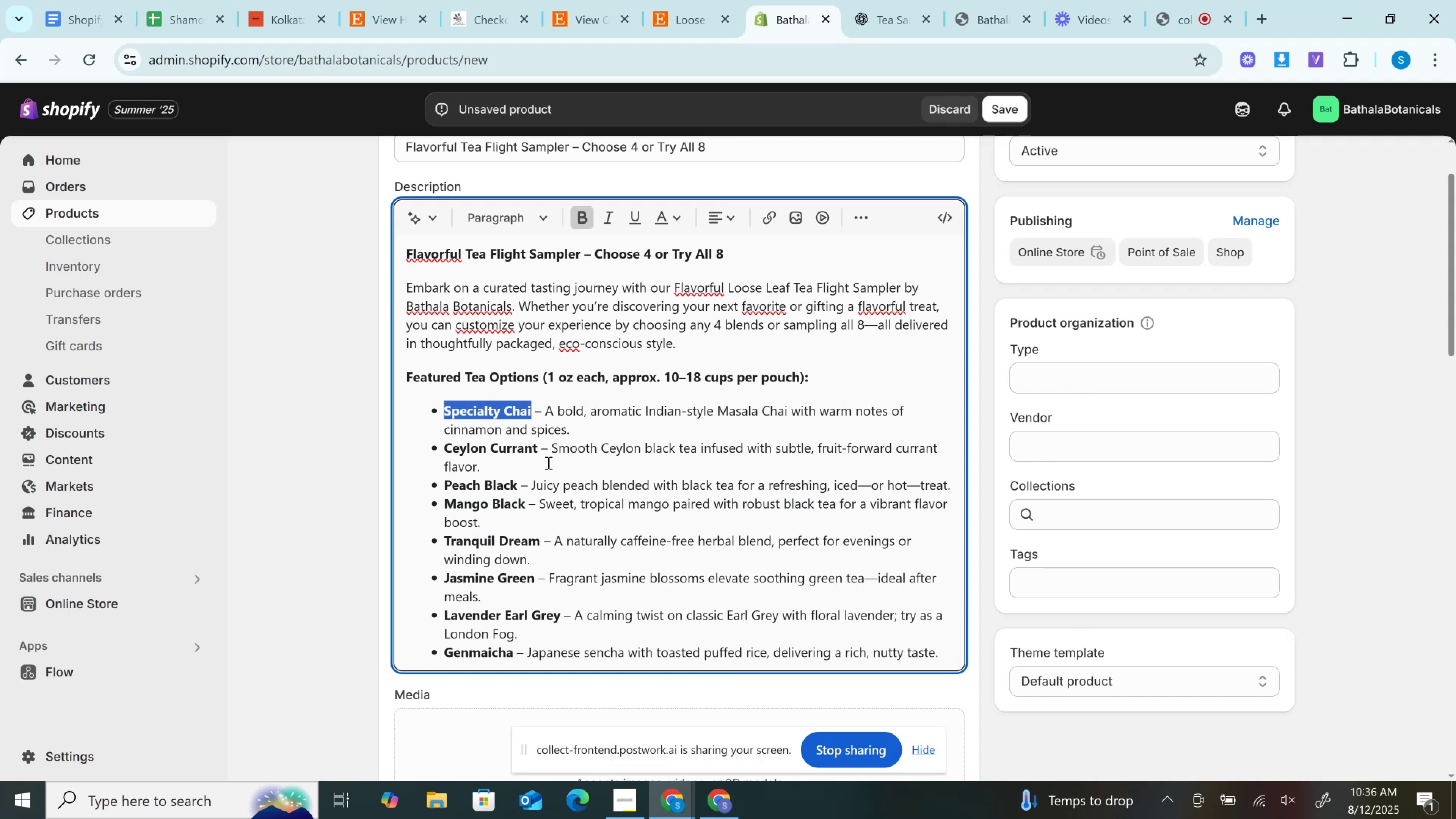 
left_click_drag(start_coordinate=[540, 449], to_coordinate=[425, 447])
 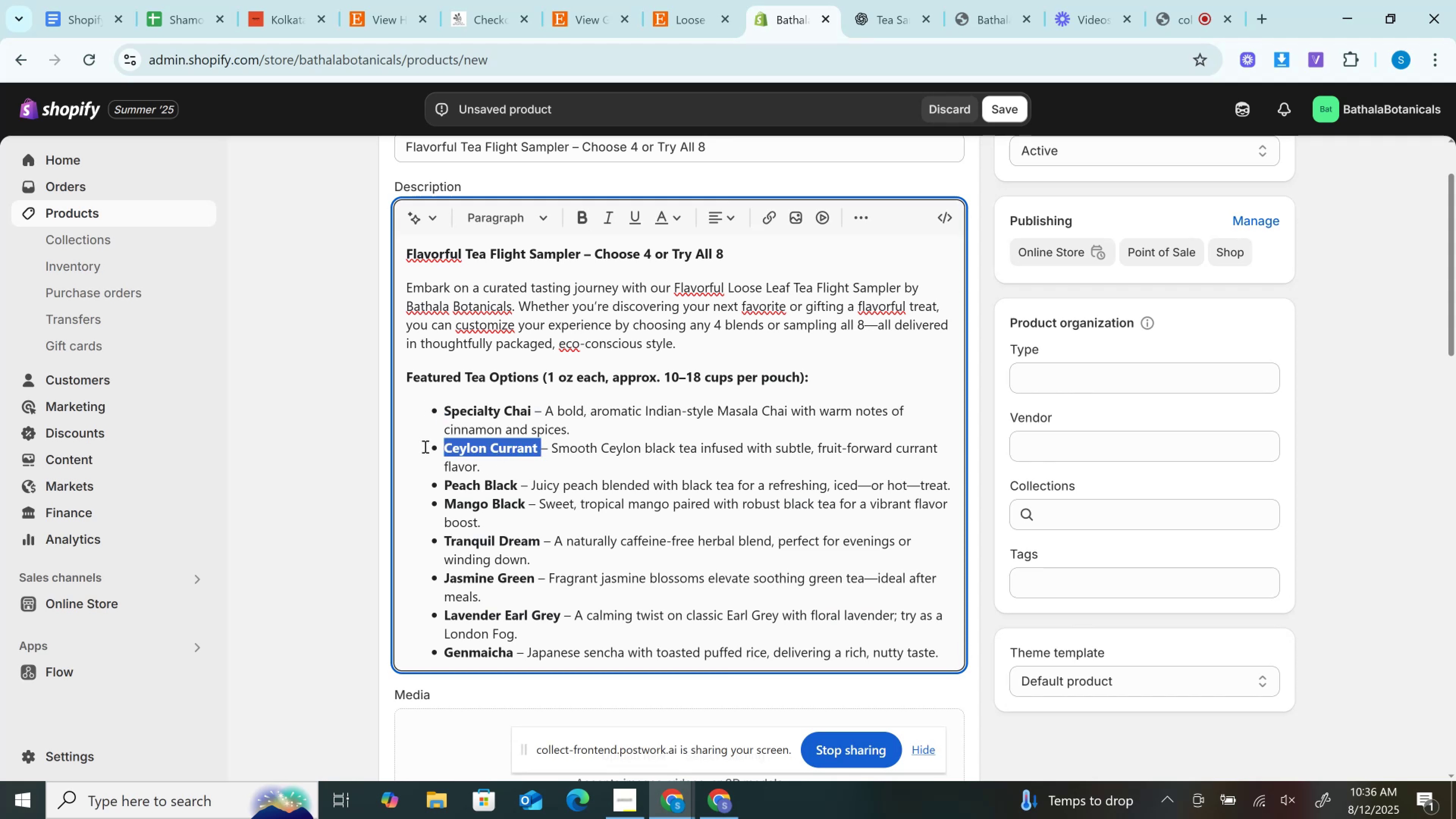 
key(Control+B)
 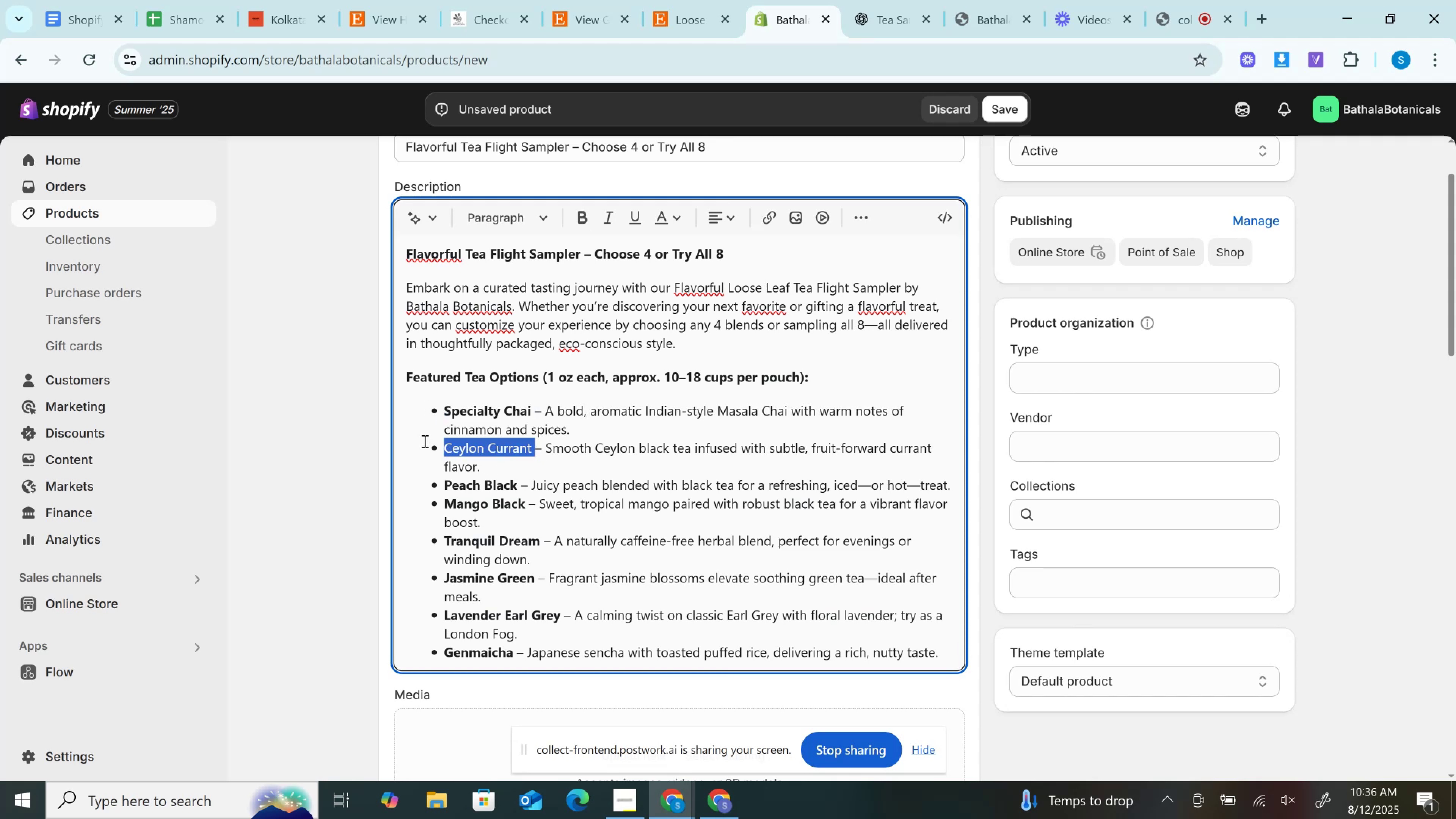 
key(Control+B)
 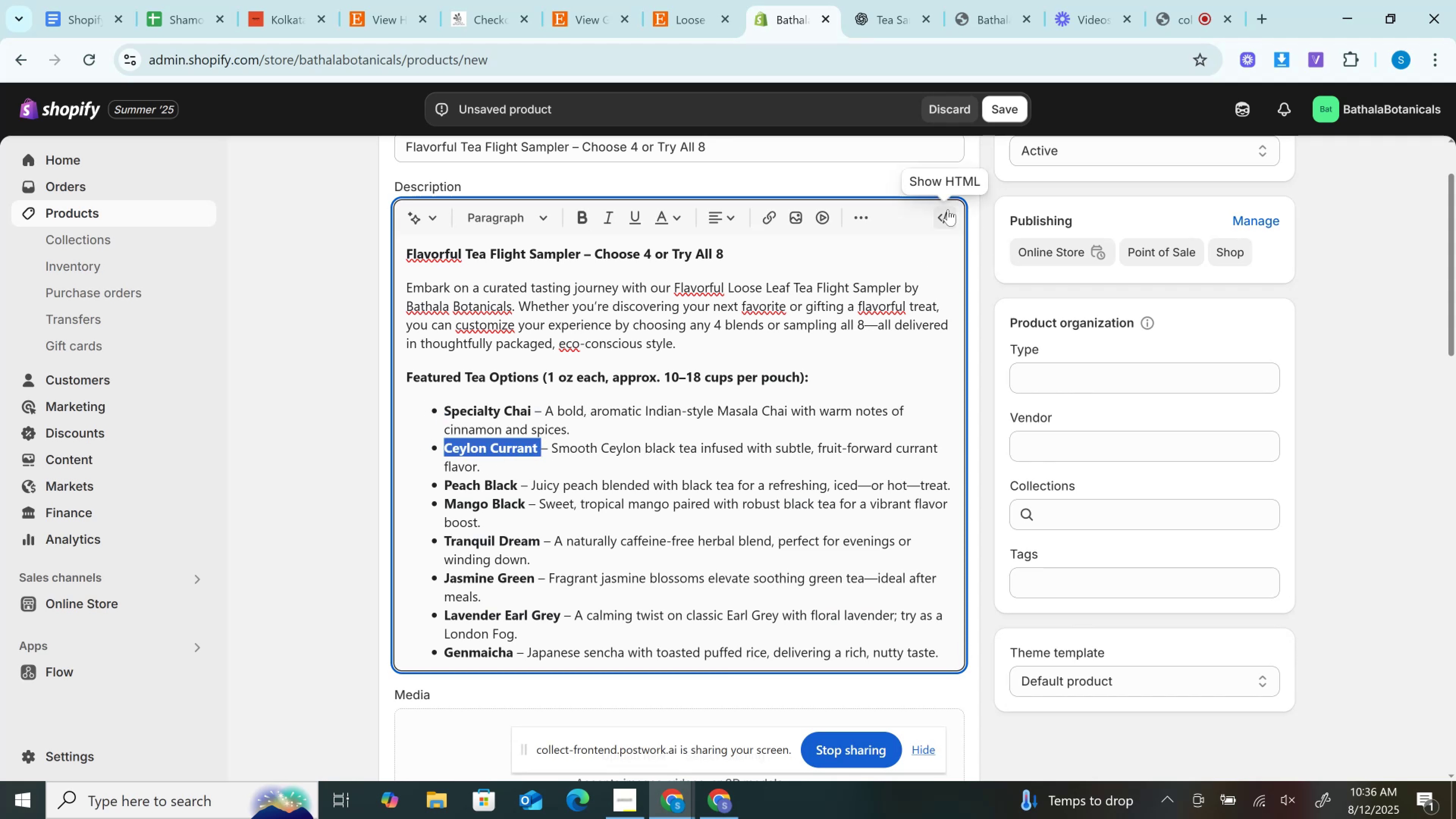 
left_click([948, 209])
 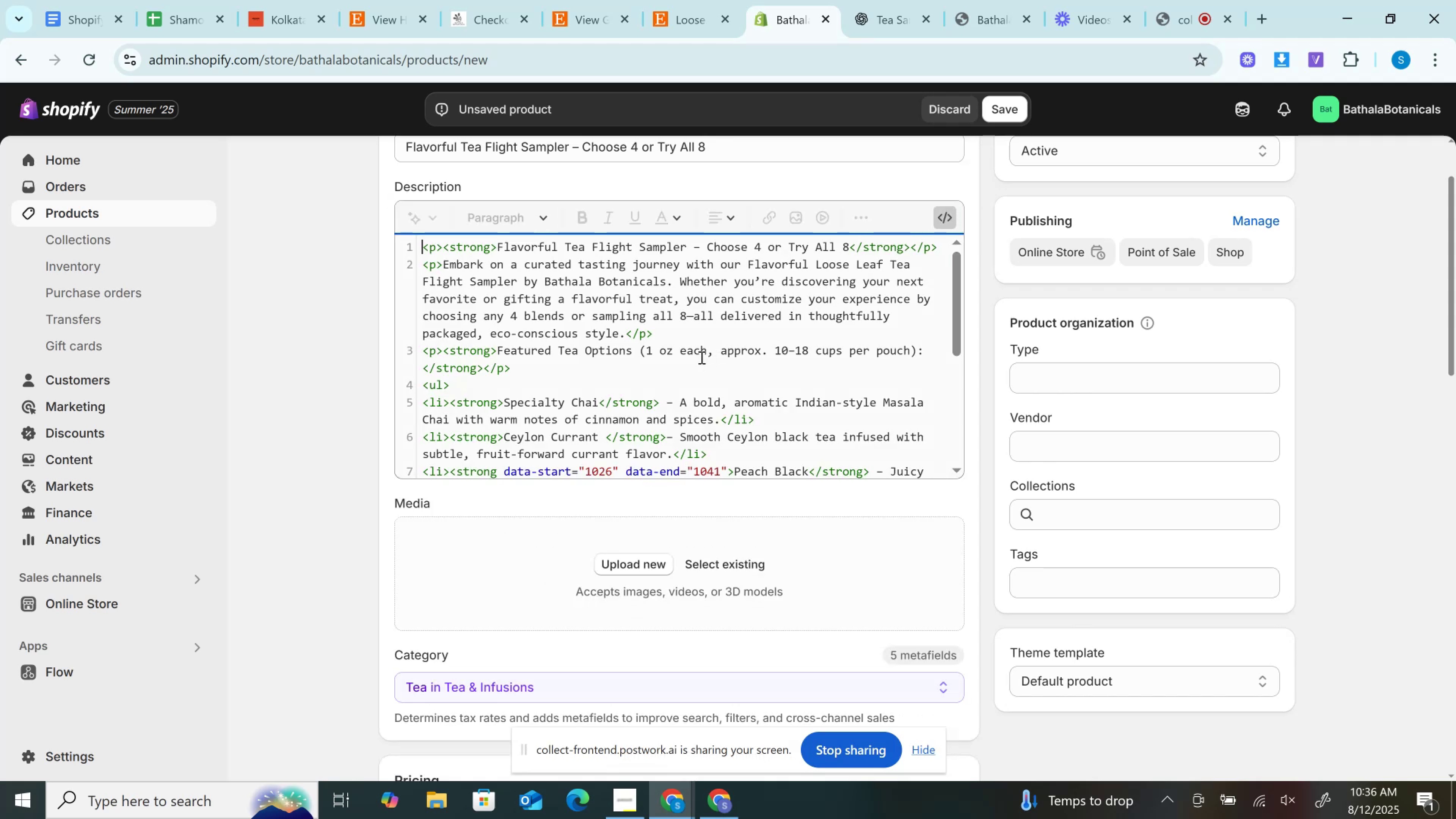 
scroll: coordinate [701, 357], scroll_direction: down, amount: 2.0
 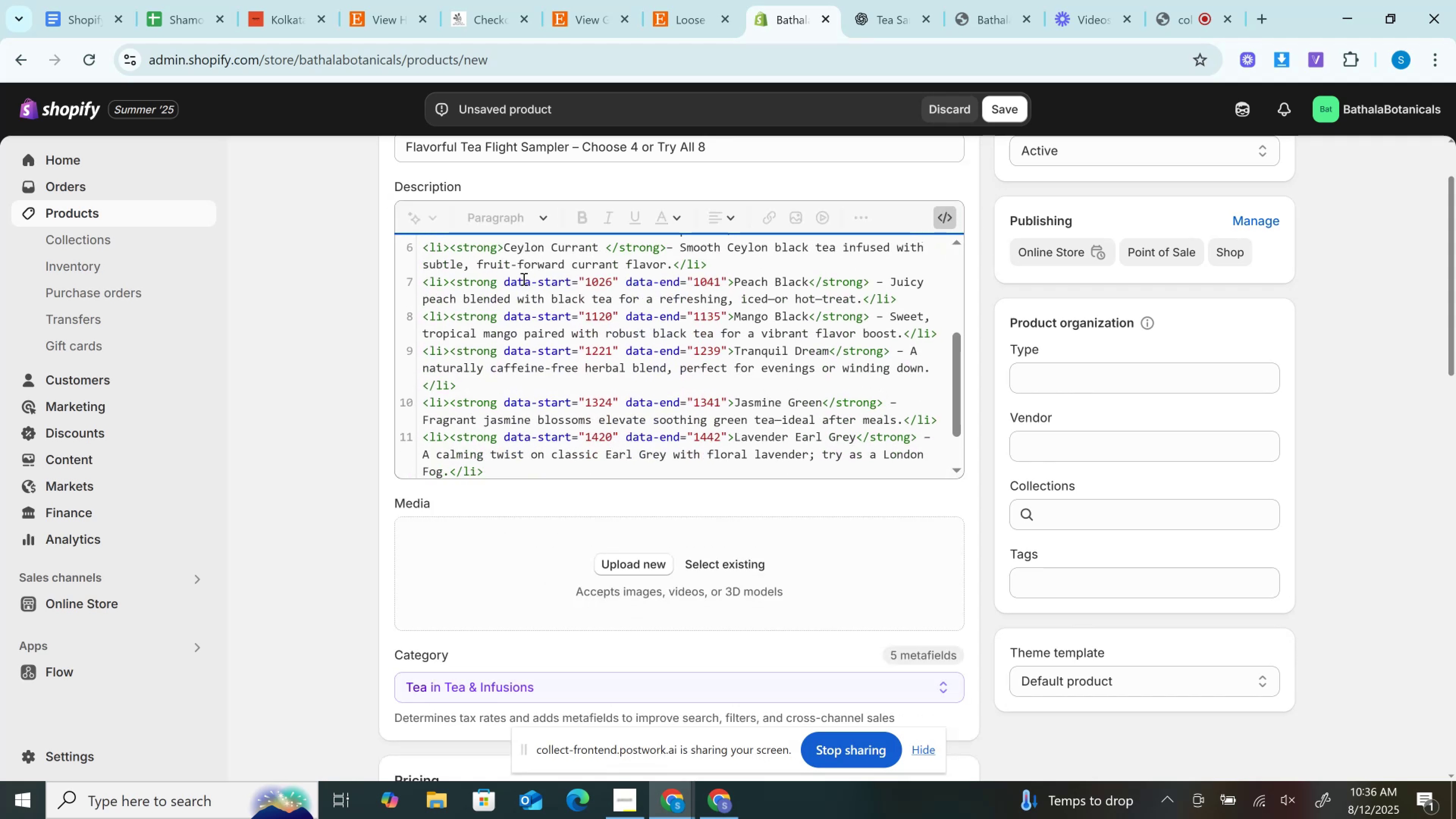 
left_click_drag(start_coordinate=[503, 282], to_coordinate=[725, 282])
 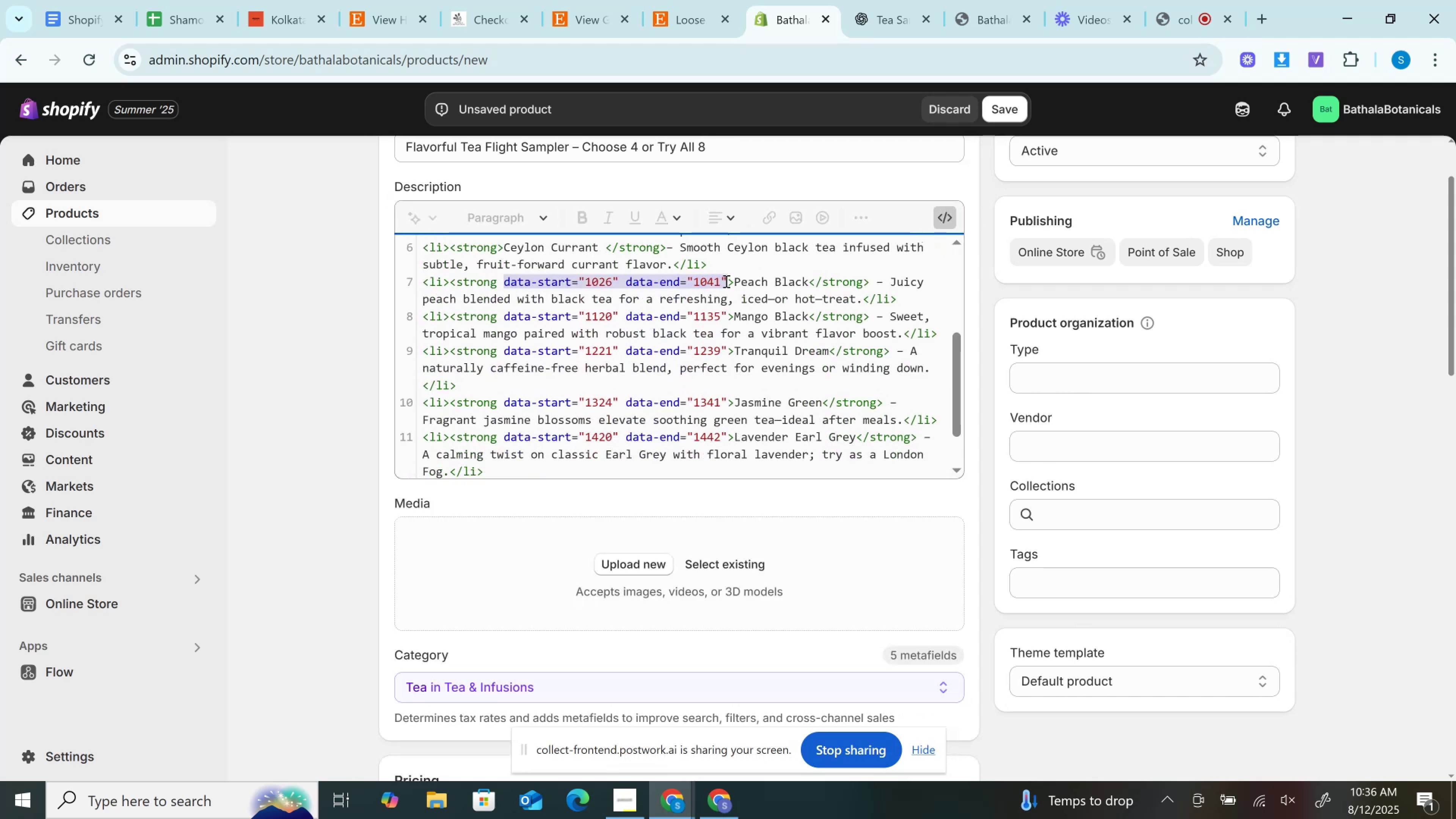 
key(Backspace)
 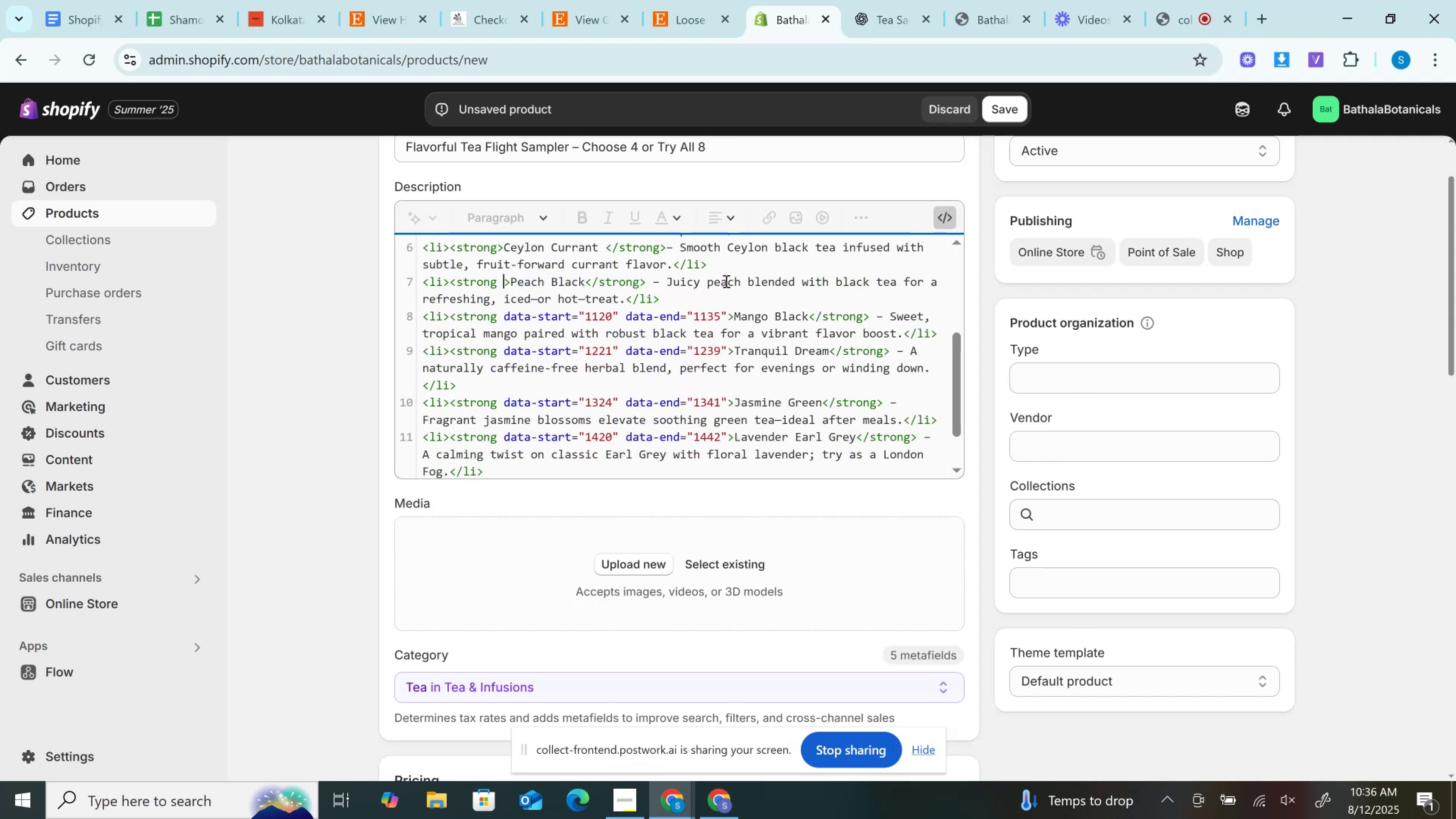 
key(Backspace)
 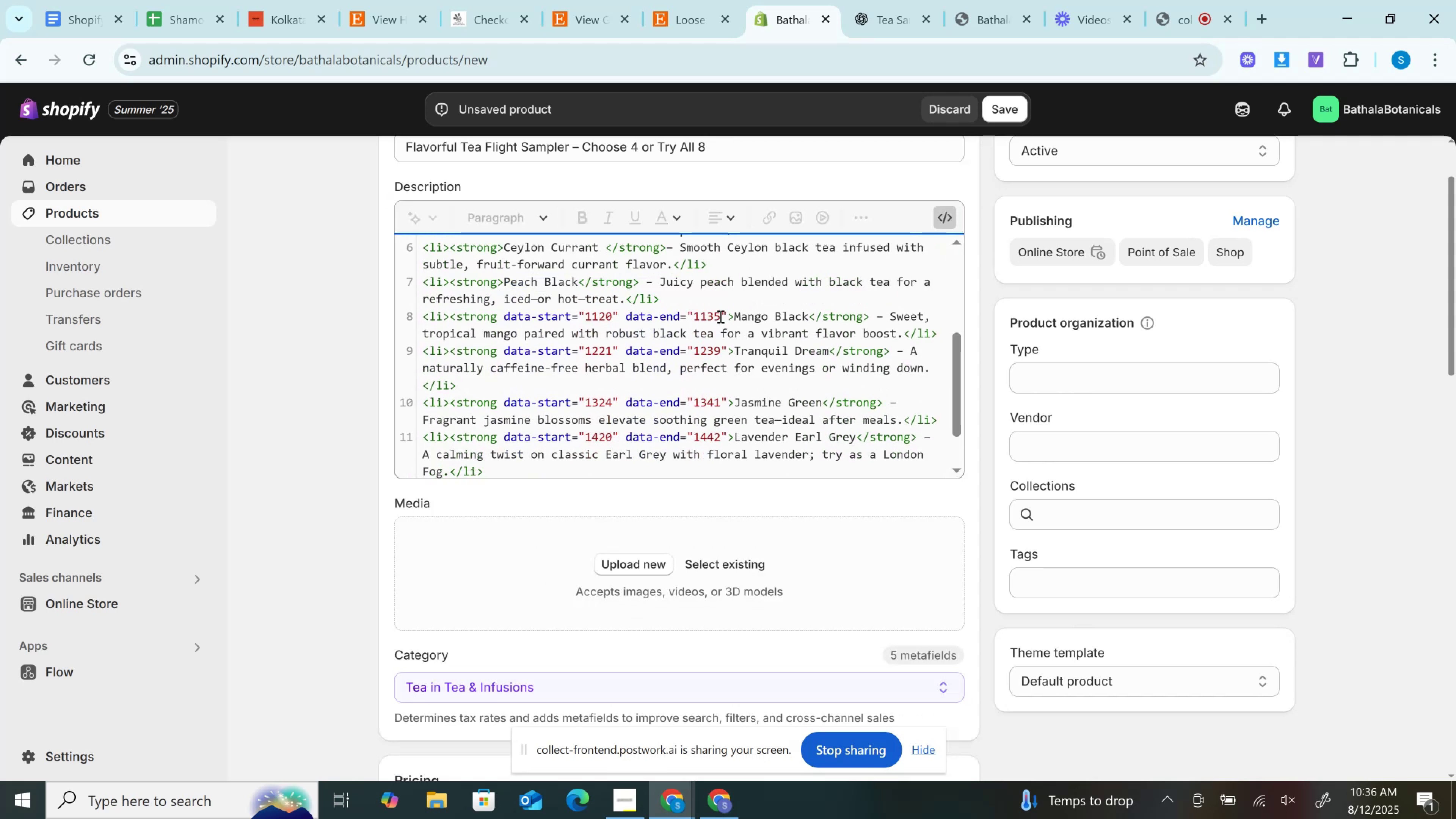 
left_click_drag(start_coordinate=[725, 315], to_coordinate=[503, 308])
 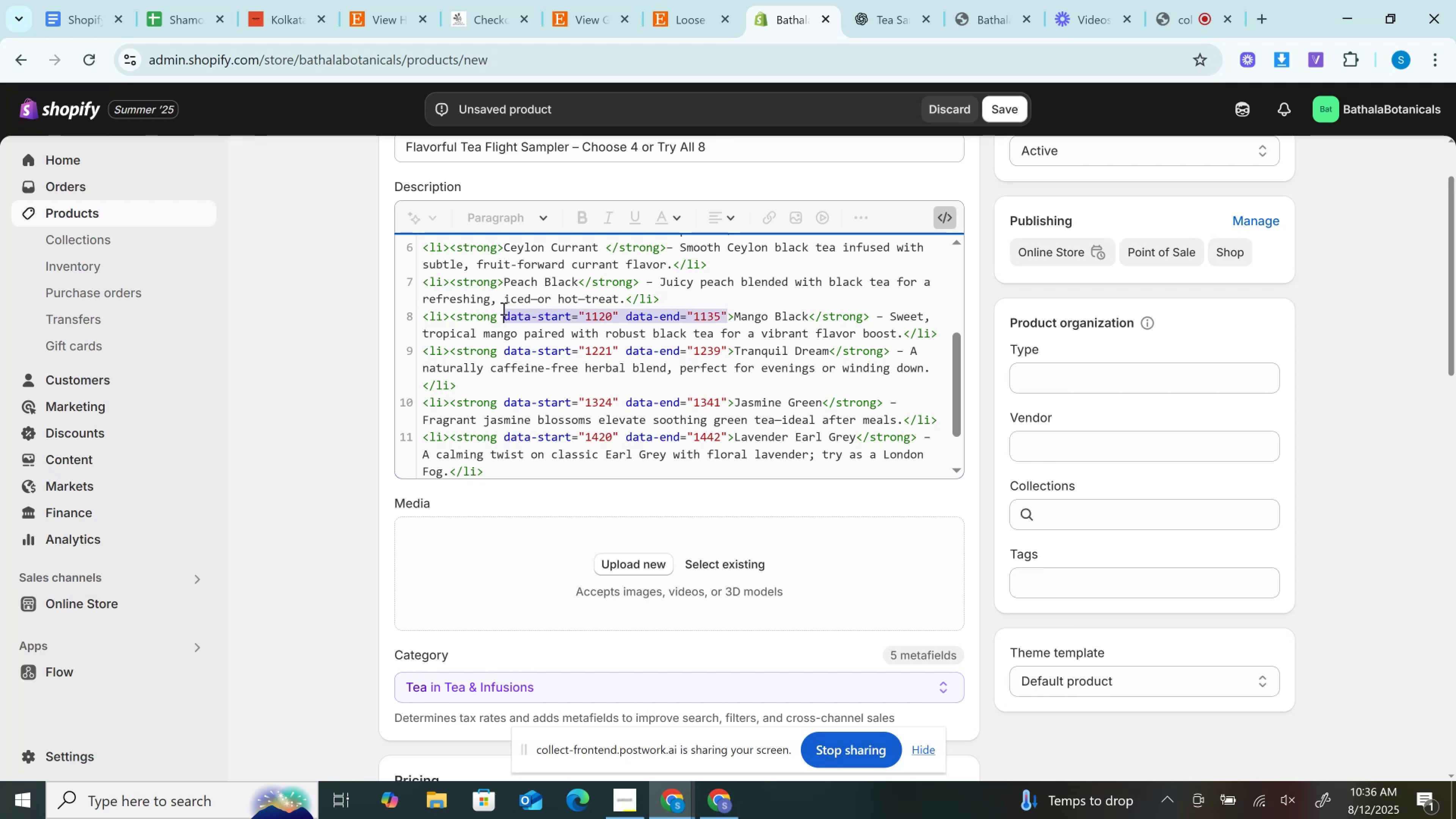 
key(Backspace)
 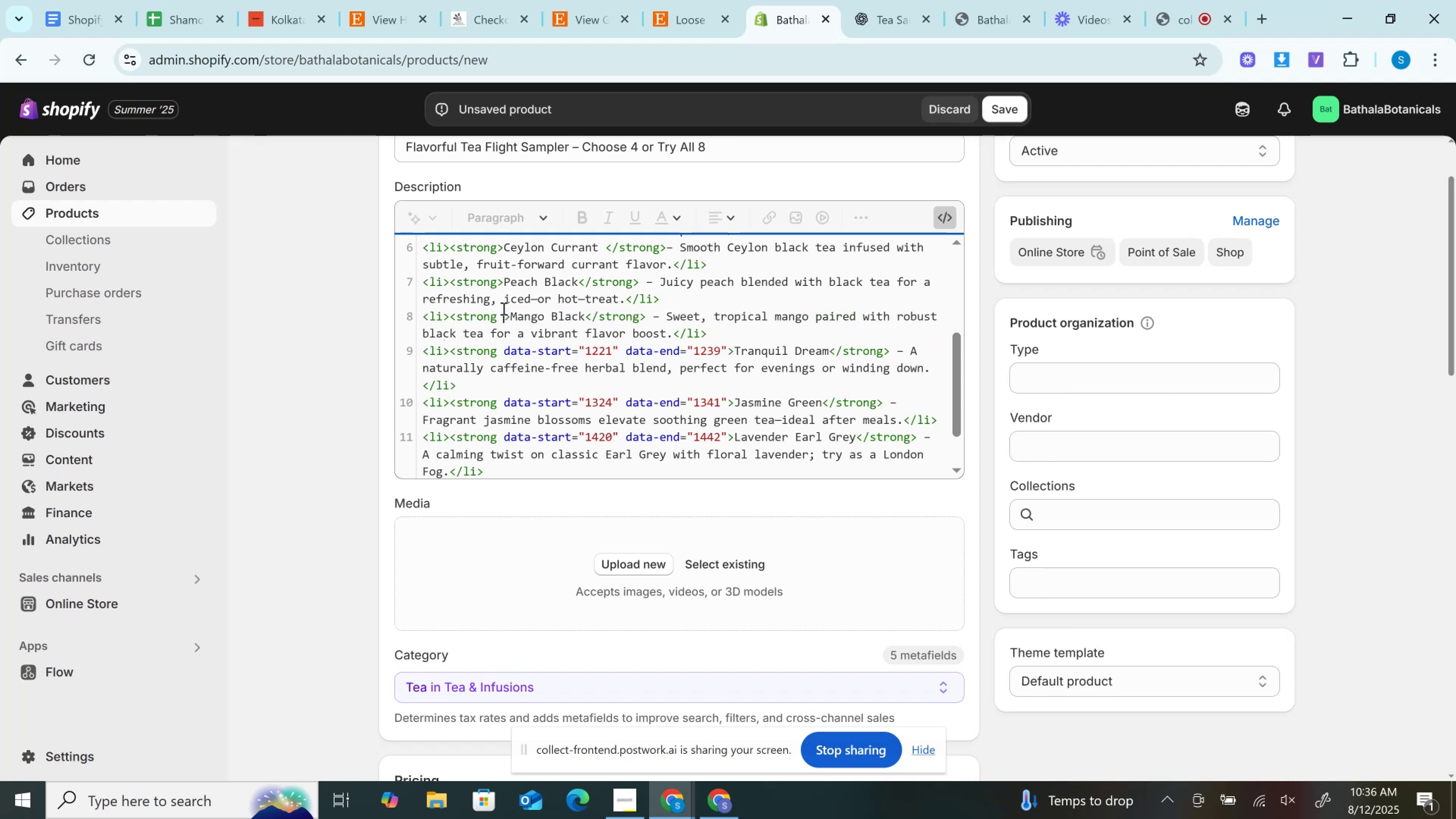 
key(Backspace)
 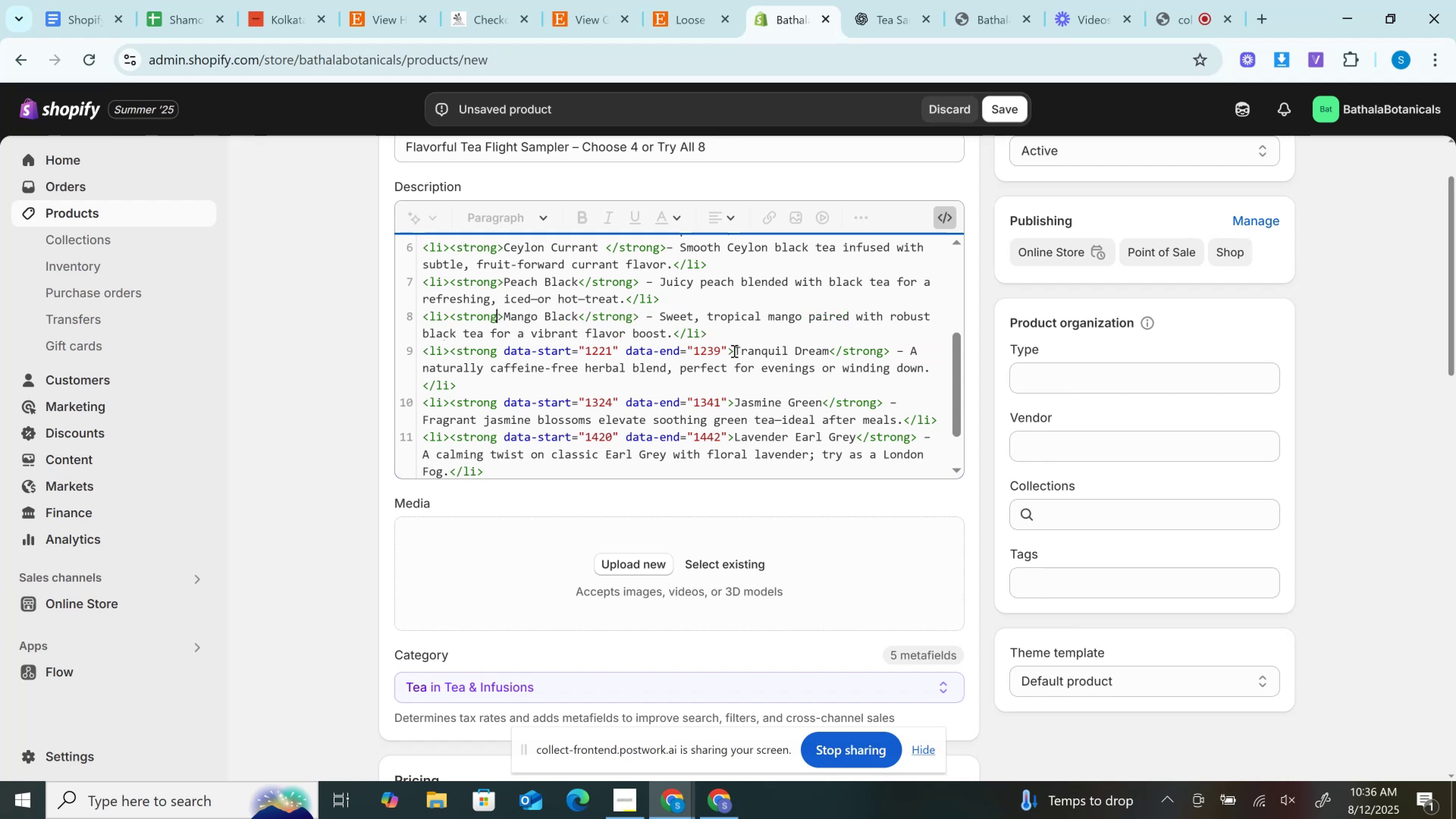 
left_click_drag(start_coordinate=[728, 347], to_coordinate=[499, 343])
 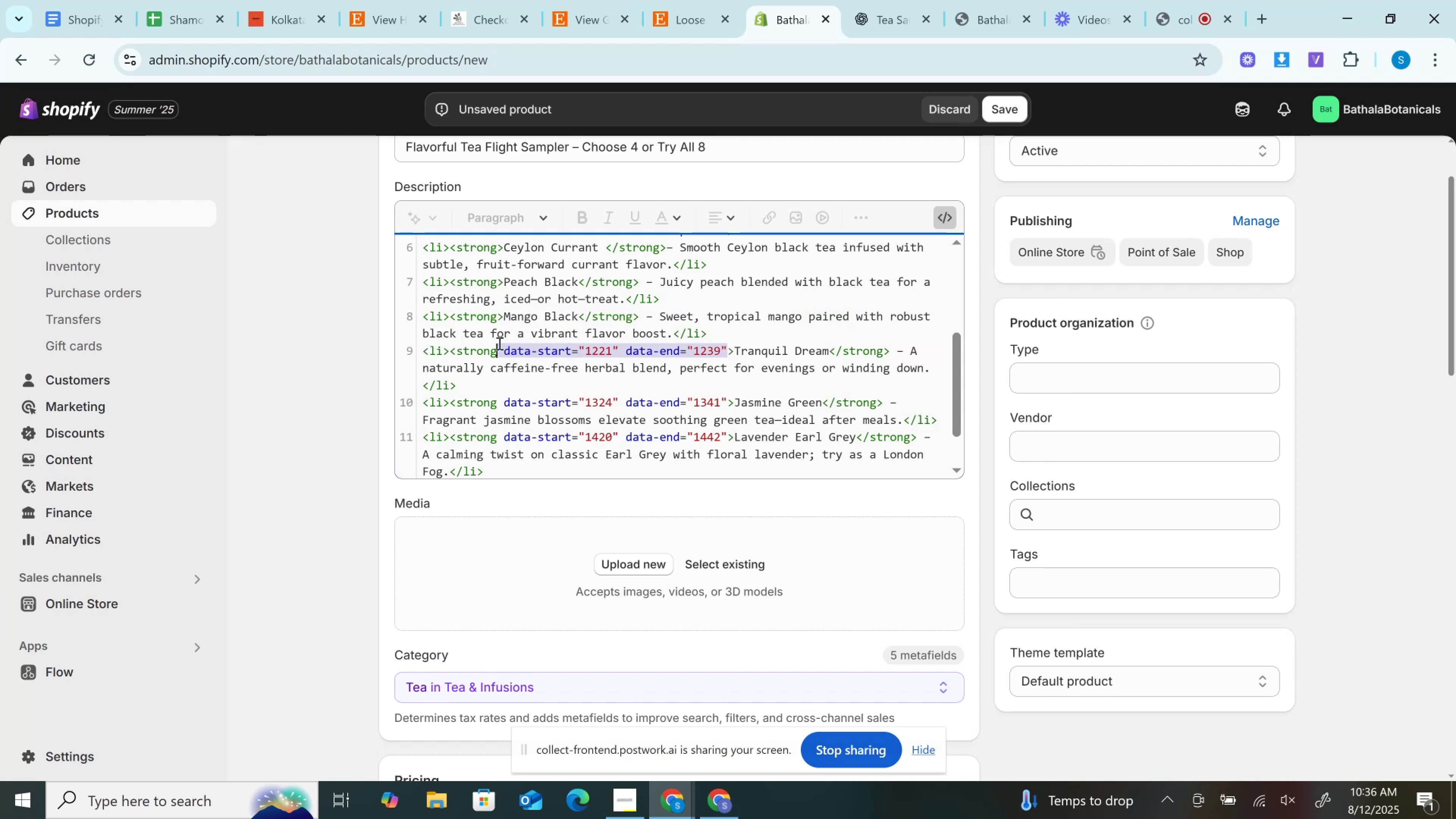 
key(Backspace)
 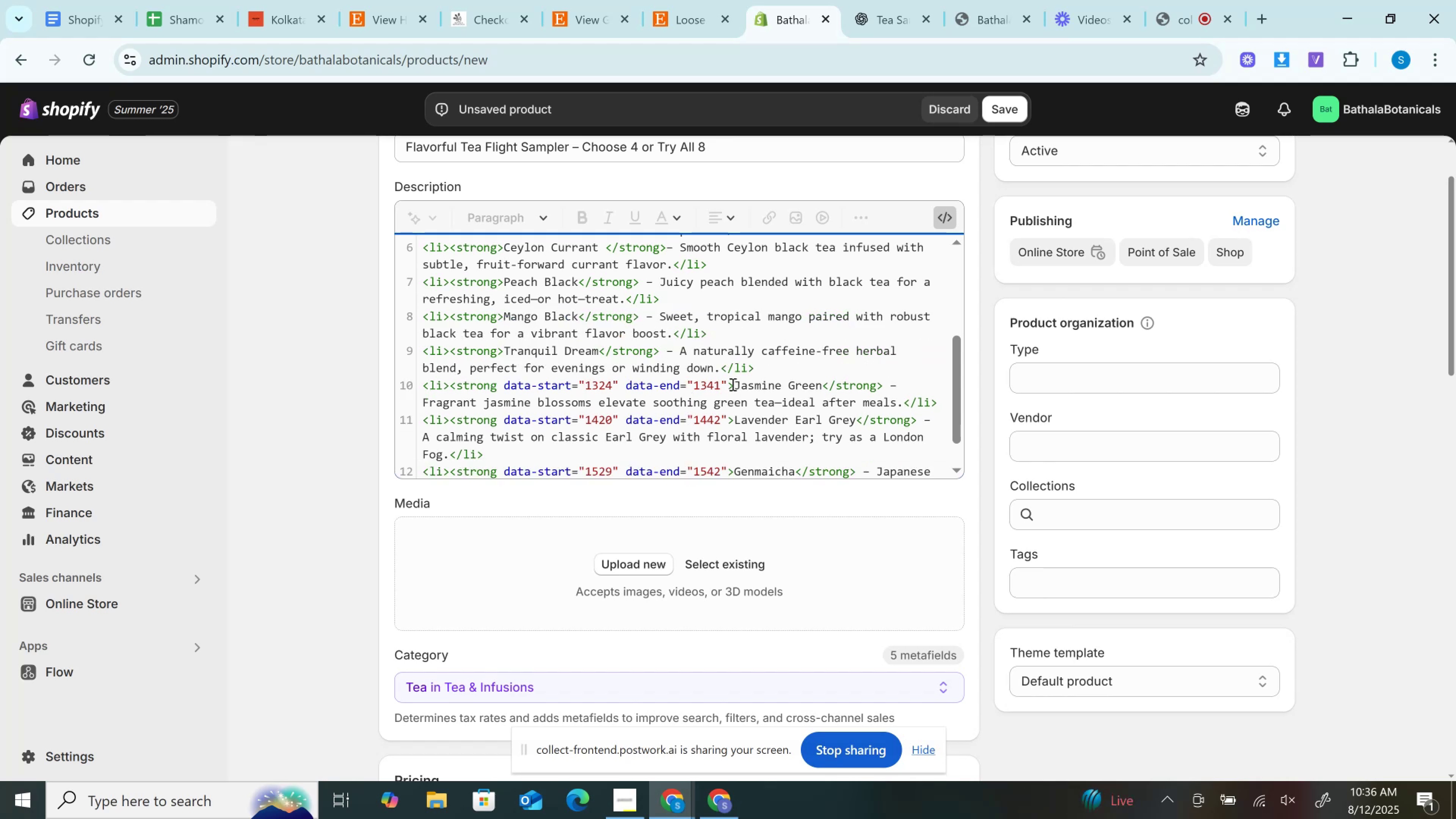 
left_click_drag(start_coordinate=[728, 382], to_coordinate=[499, 384])
 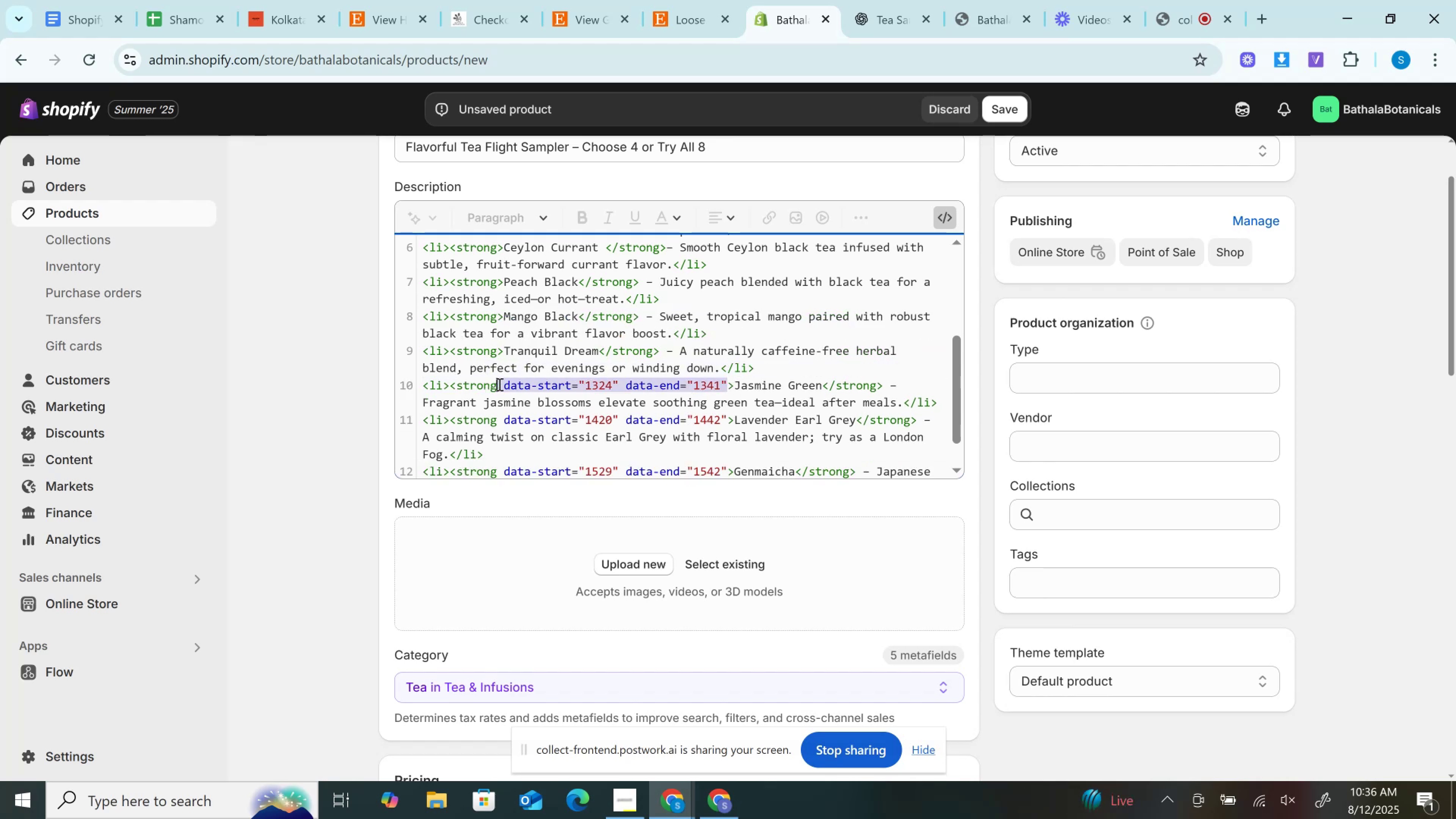 
key(Backspace)
 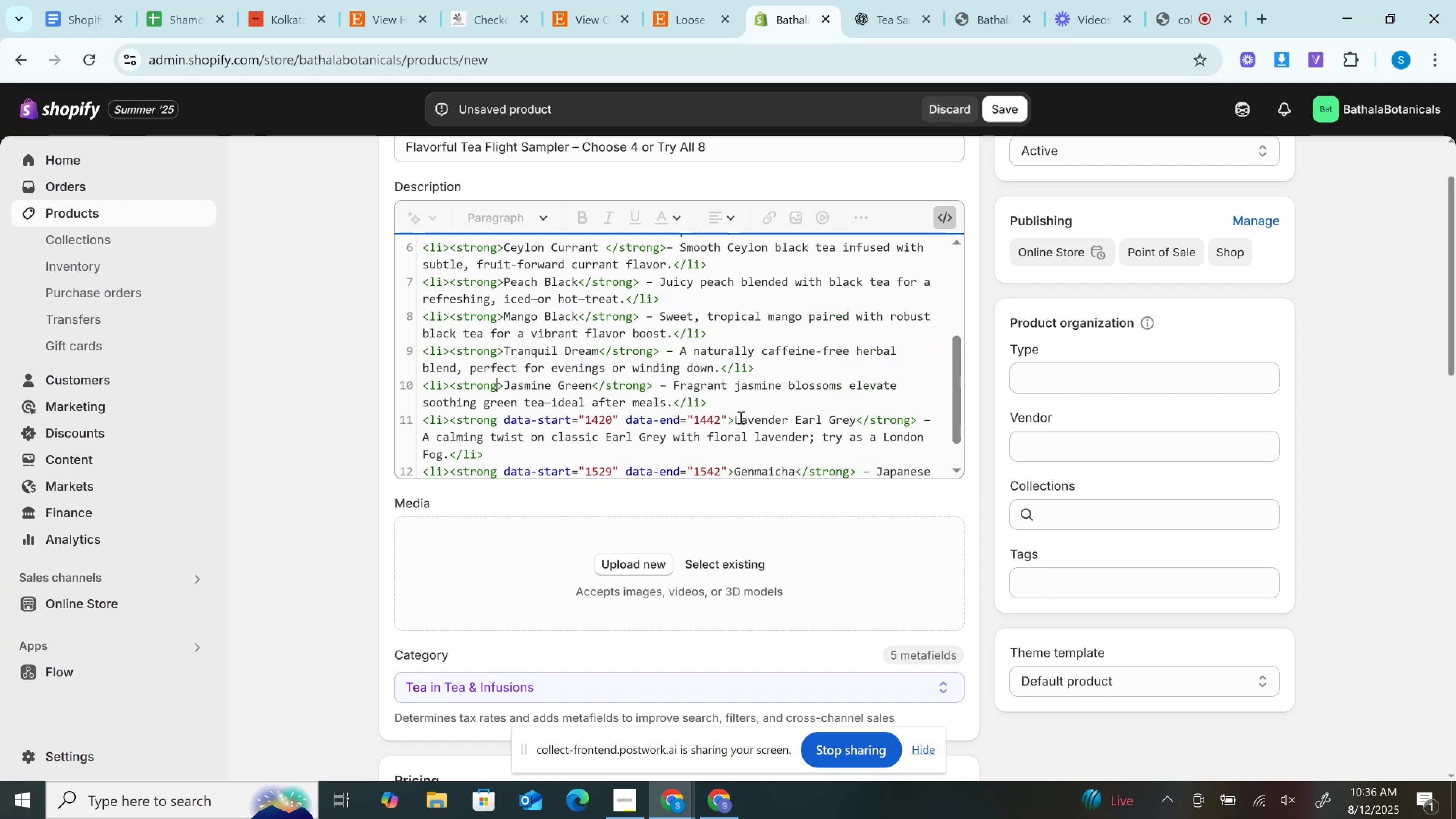 
left_click_drag(start_coordinate=[730, 417], to_coordinate=[500, 421])
 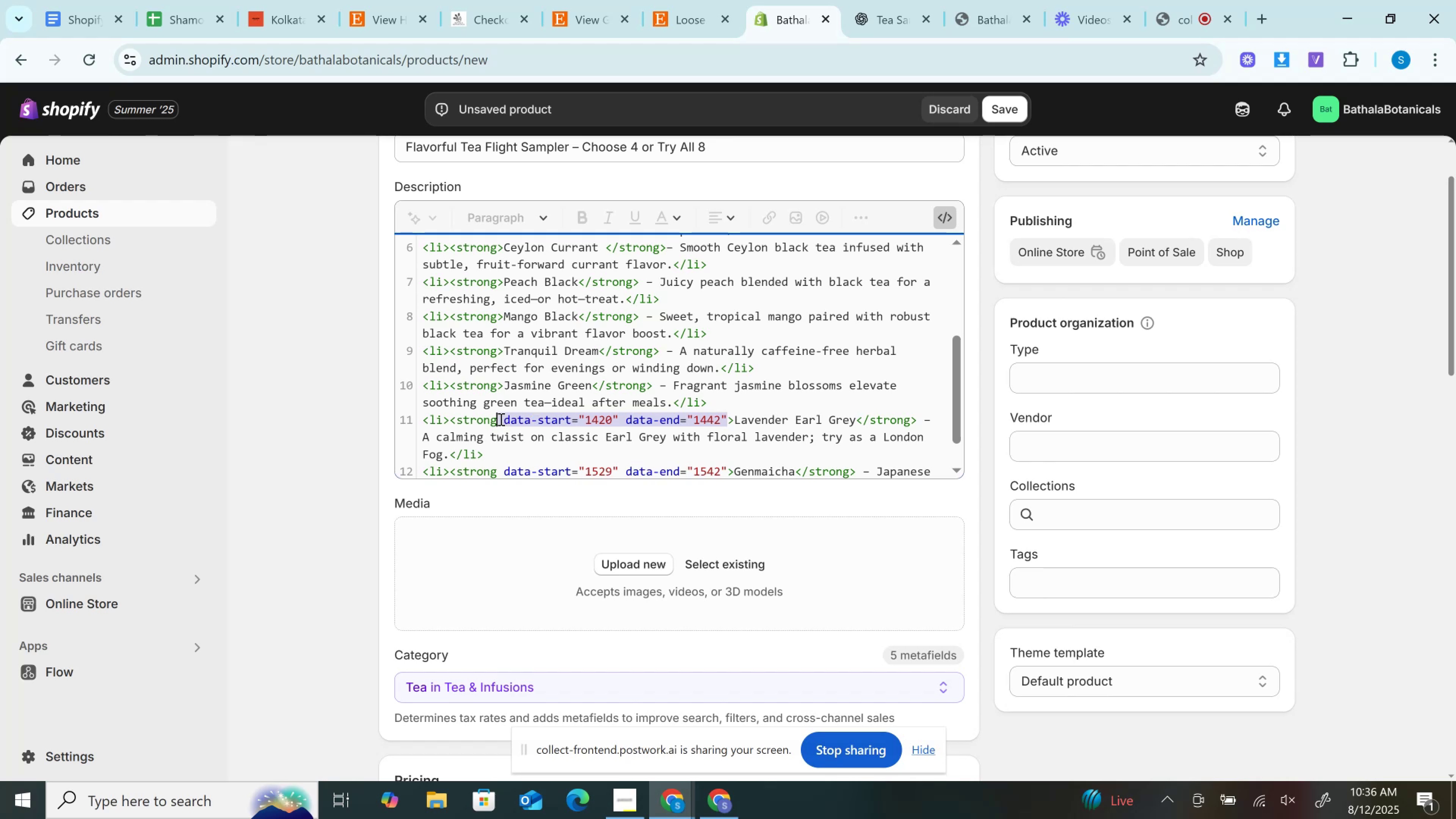 
key(Backspace)
 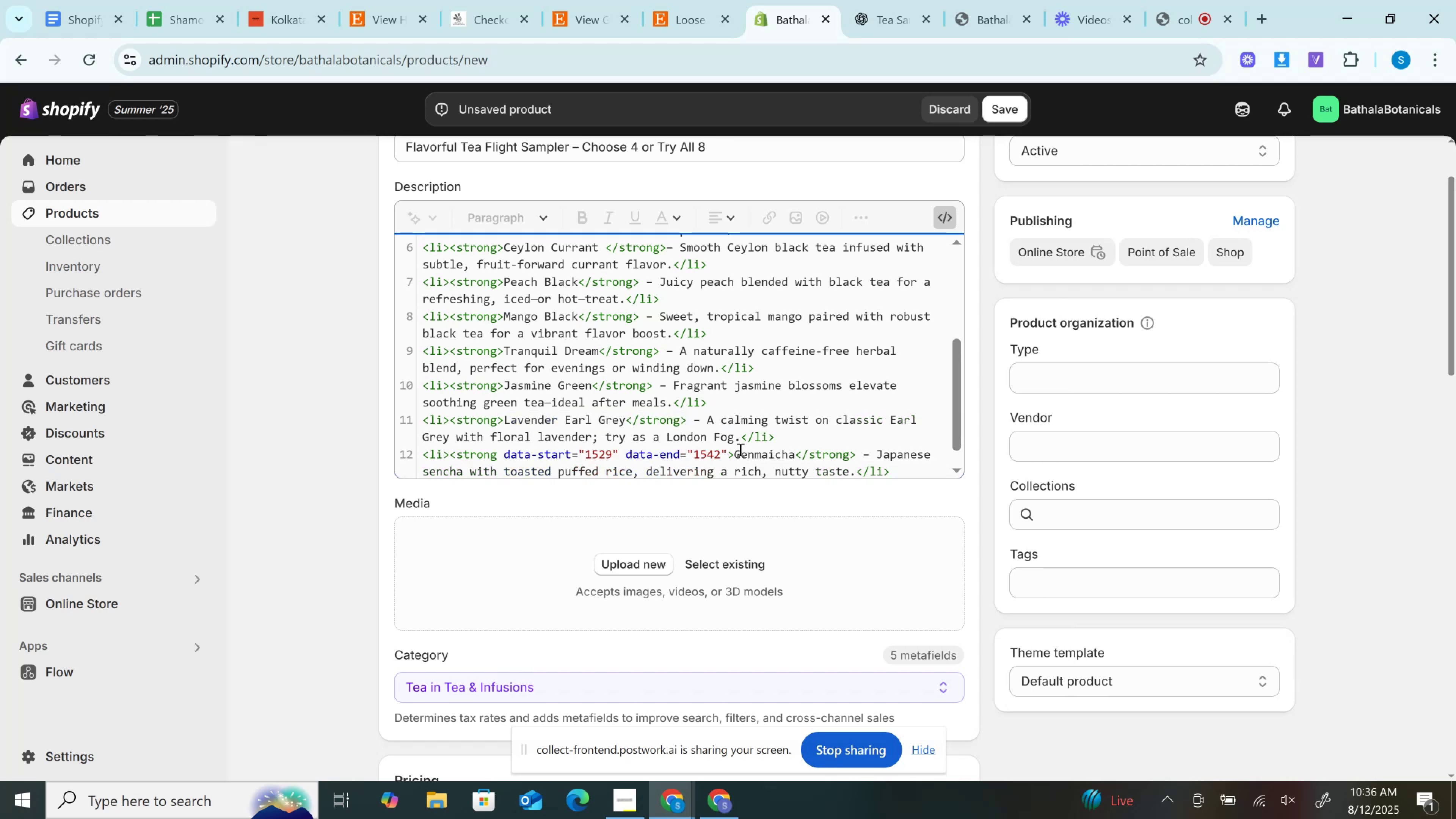 
left_click_drag(start_coordinate=[730, 453], to_coordinate=[500, 455])
 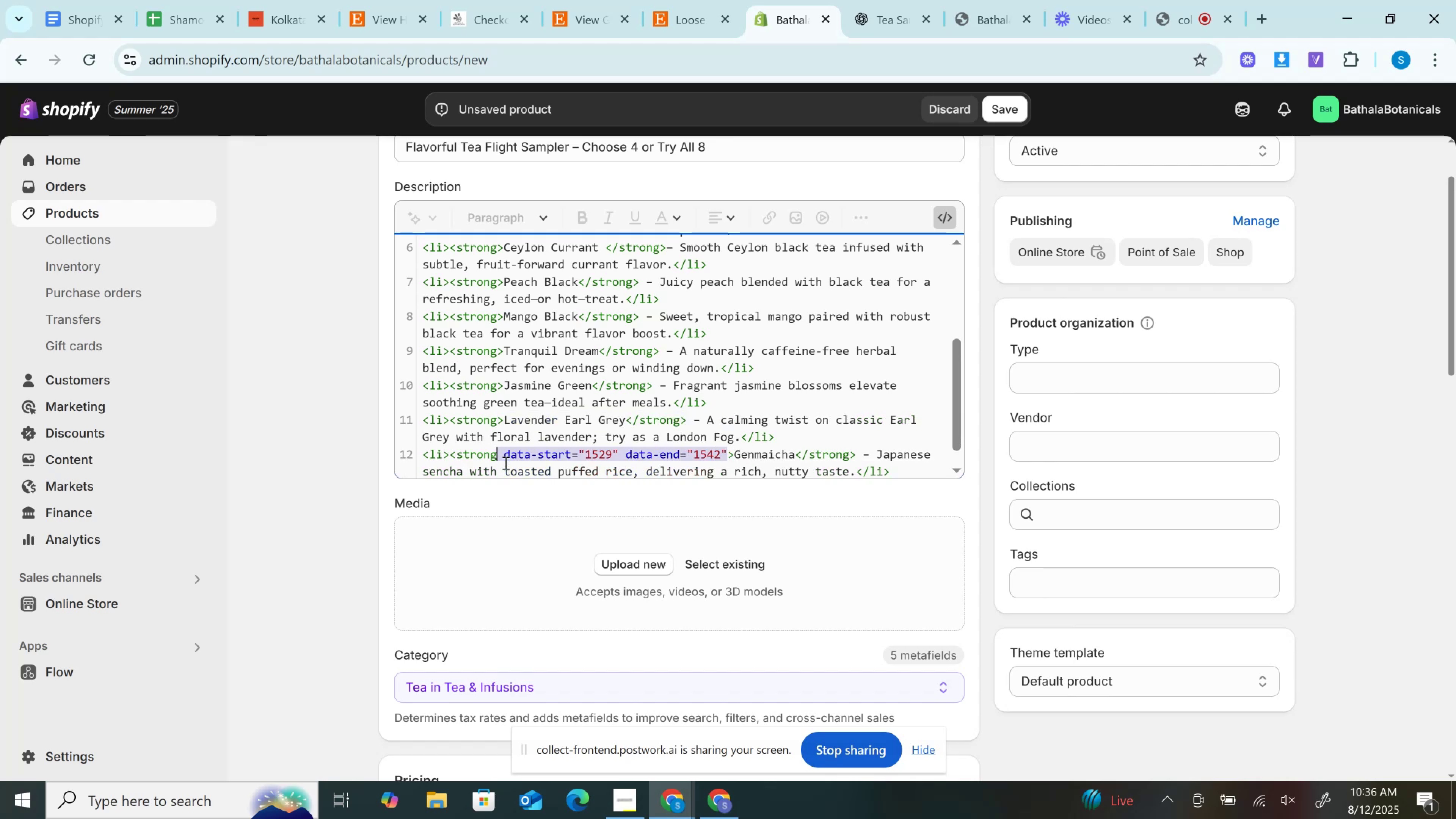 
key(Backspace)
 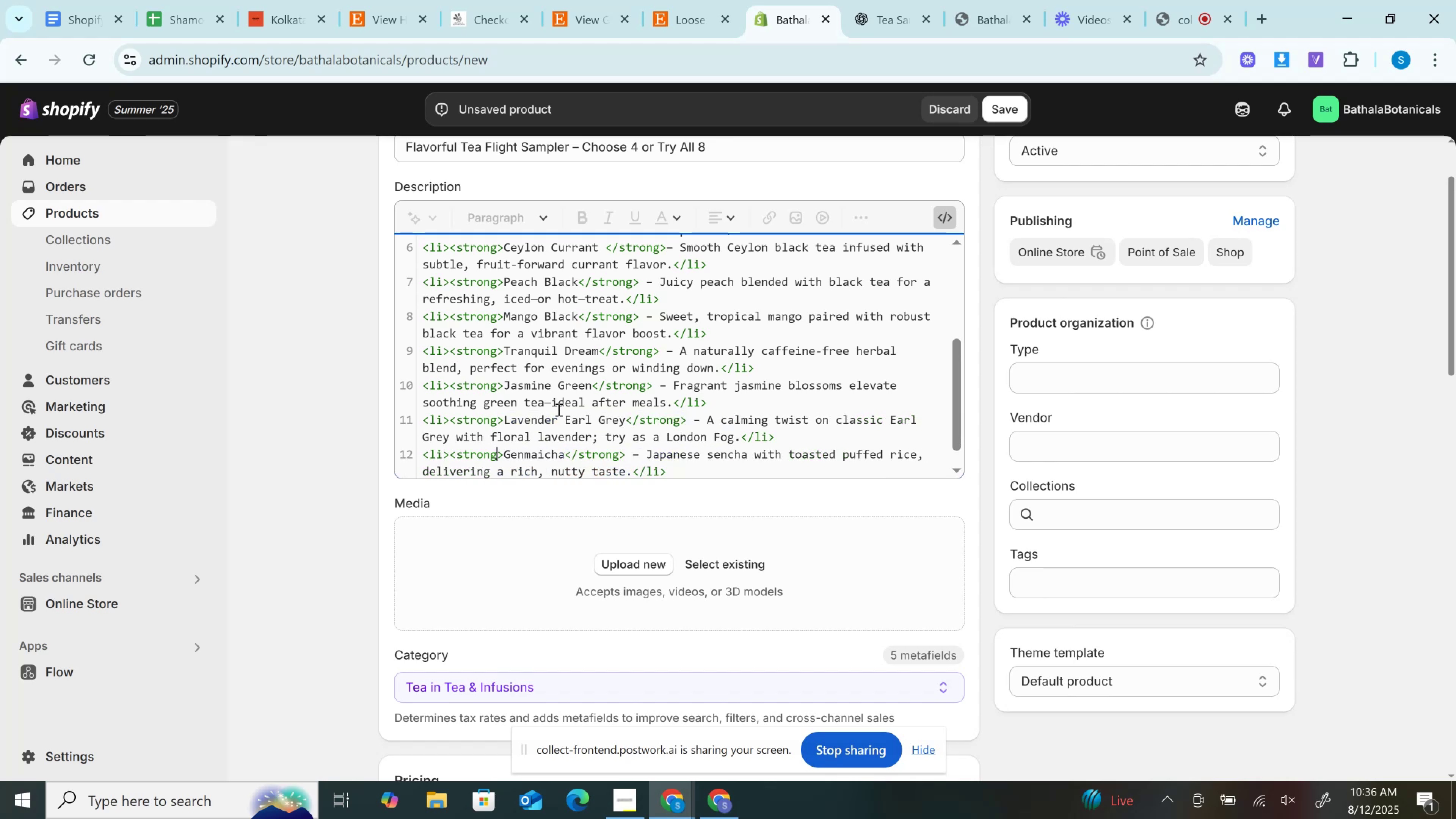 
scroll: coordinate [559, 406], scroll_direction: down, amount: 2.0
 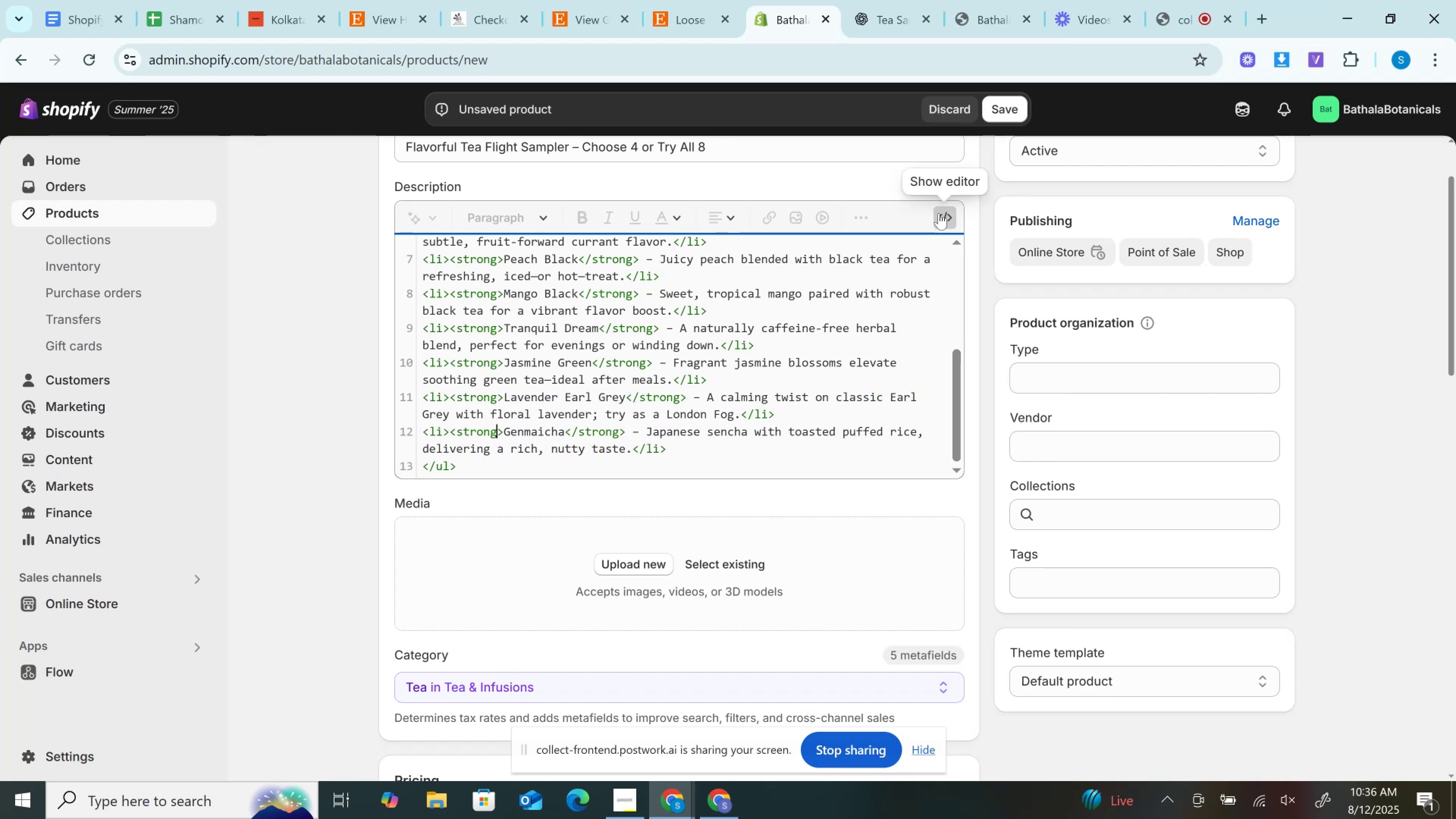 
left_click([948, 213])
 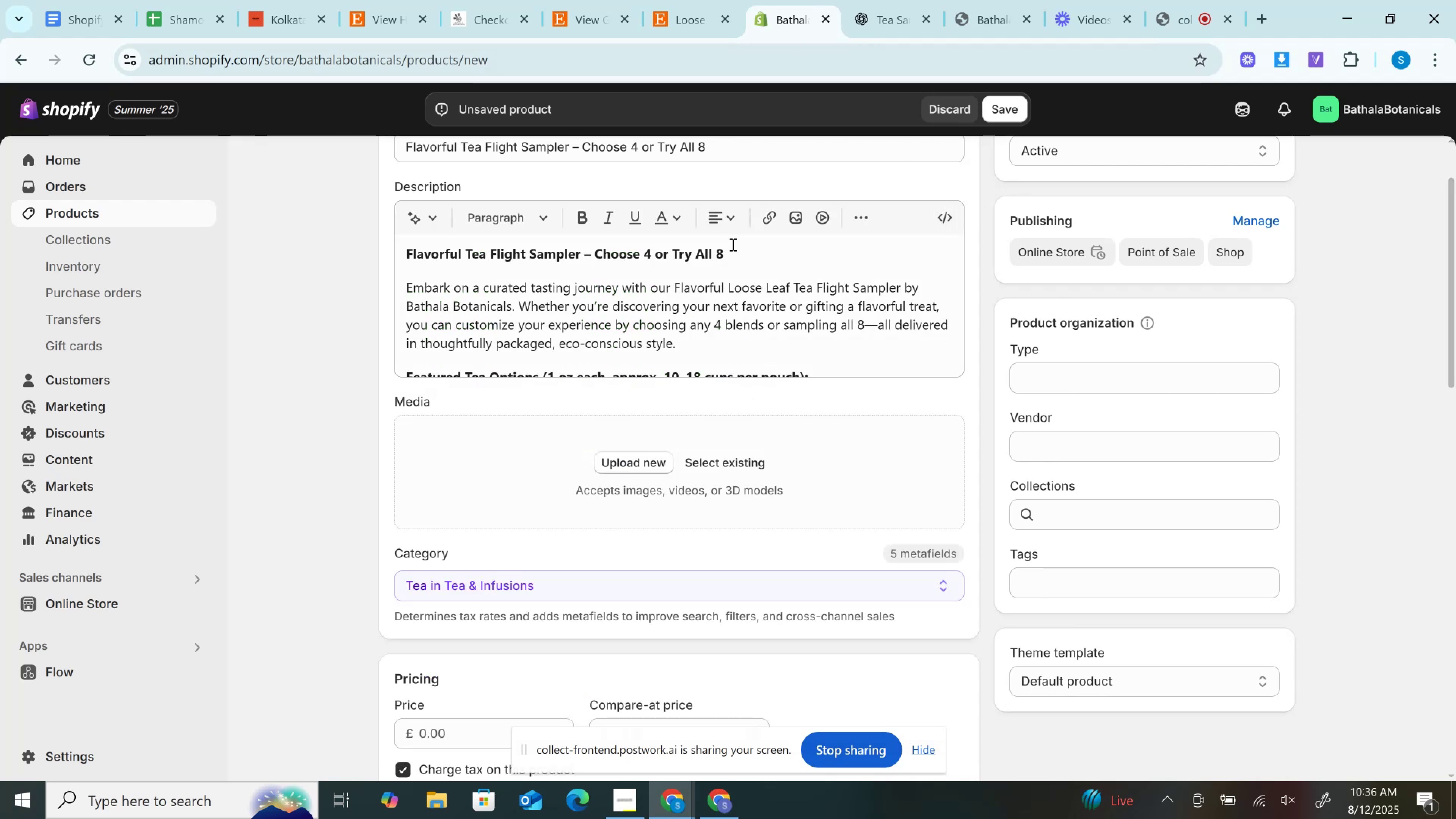 
left_click([694, 0])
 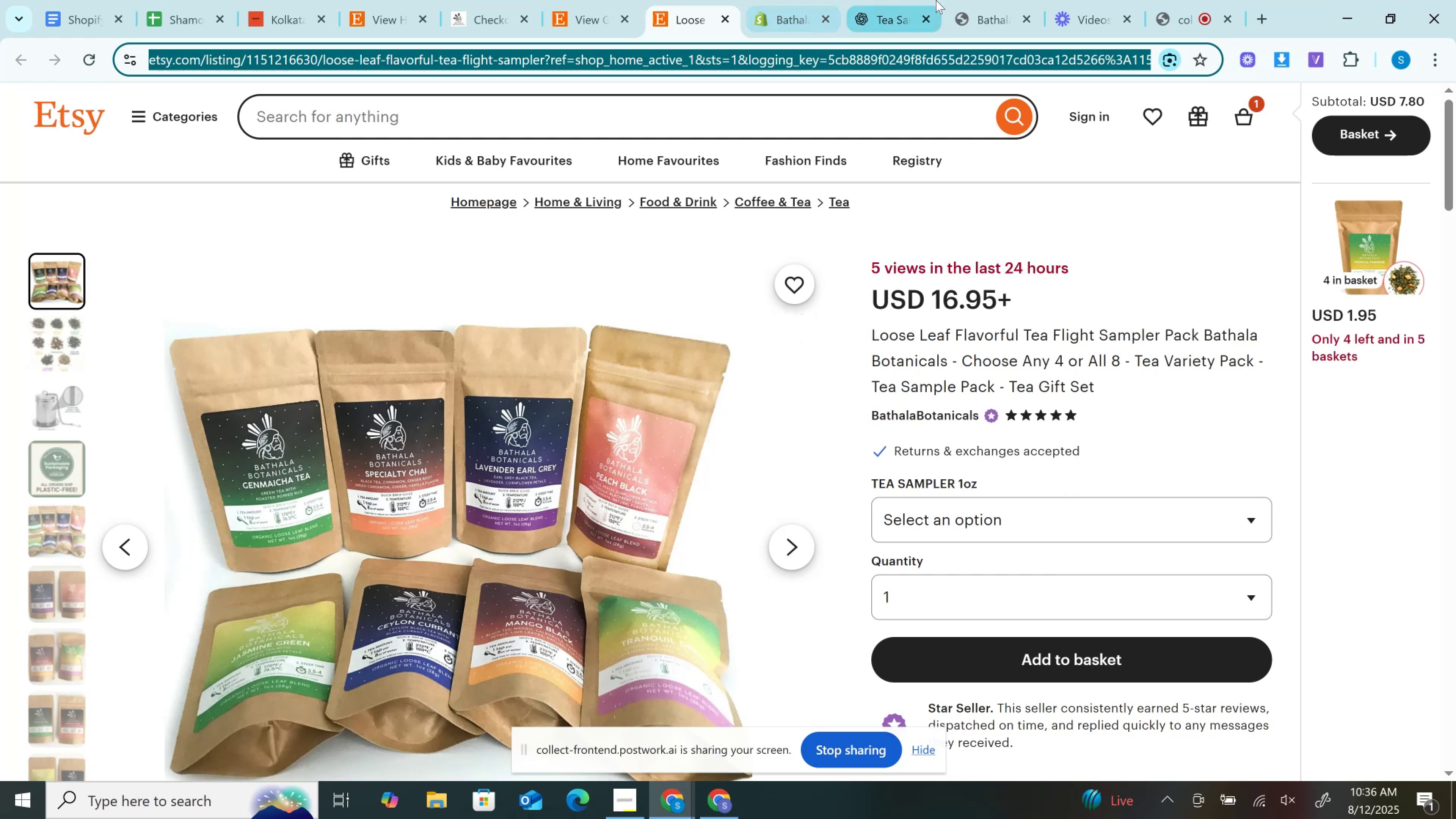 
left_click([905, 0])
 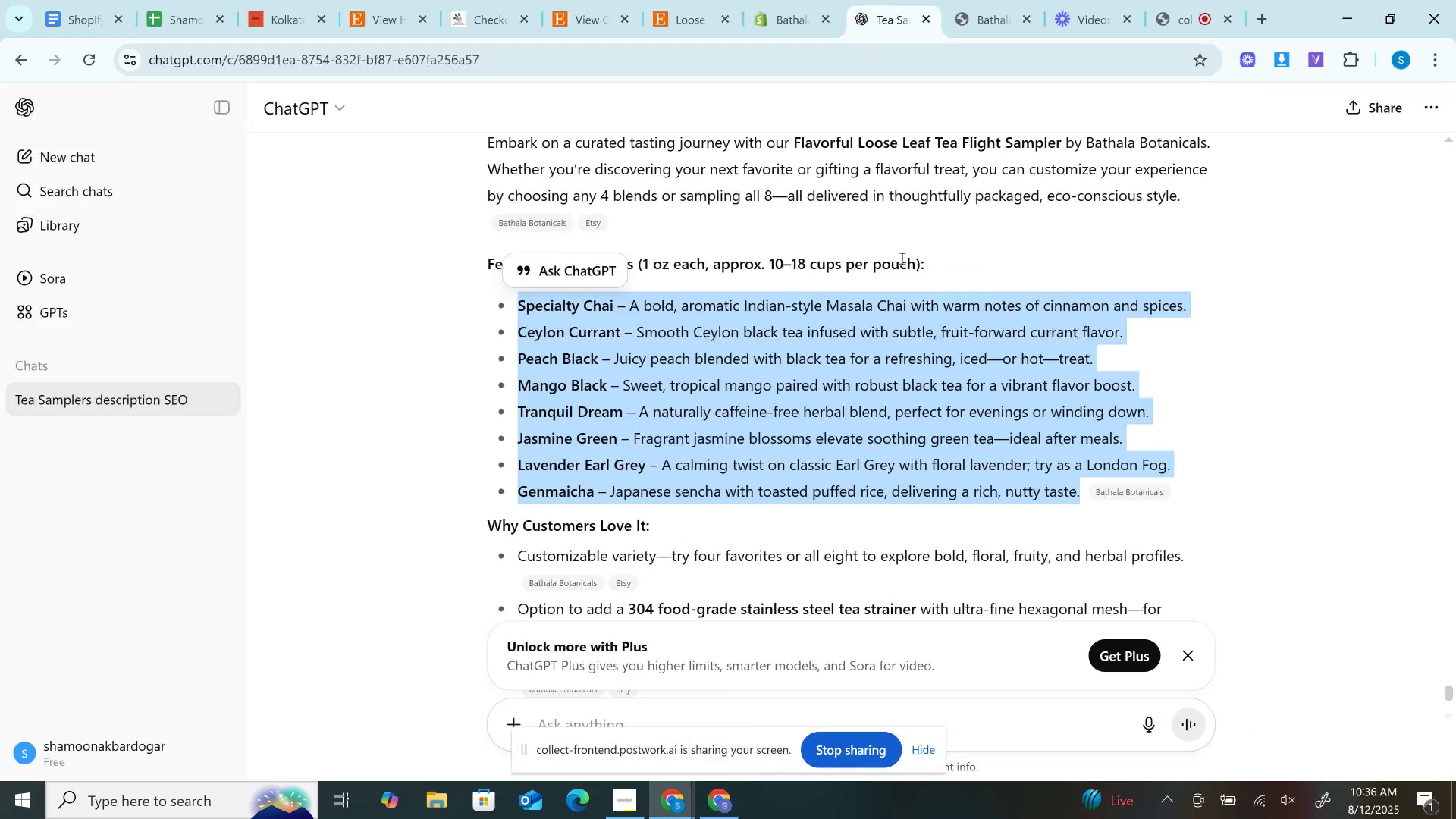 
scroll: coordinate [894, 333], scroll_direction: down, amount: 3.0
 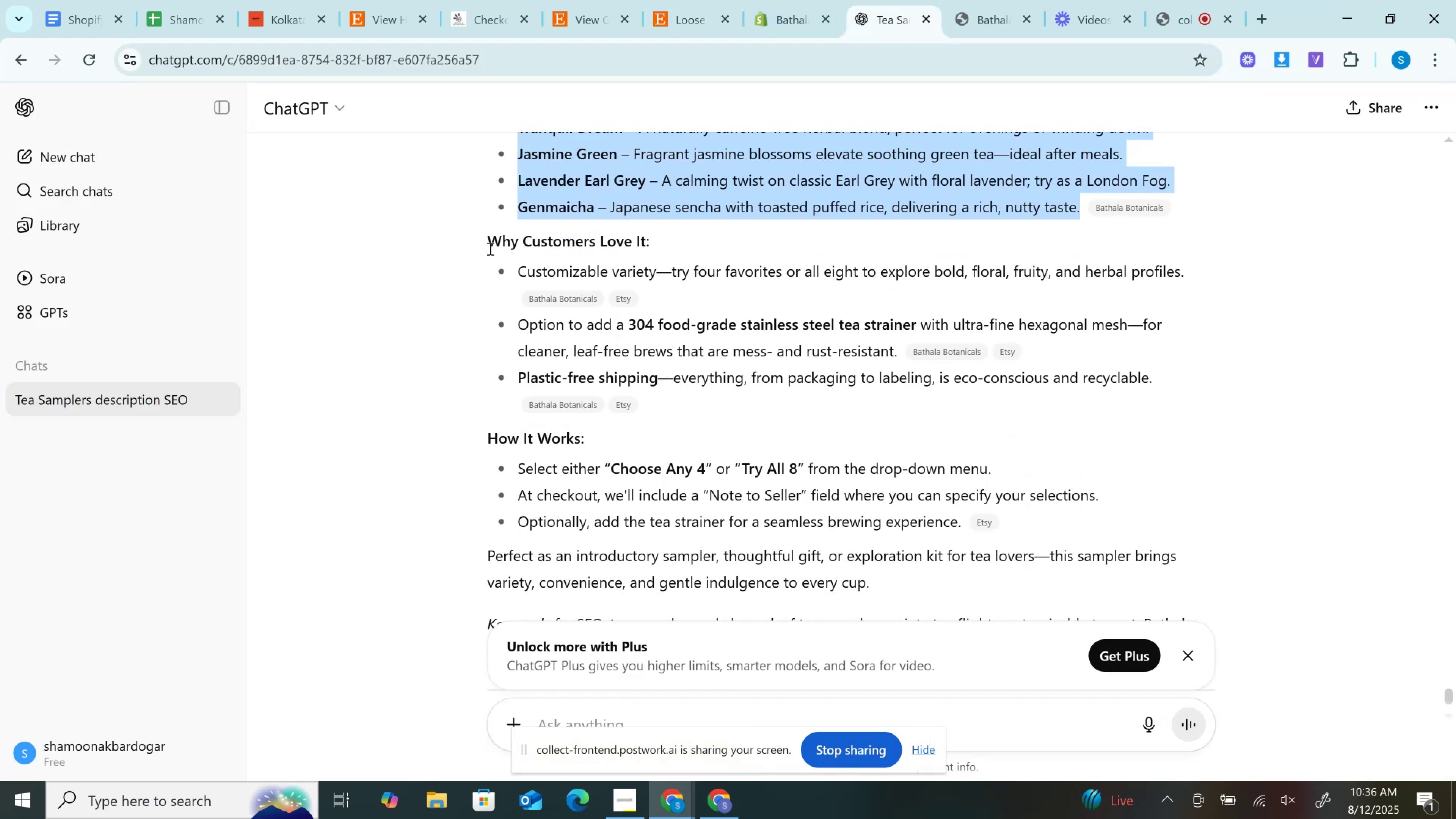 
left_click_drag(start_coordinate=[489, 245], to_coordinate=[649, 253])
 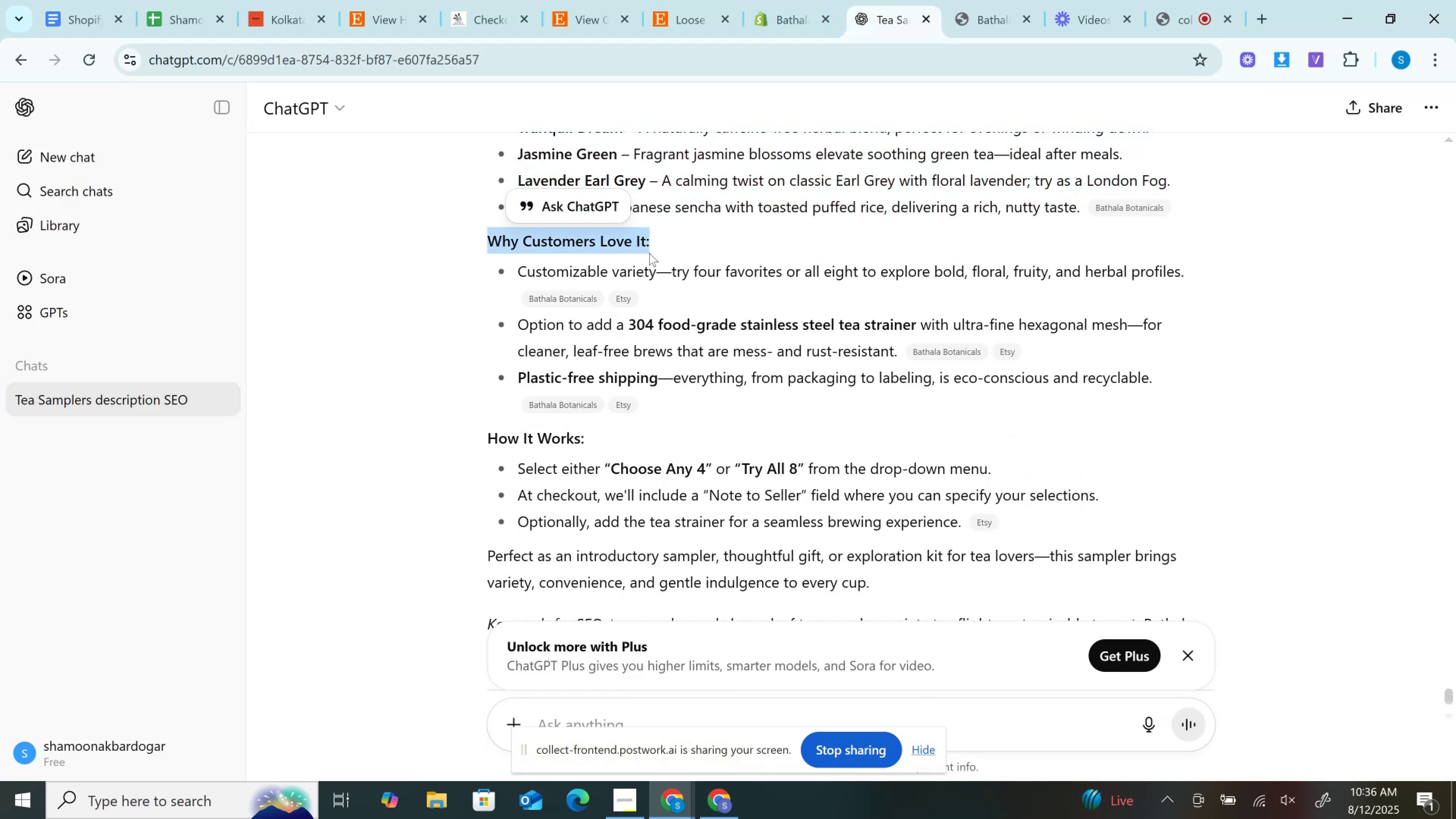 
key(Control+C)
 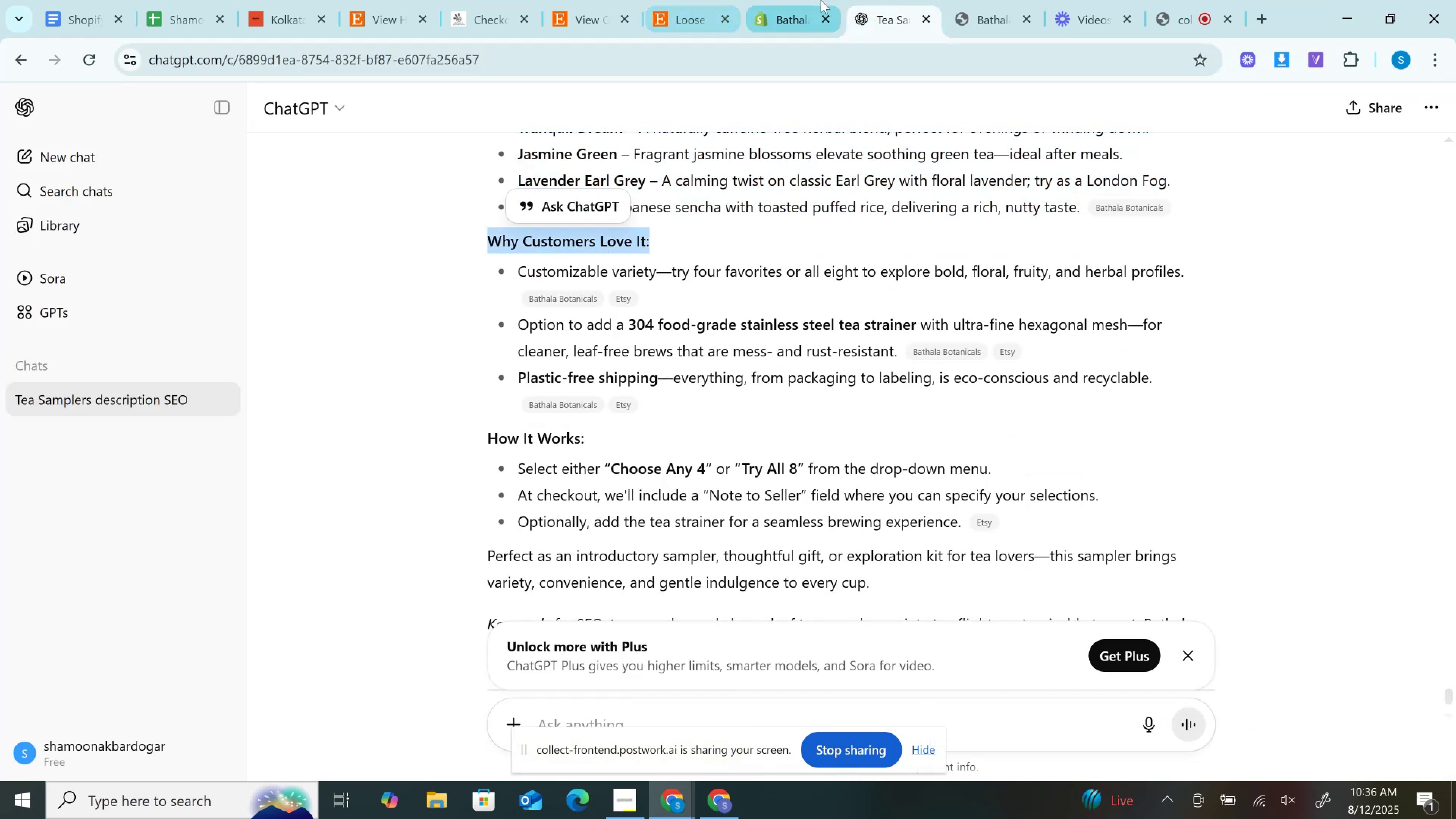 
left_click([821, 0])
 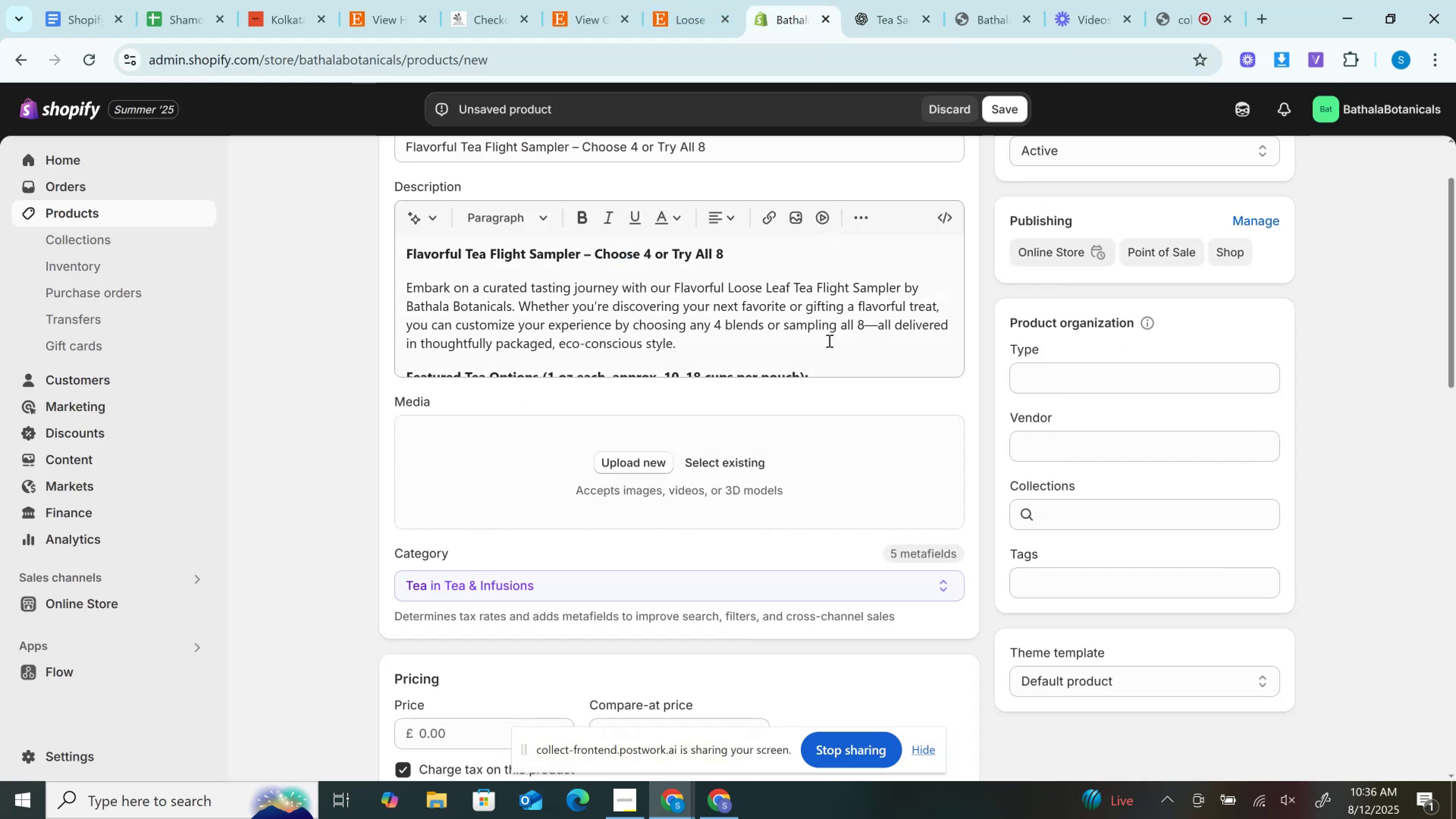 
left_click([828, 350])
 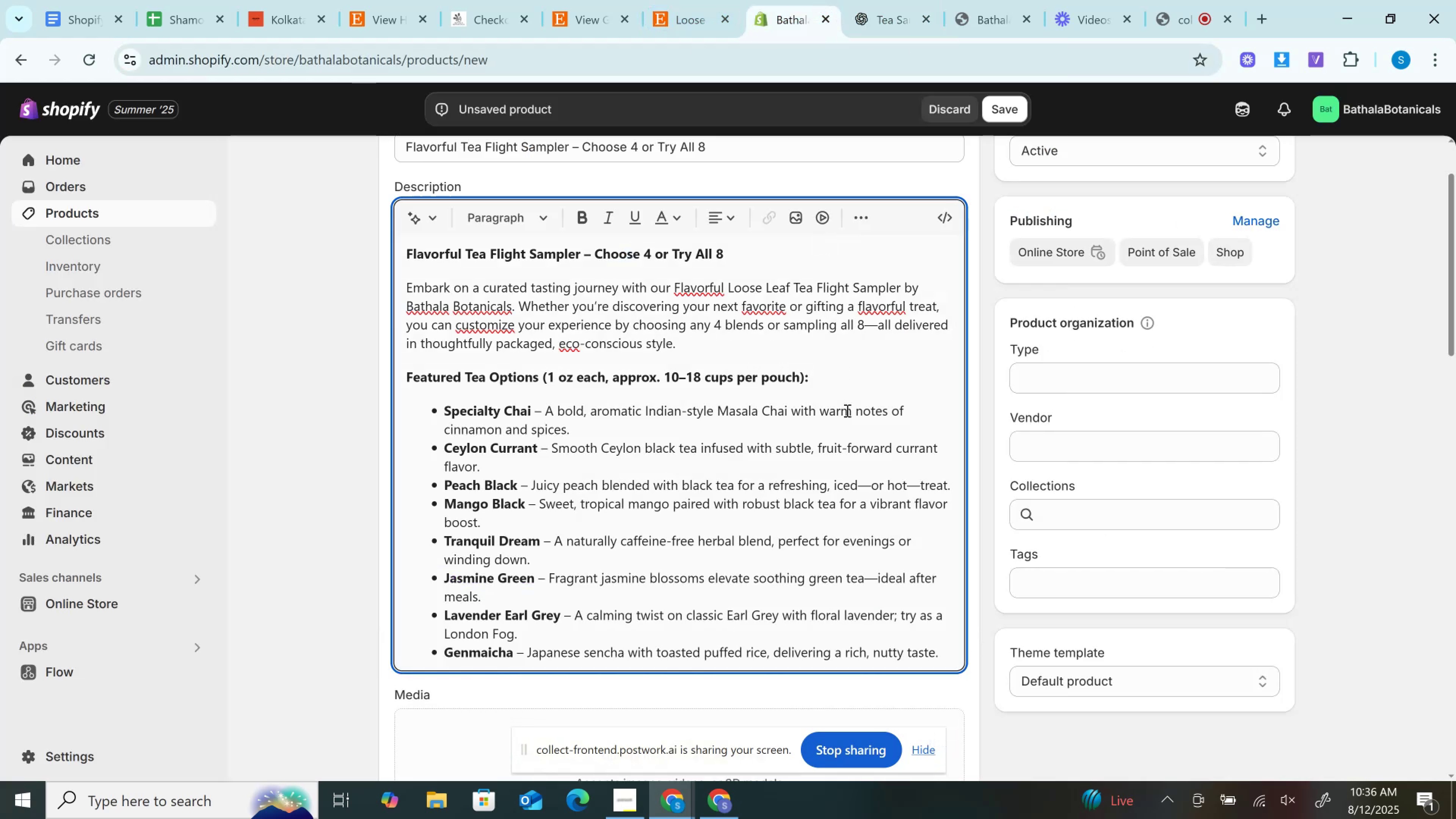 
scroll: coordinate [846, 410], scroll_direction: down, amount: 3.0
 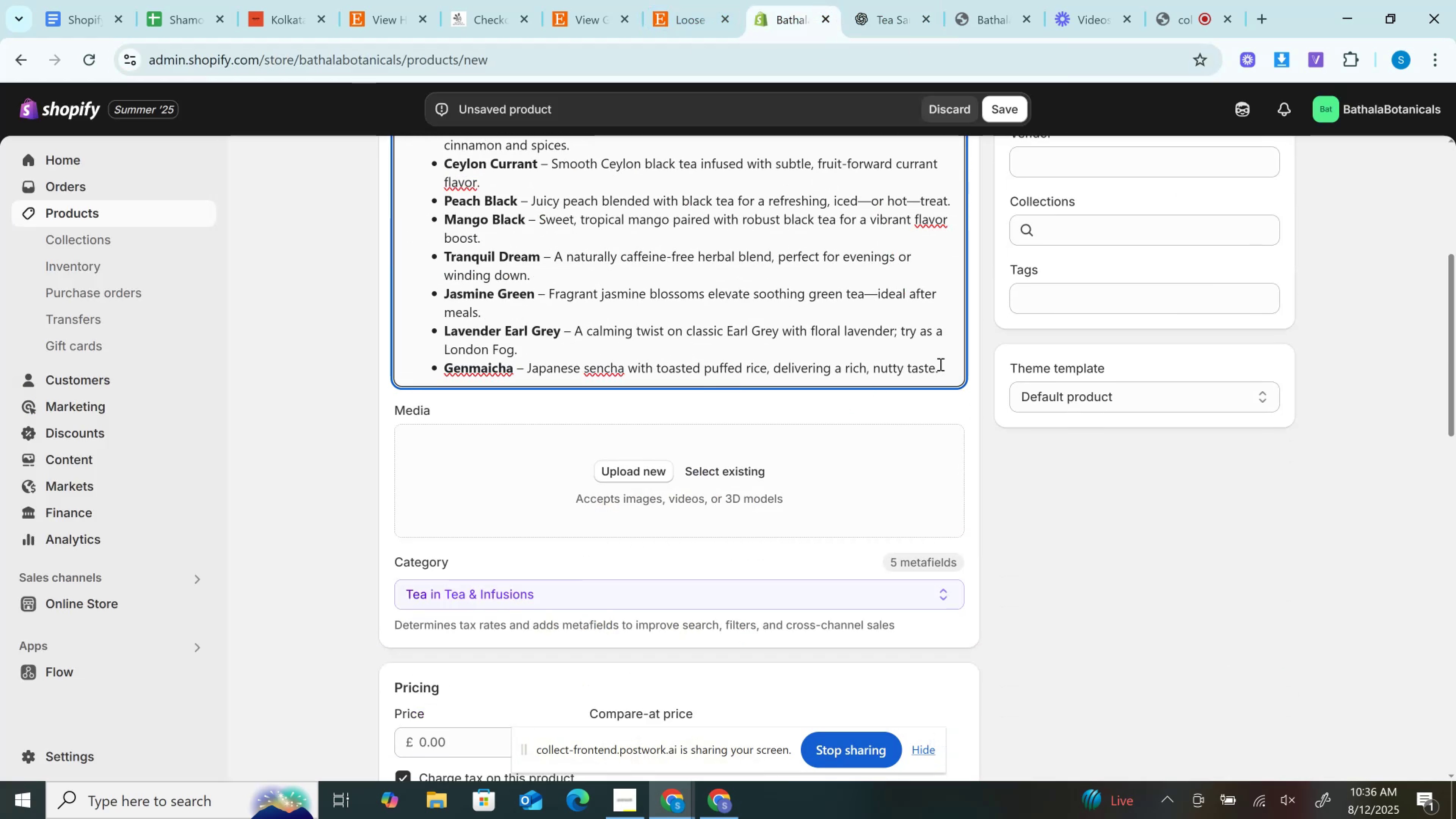 
left_click([942, 364])
 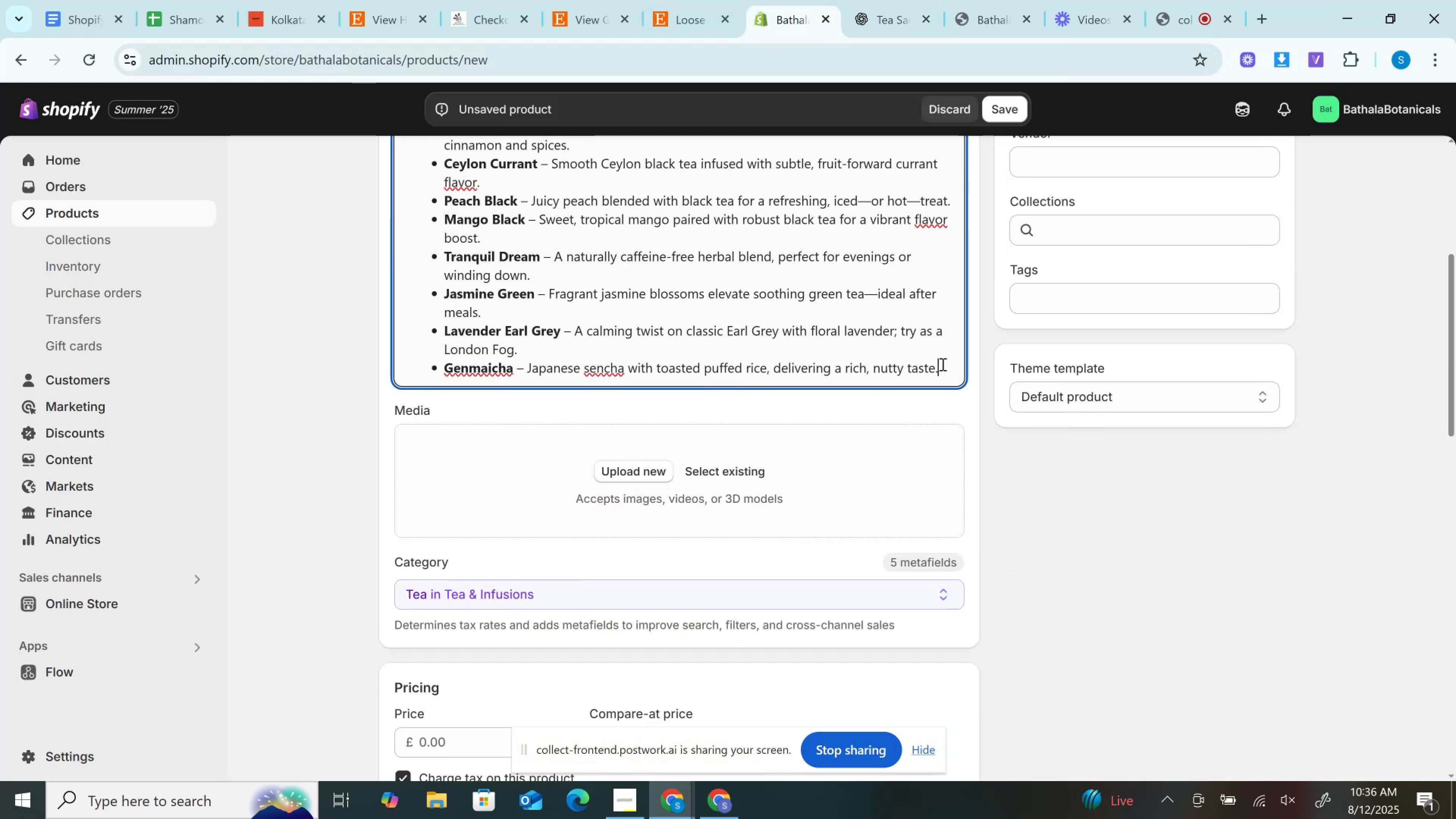 
key(Enter)
 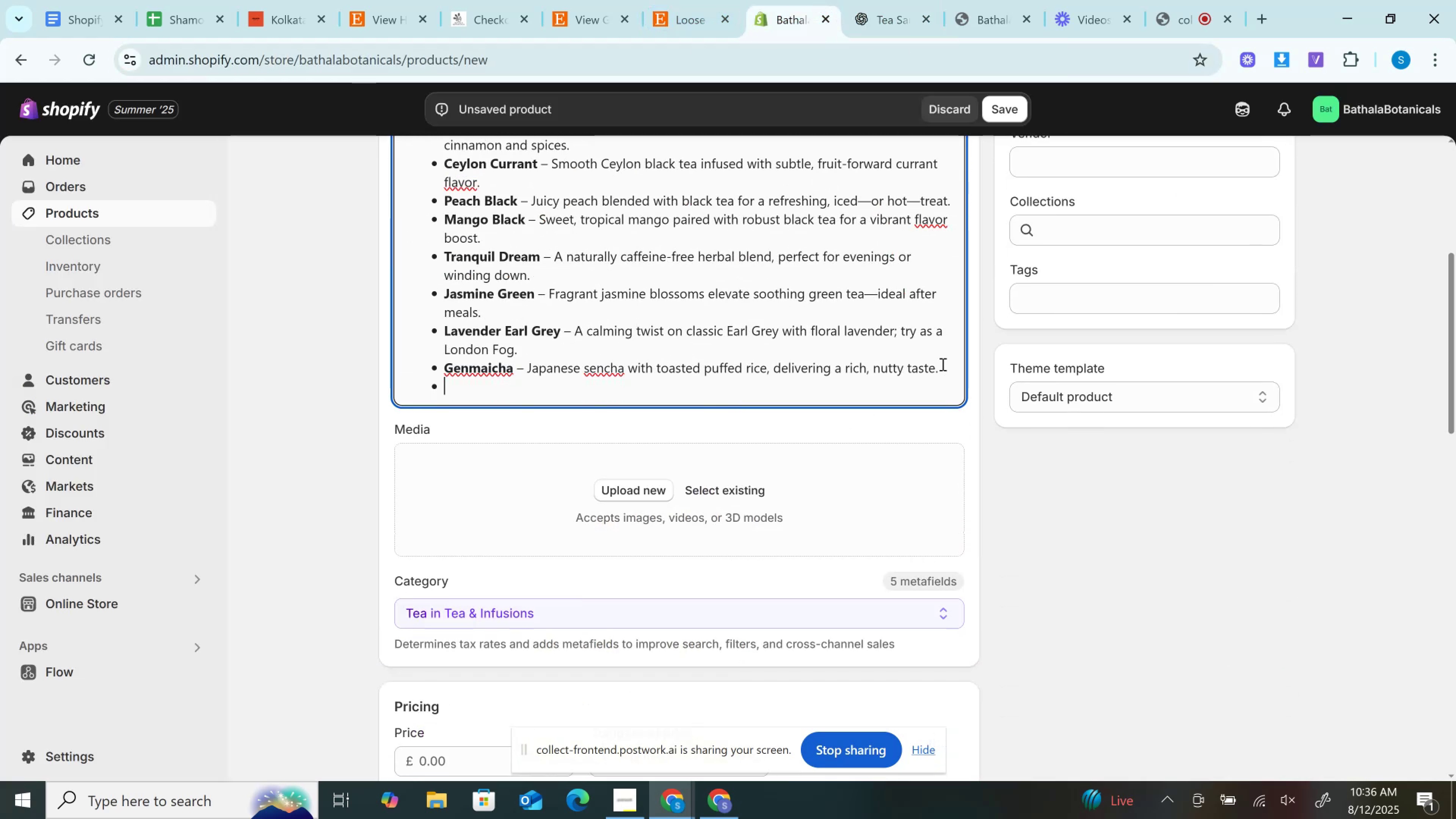 
key(Enter)
 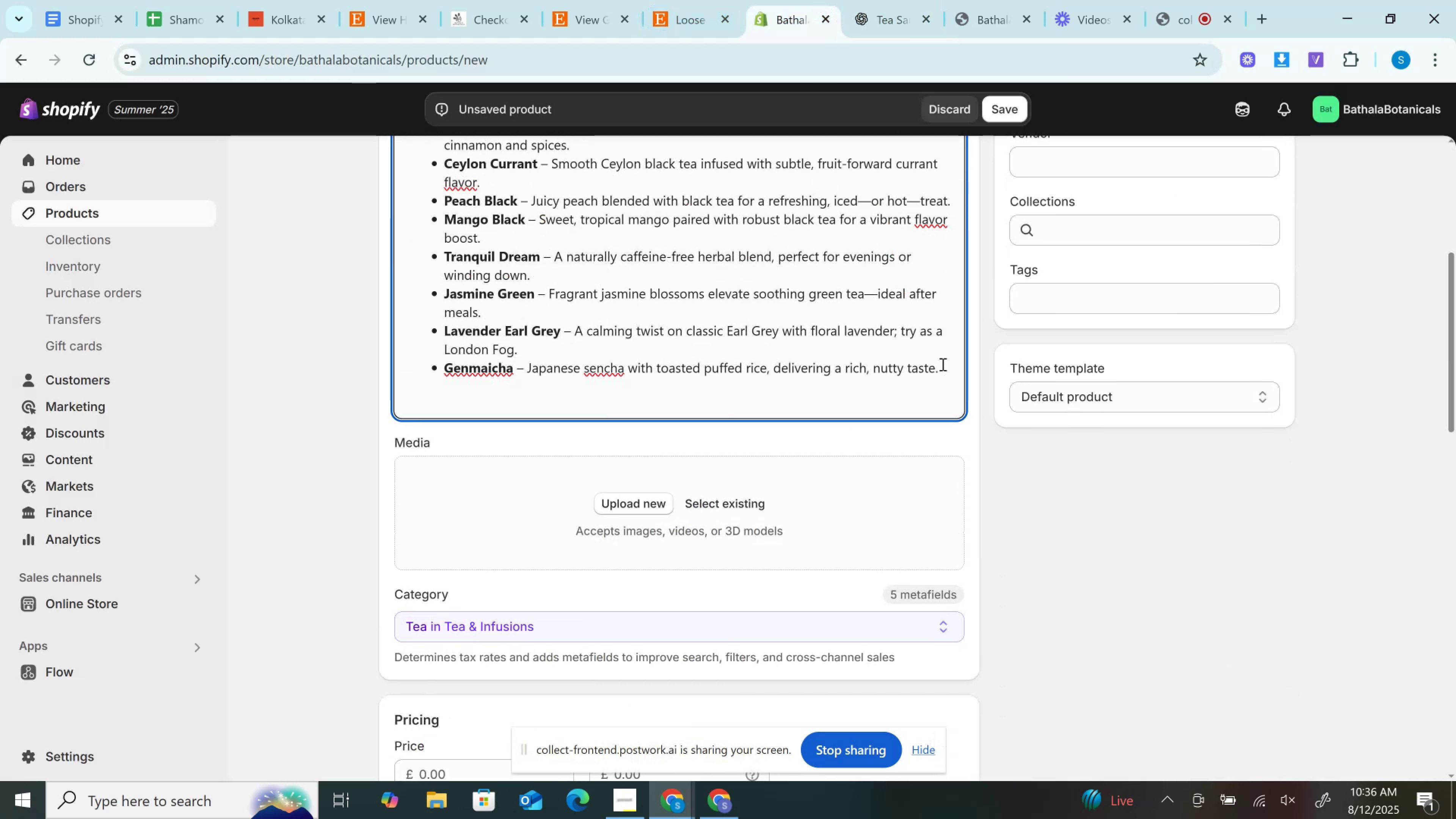 
key(Control+V)
 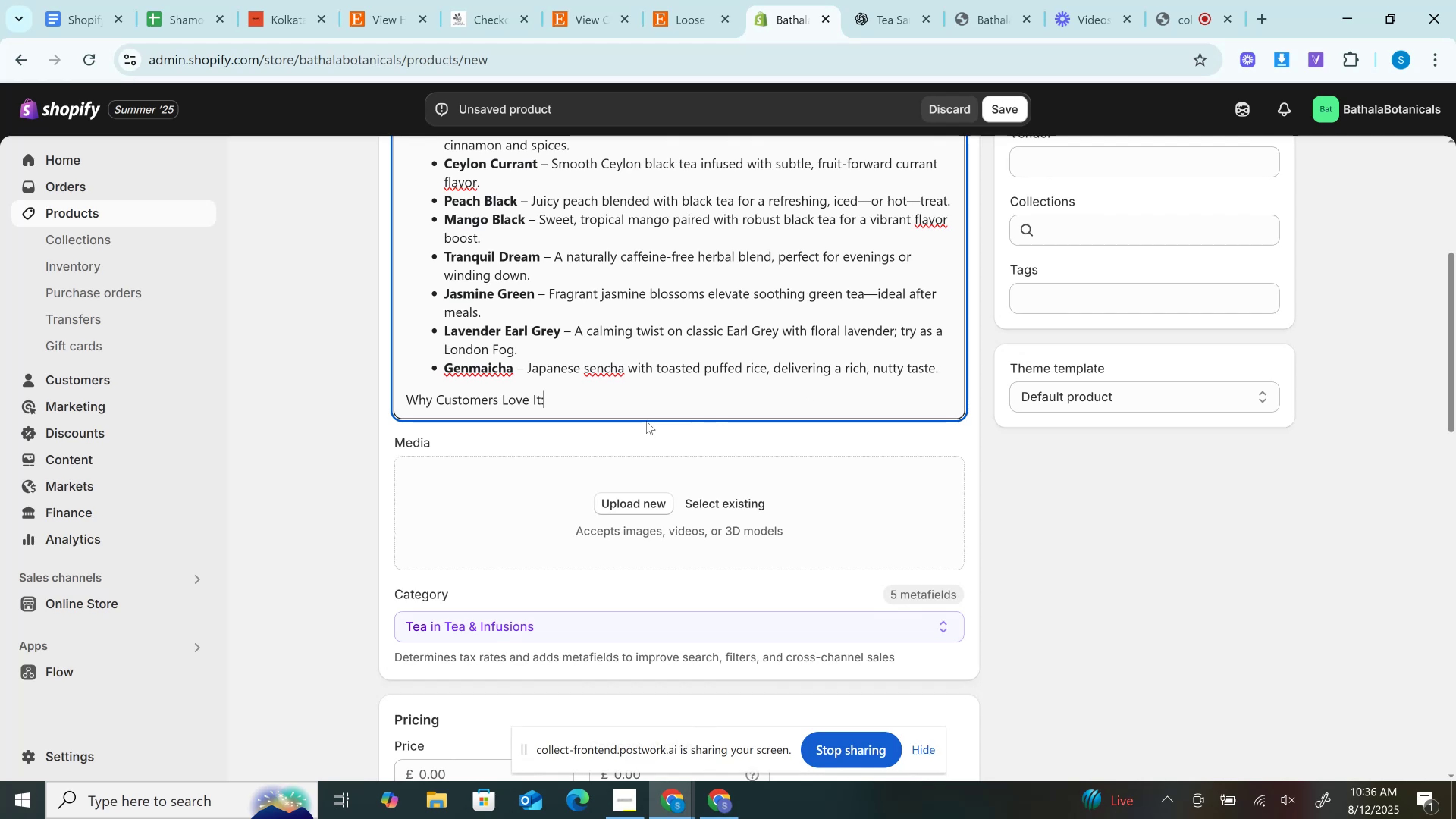 
left_click_drag(start_coordinate=[597, 399], to_coordinate=[271, 399])
 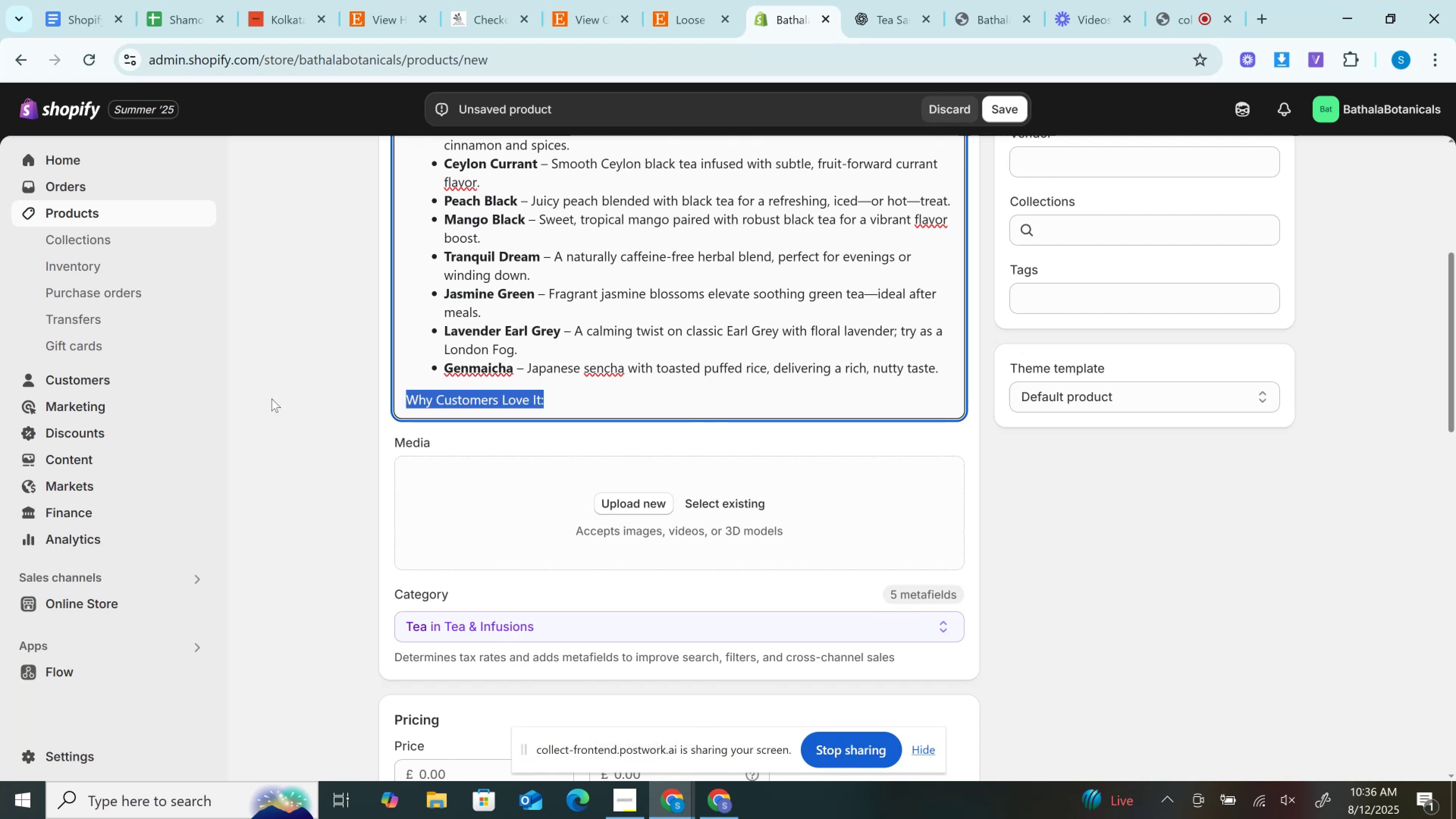 
key(Control+B)
 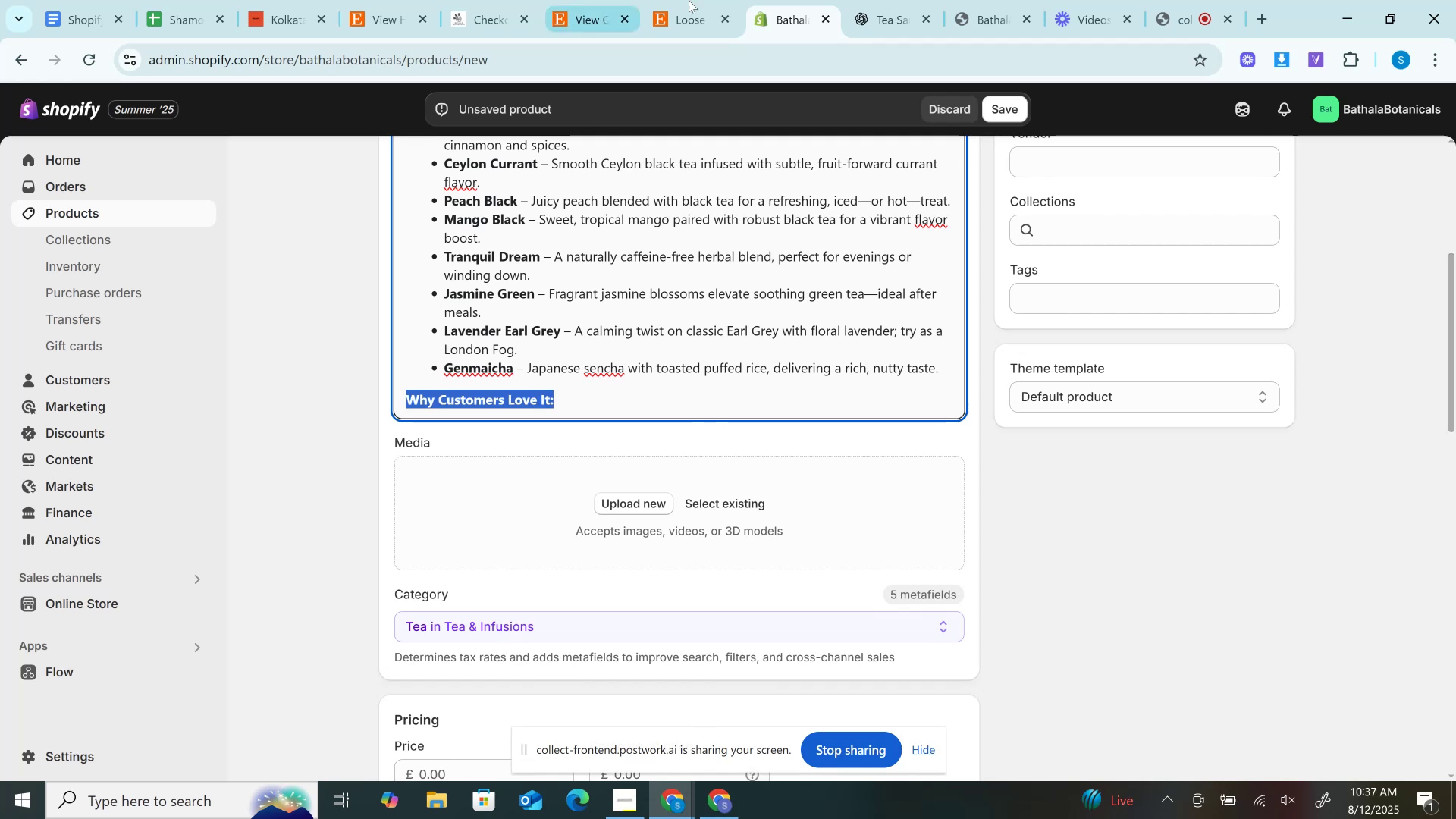 
left_click([689, 0])
 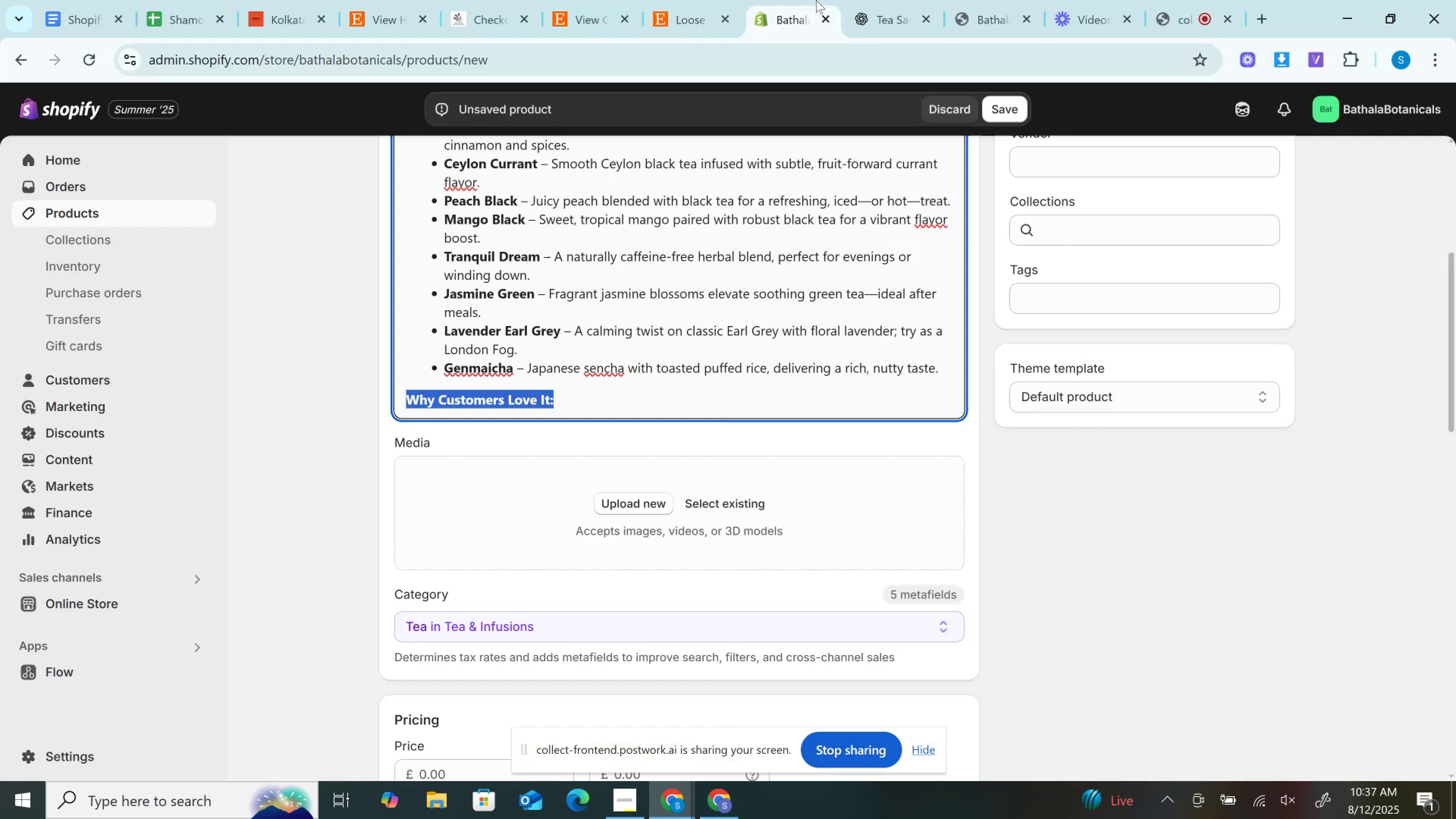 
double_click([878, 0])
 